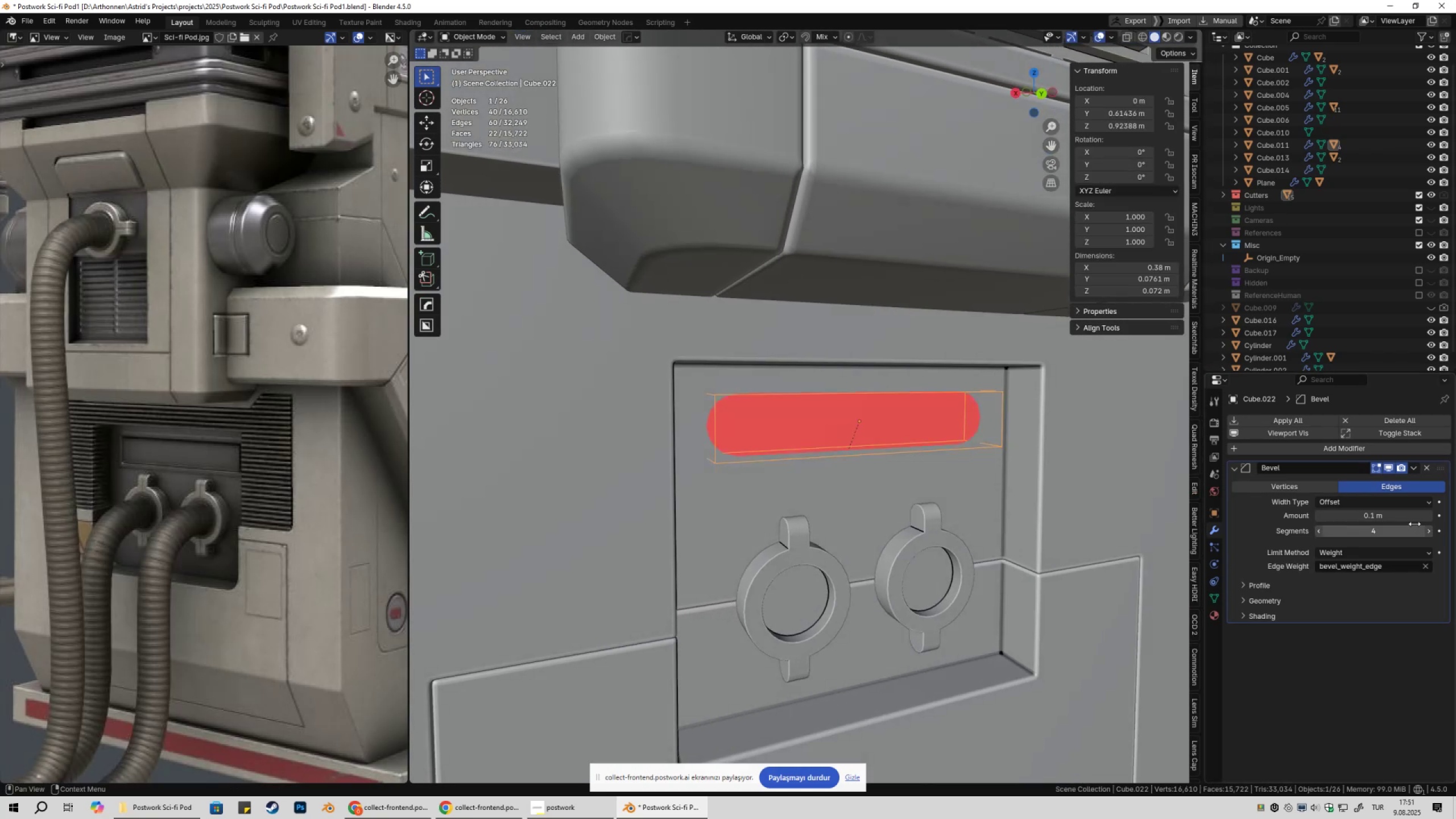 
hold_key(key=ShiftLeft, duration=1.5)
left_click_drag(start_coordinate=[1397, 515], to_coordinate=[157, 518])
 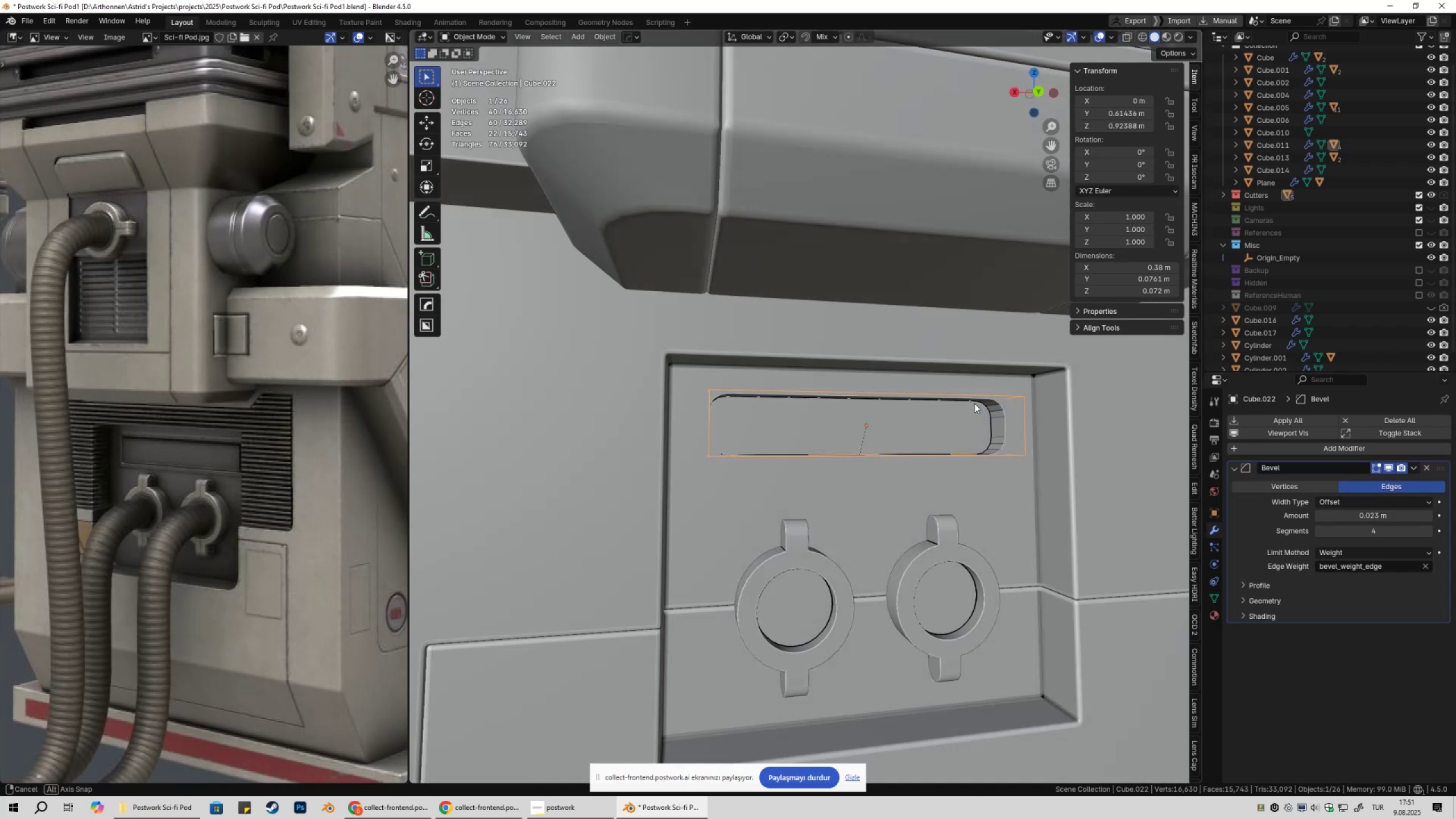 
hold_key(key=ShiftLeft, duration=1.52)
 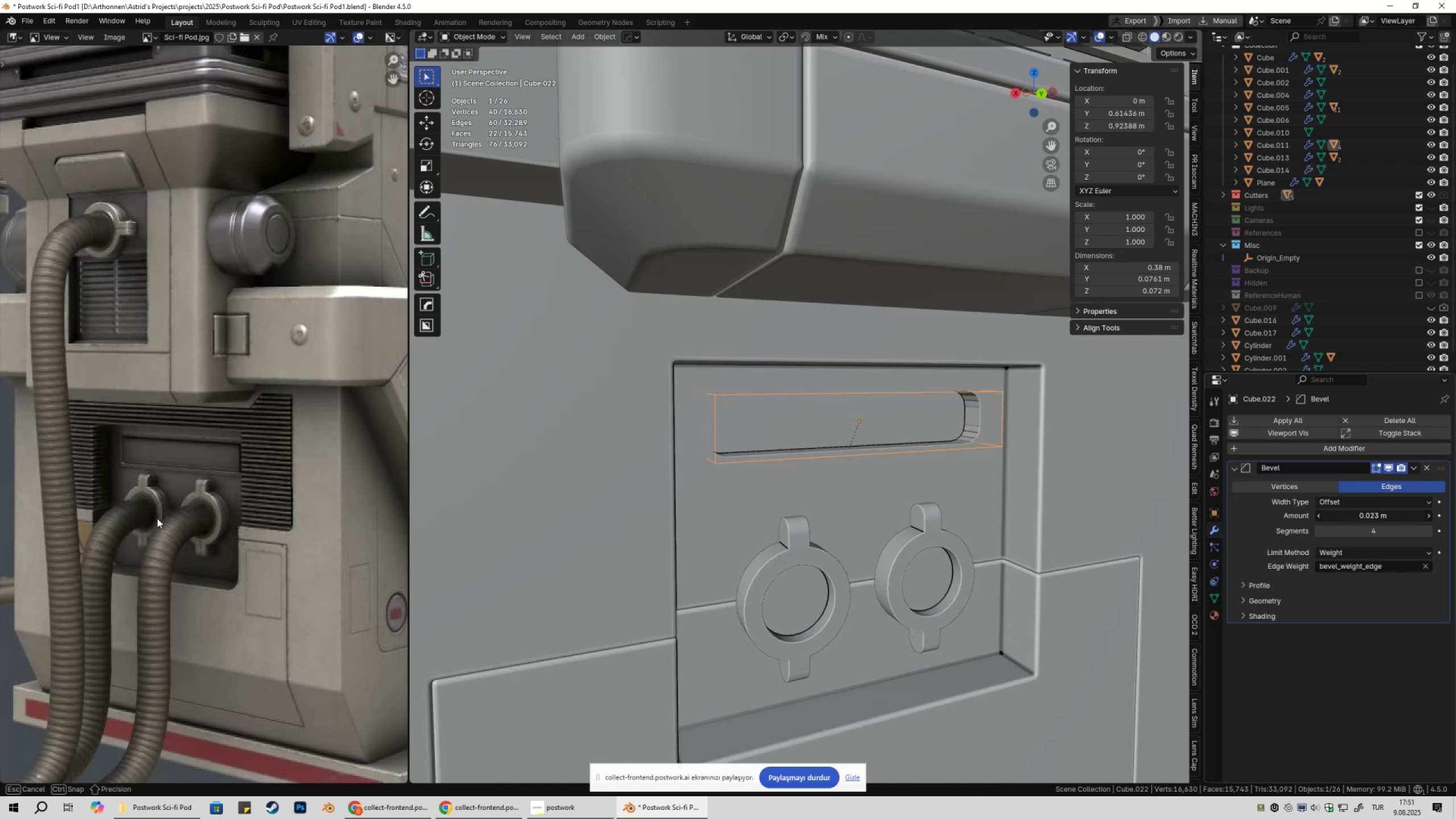 
hold_key(key=ShiftLeft, duration=0.64)
 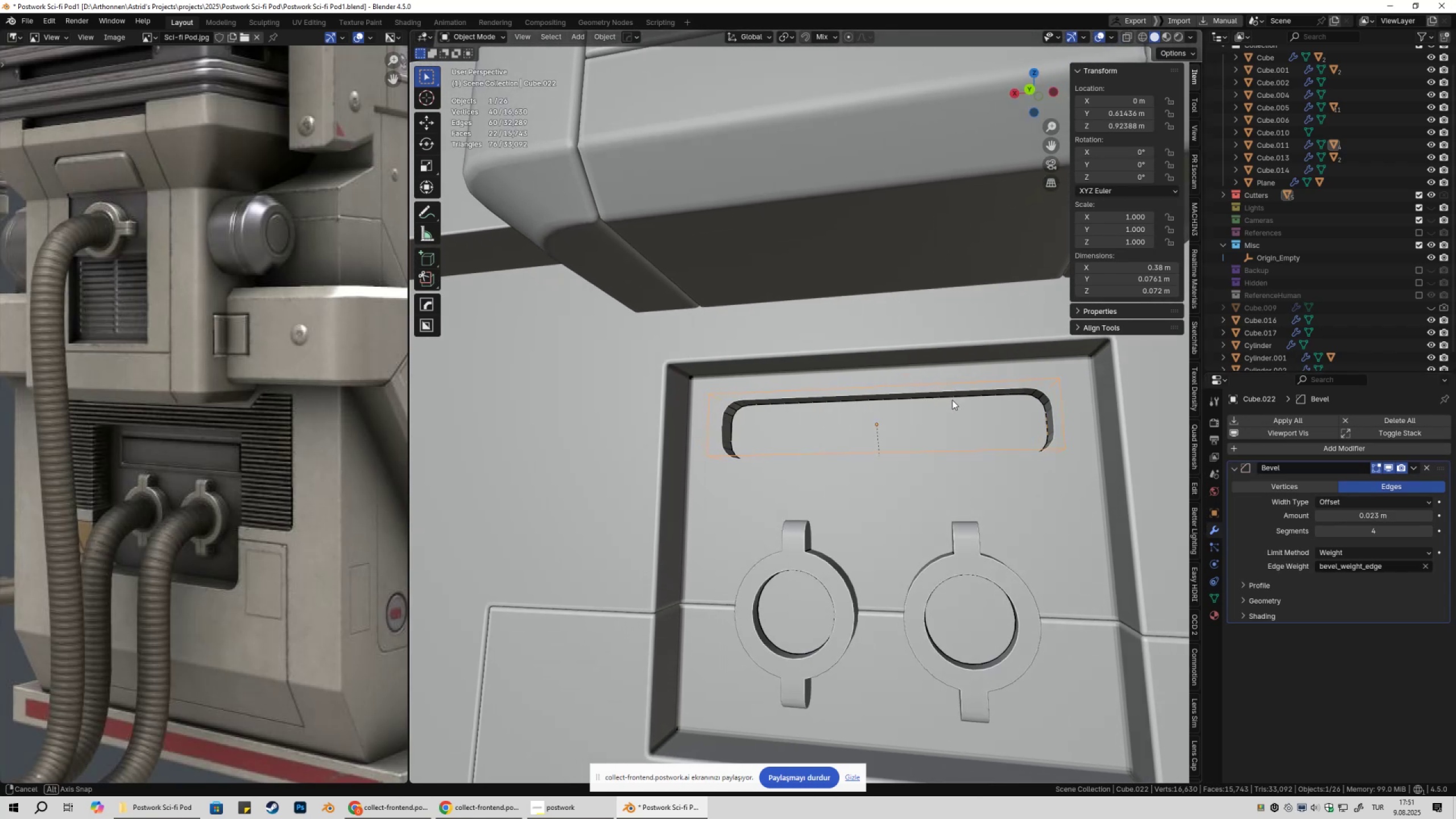 
hold_key(key=ShiftLeft, duration=1.53)
left_click_drag(start_coordinate=[1397, 515], to_coordinate=[225, 515])
 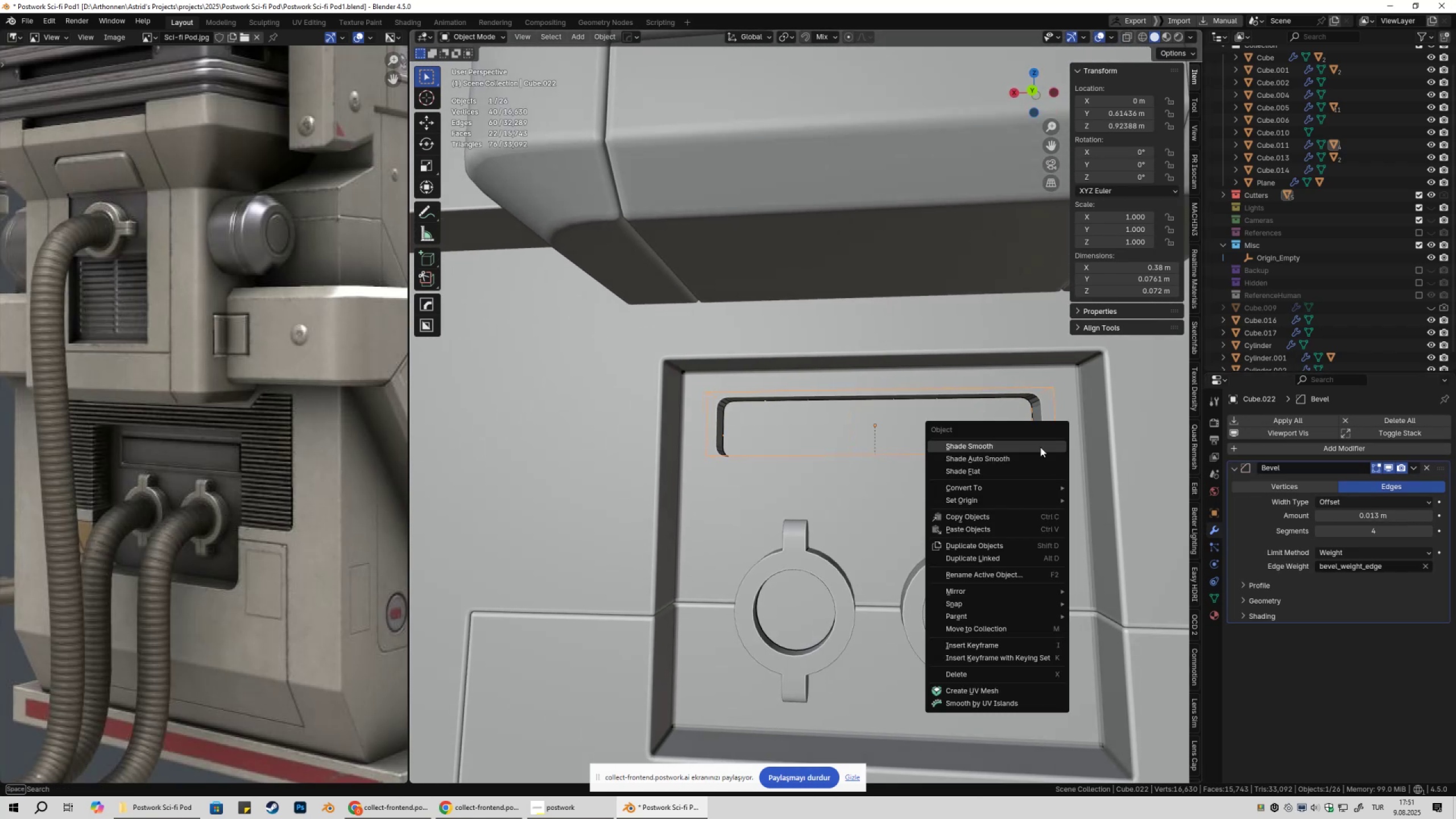 
hold_key(key=ShiftLeft, duration=0.34)
 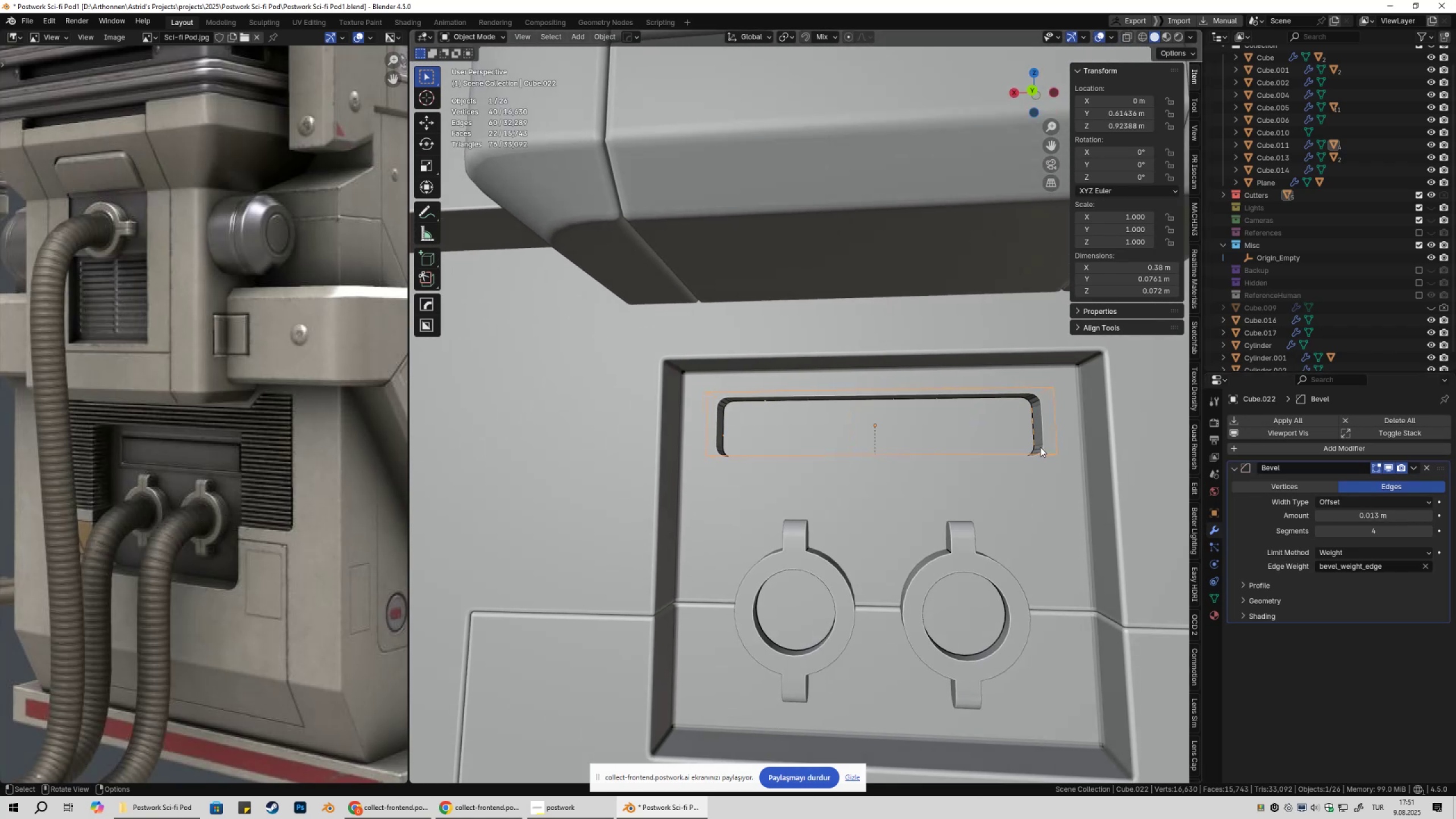 
right_click([1040, 447])
 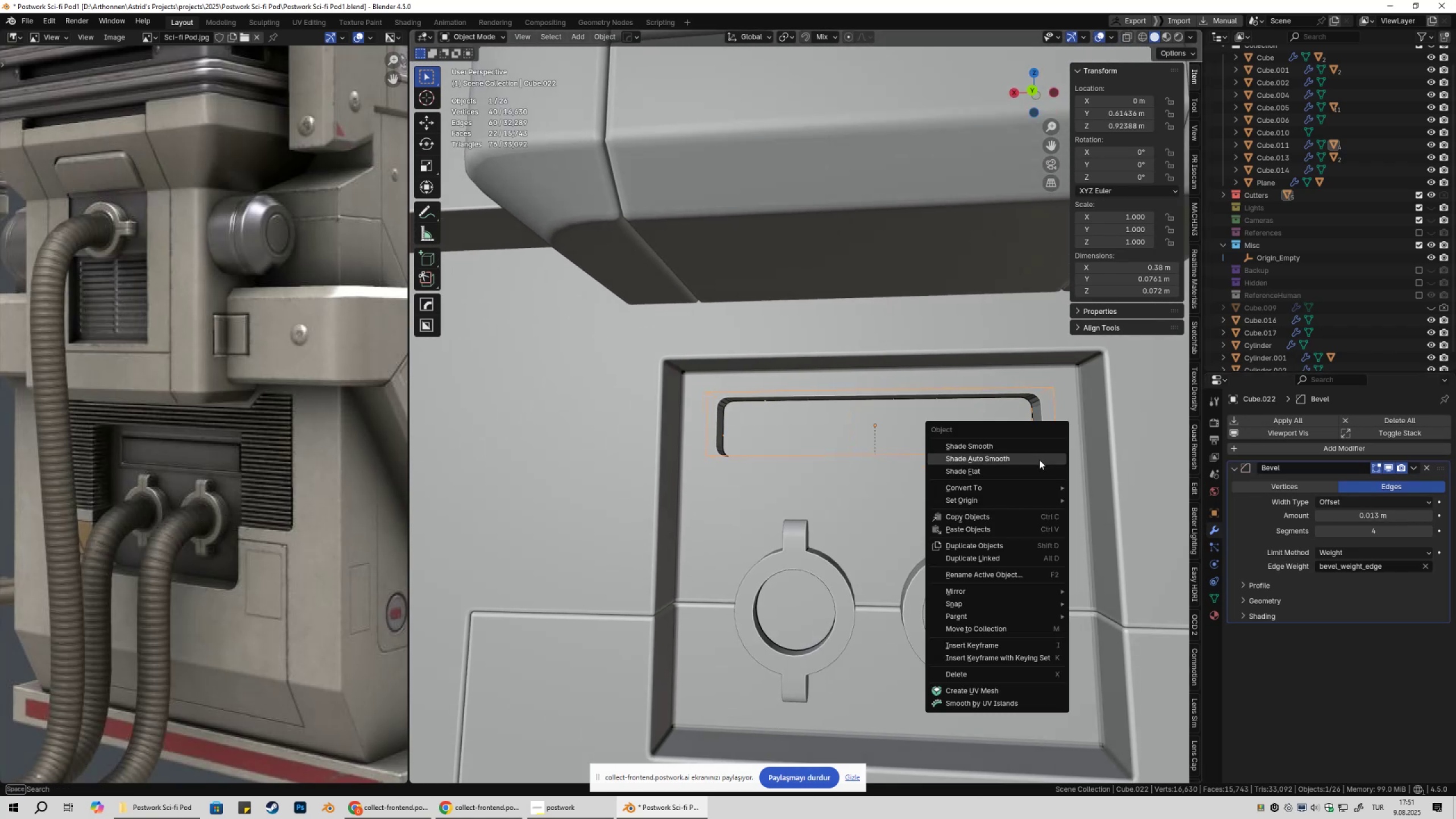 
left_click([1039, 460])
 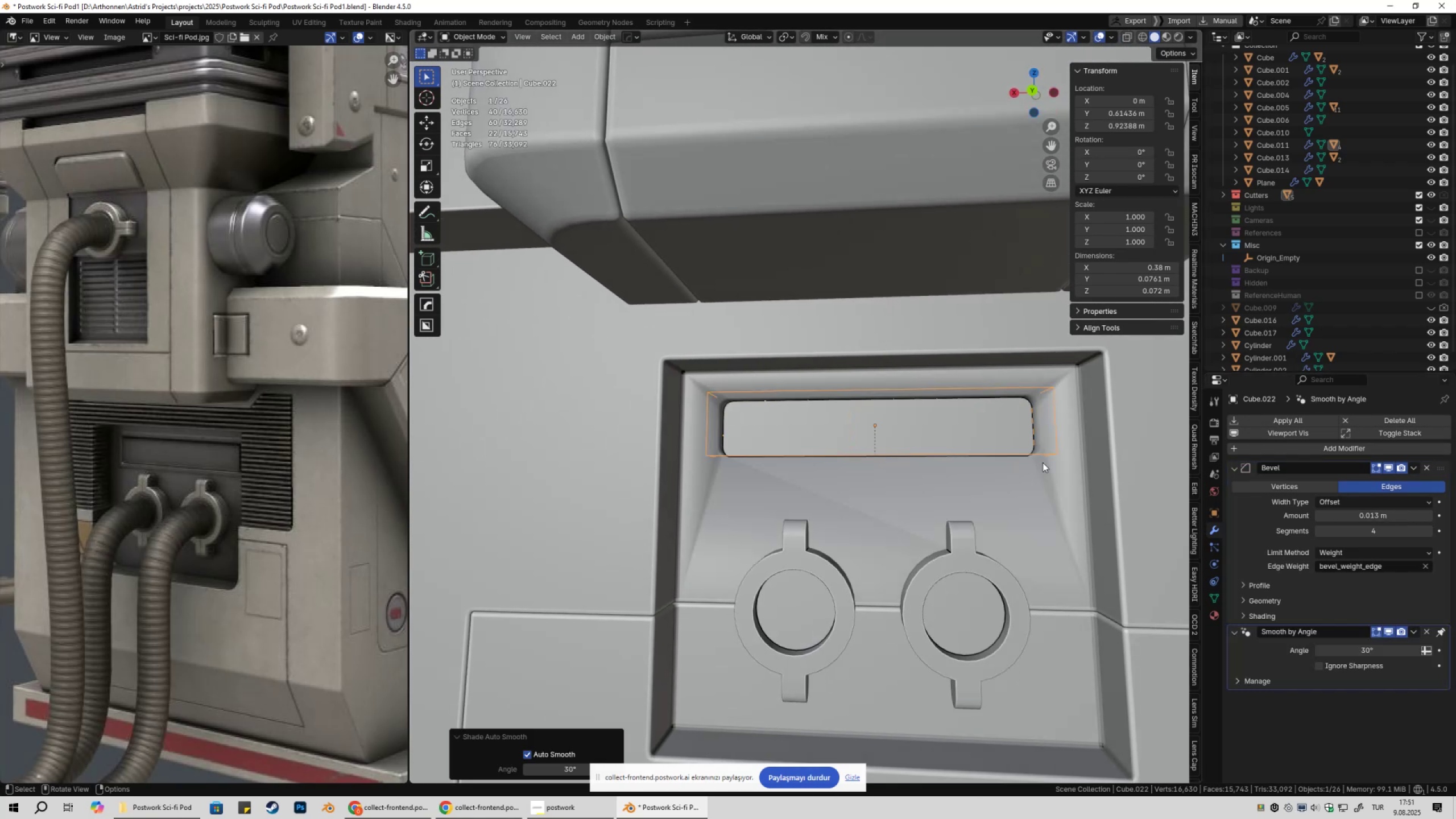 
scroll: coordinate [1040, 474], scroll_direction: none, amount: 0.0
 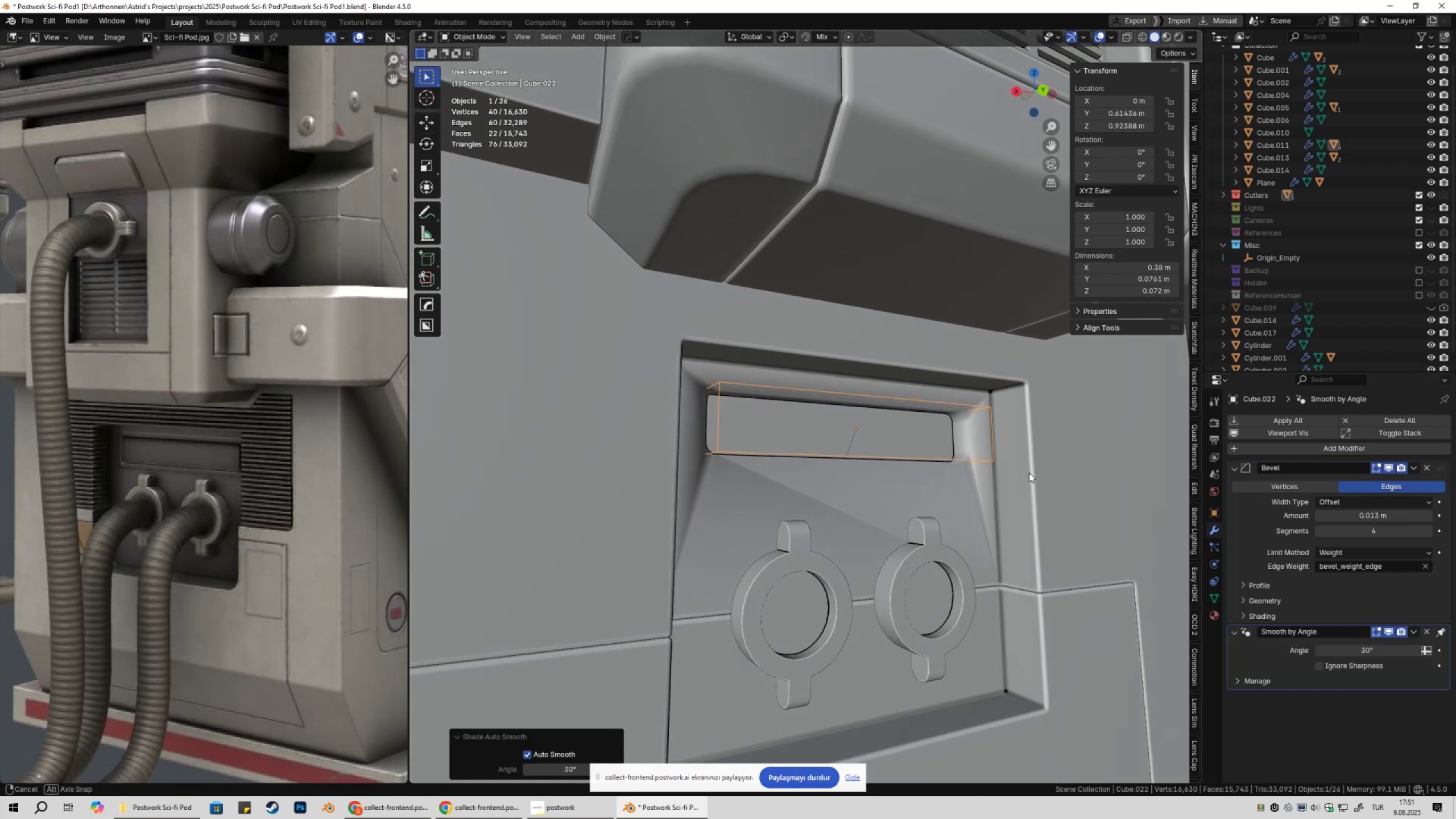 
left_click([957, 498])
 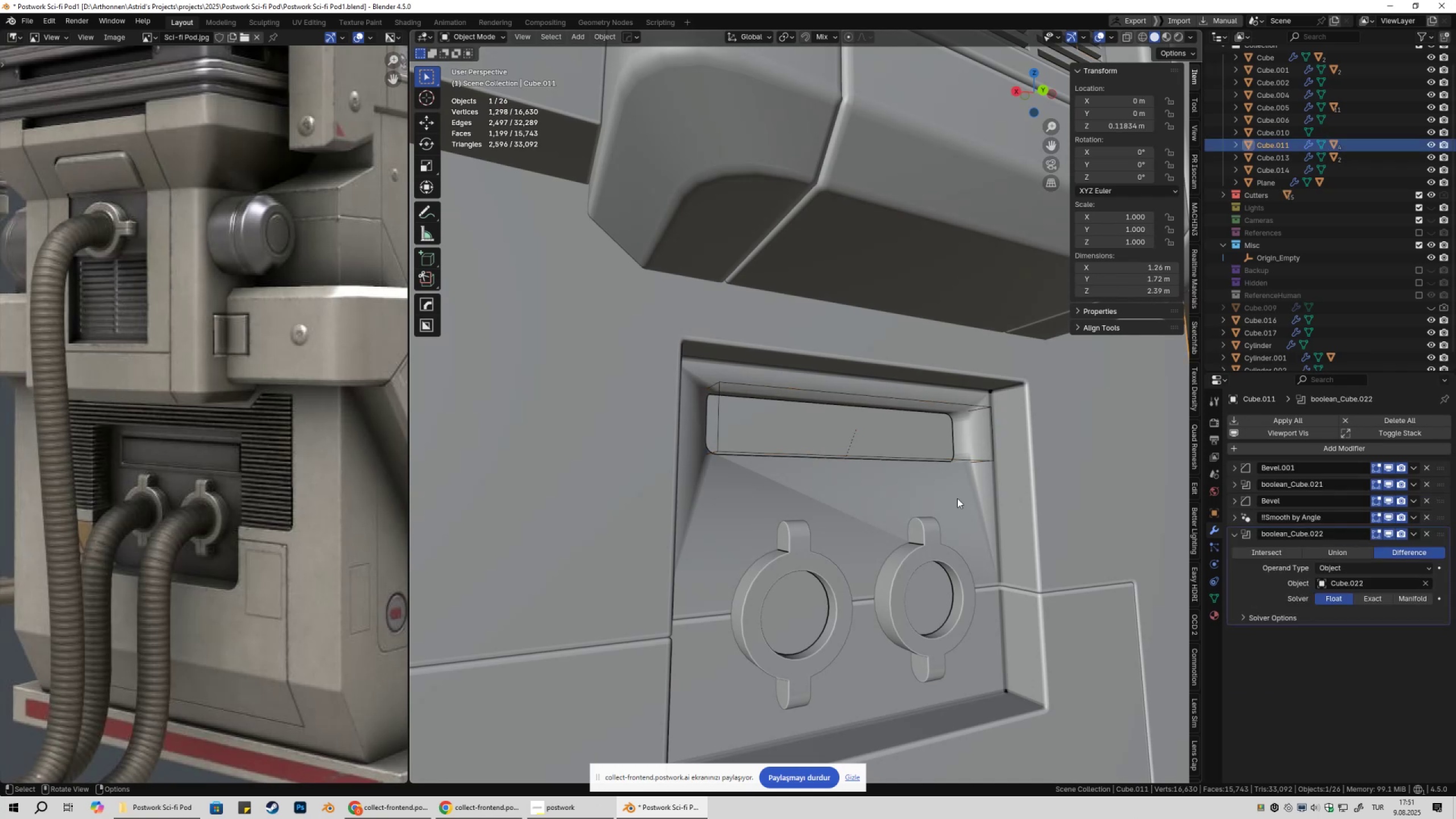 
hold_key(key=ShiftLeft, duration=0.35)
 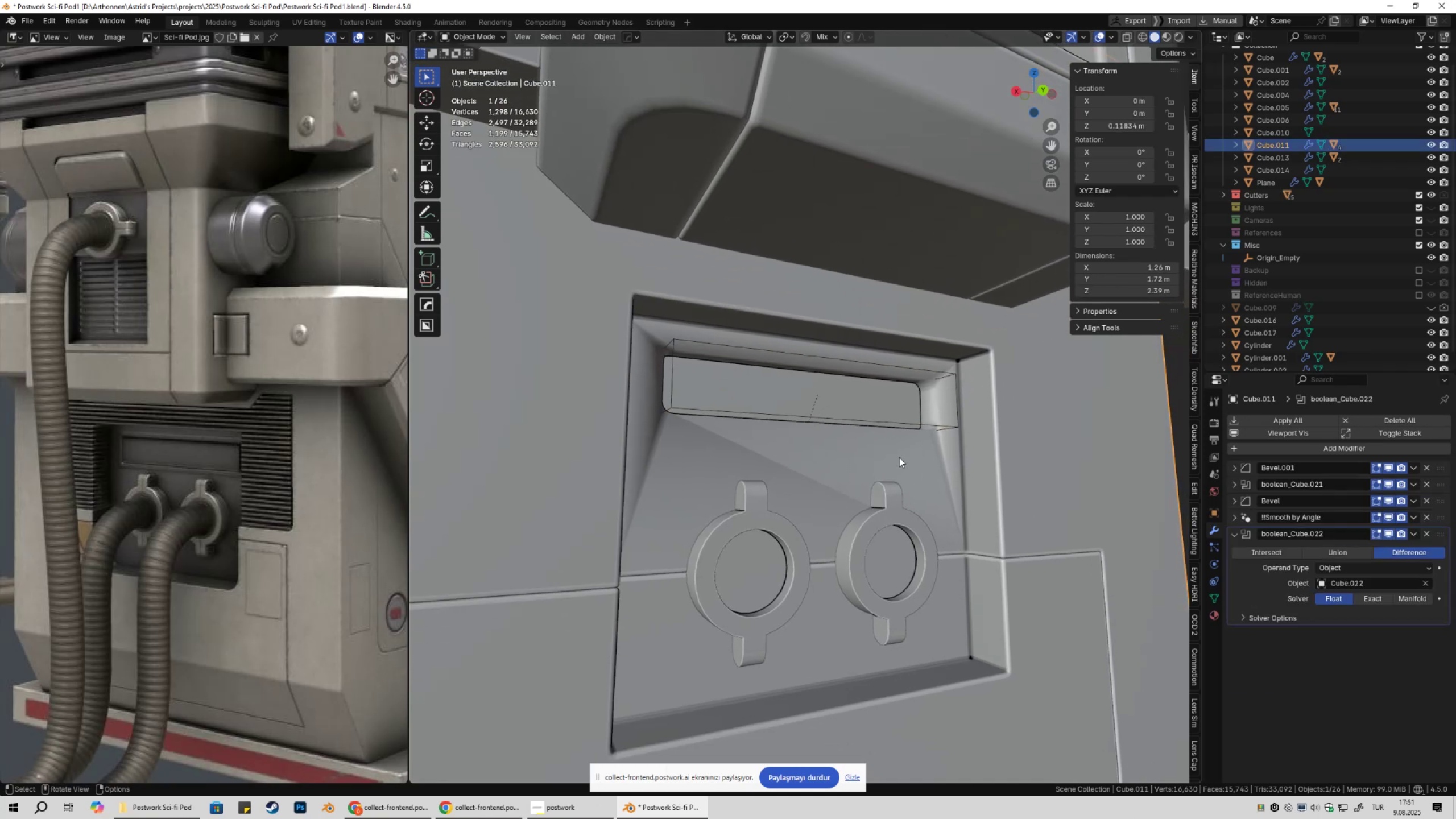 
left_click([899, 457])
 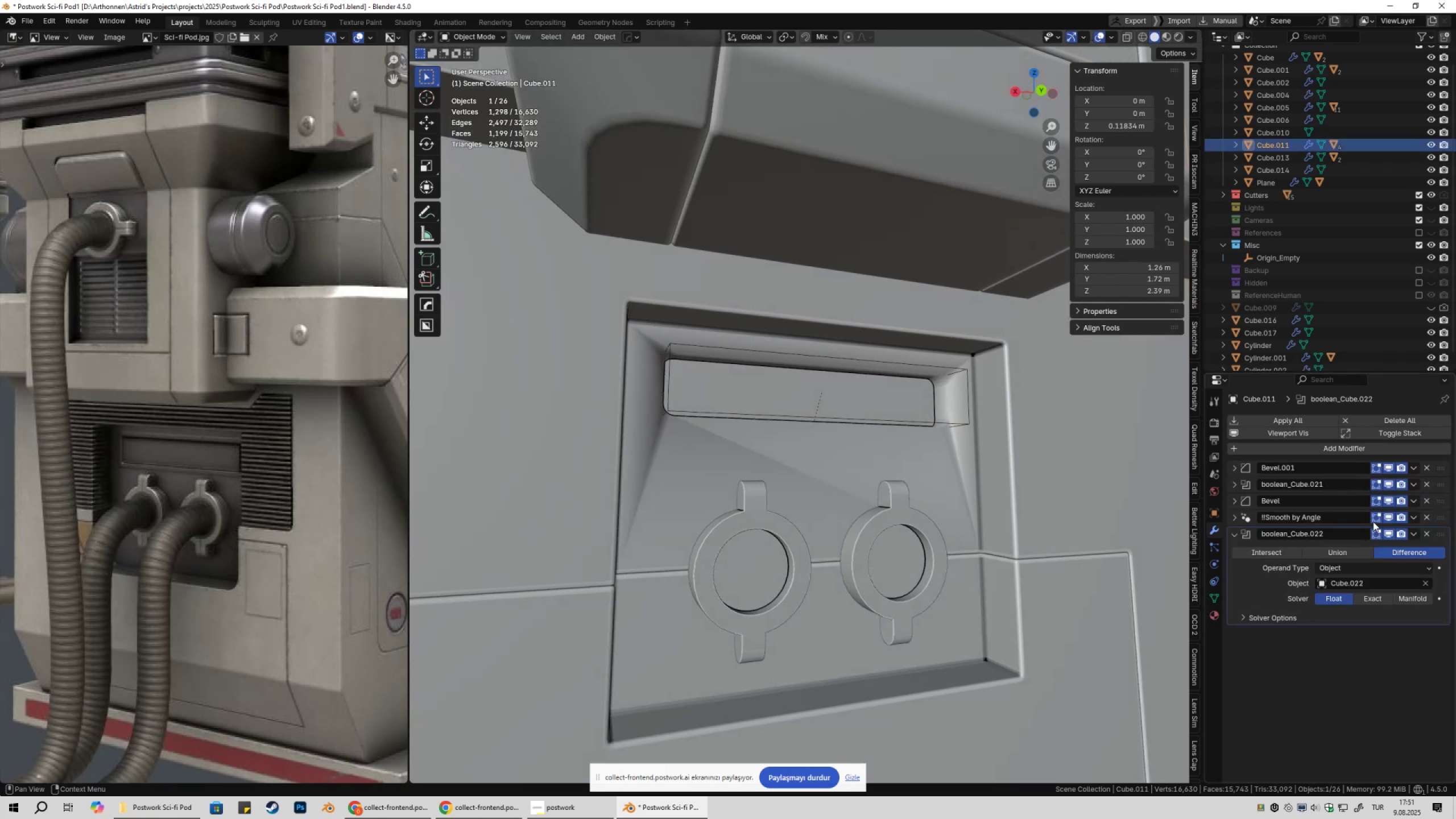 
left_click([1390, 518])
 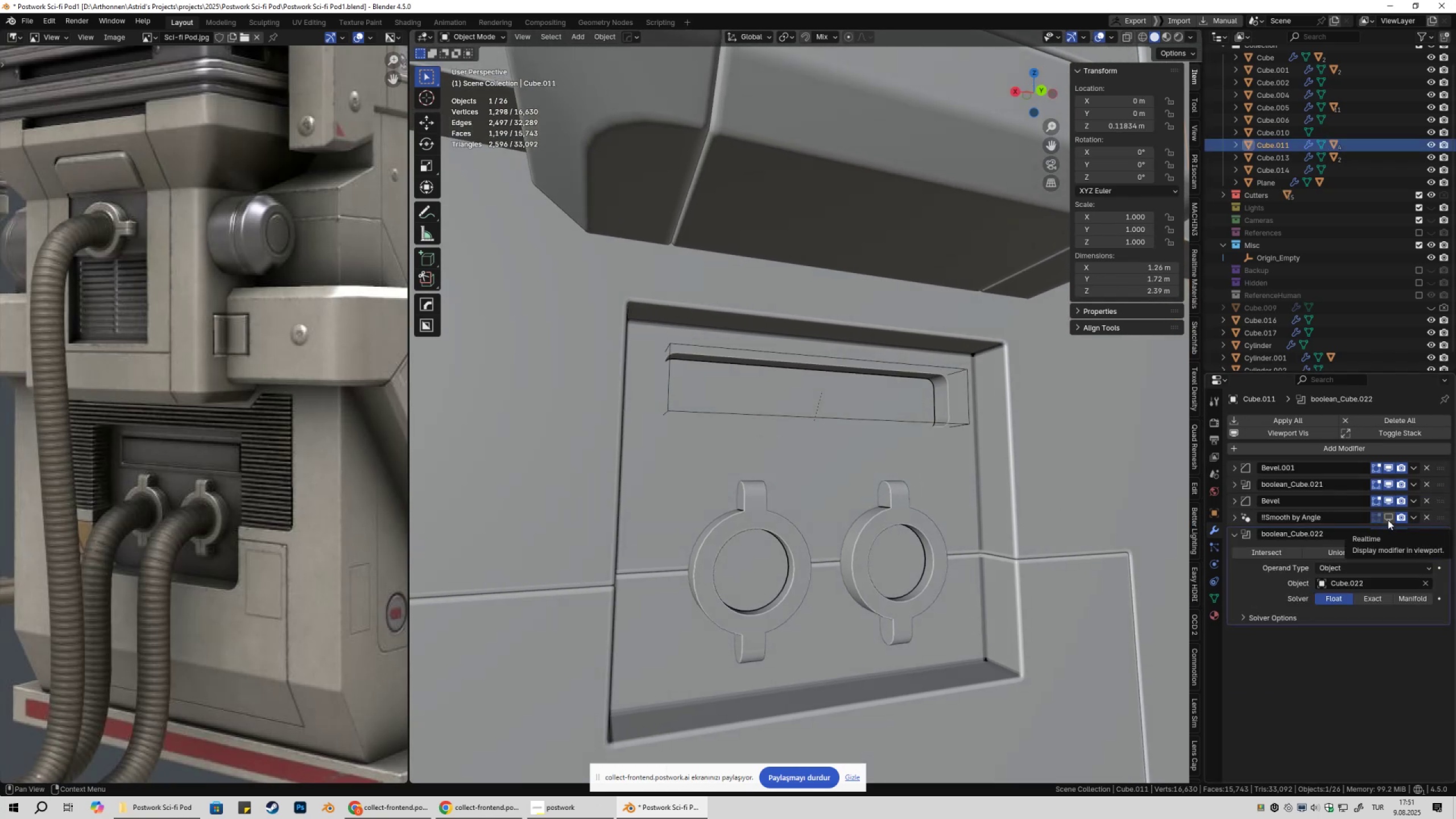 
left_click([1388, 518])
 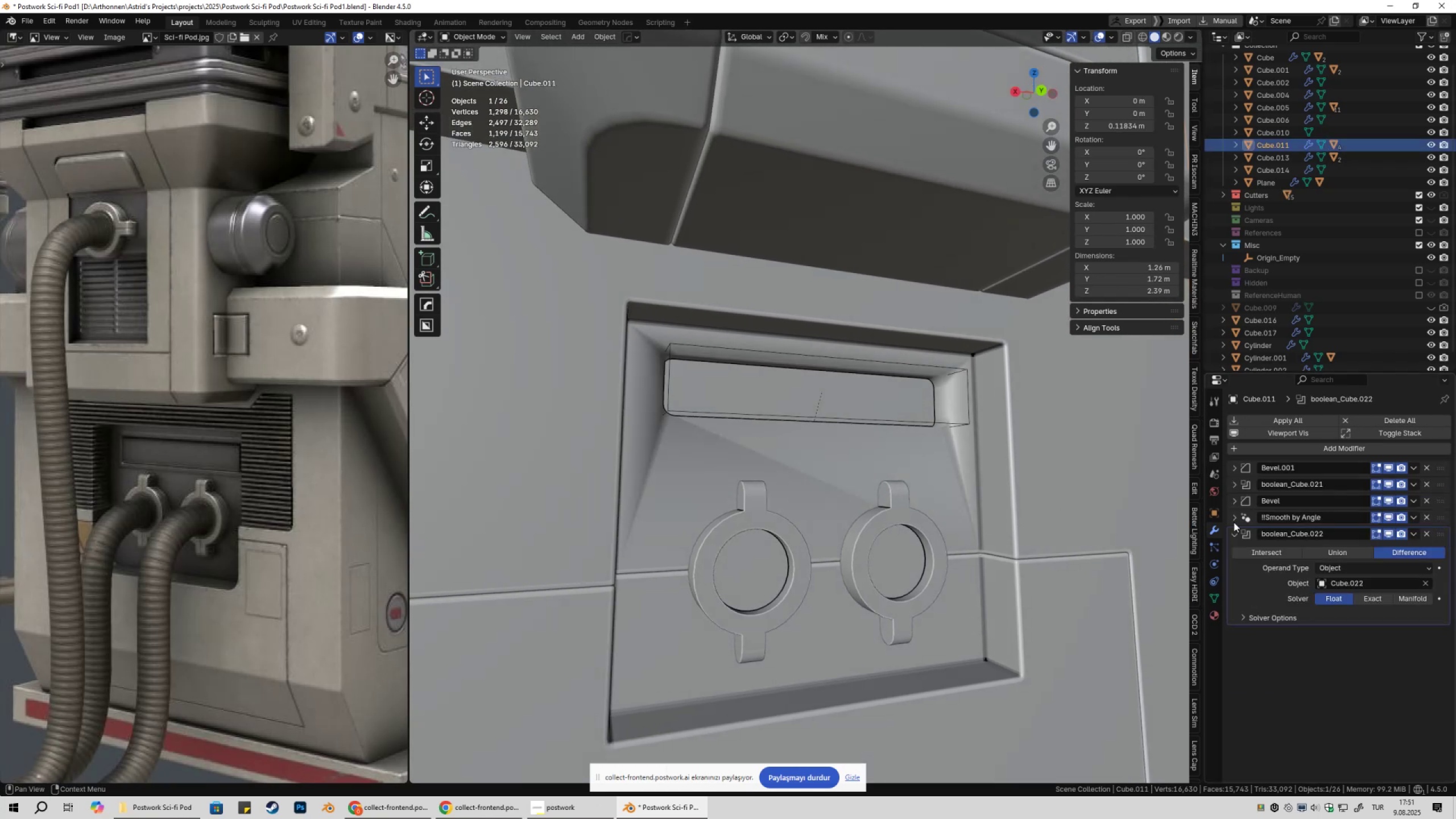 
left_click_drag(start_coordinate=[1225, 516], to_coordinate=[1231, 517])
 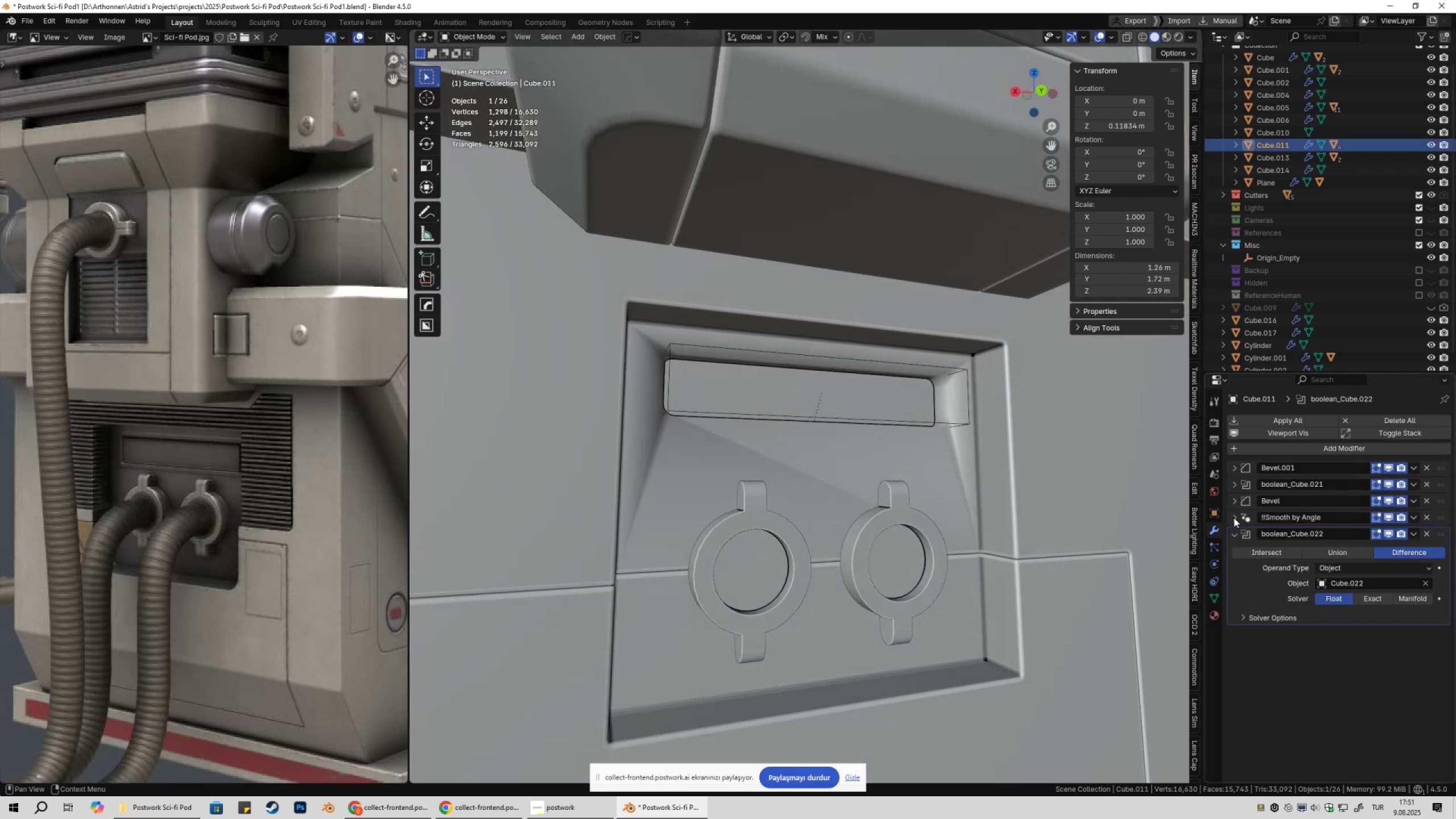 
double_click([1234, 518])
 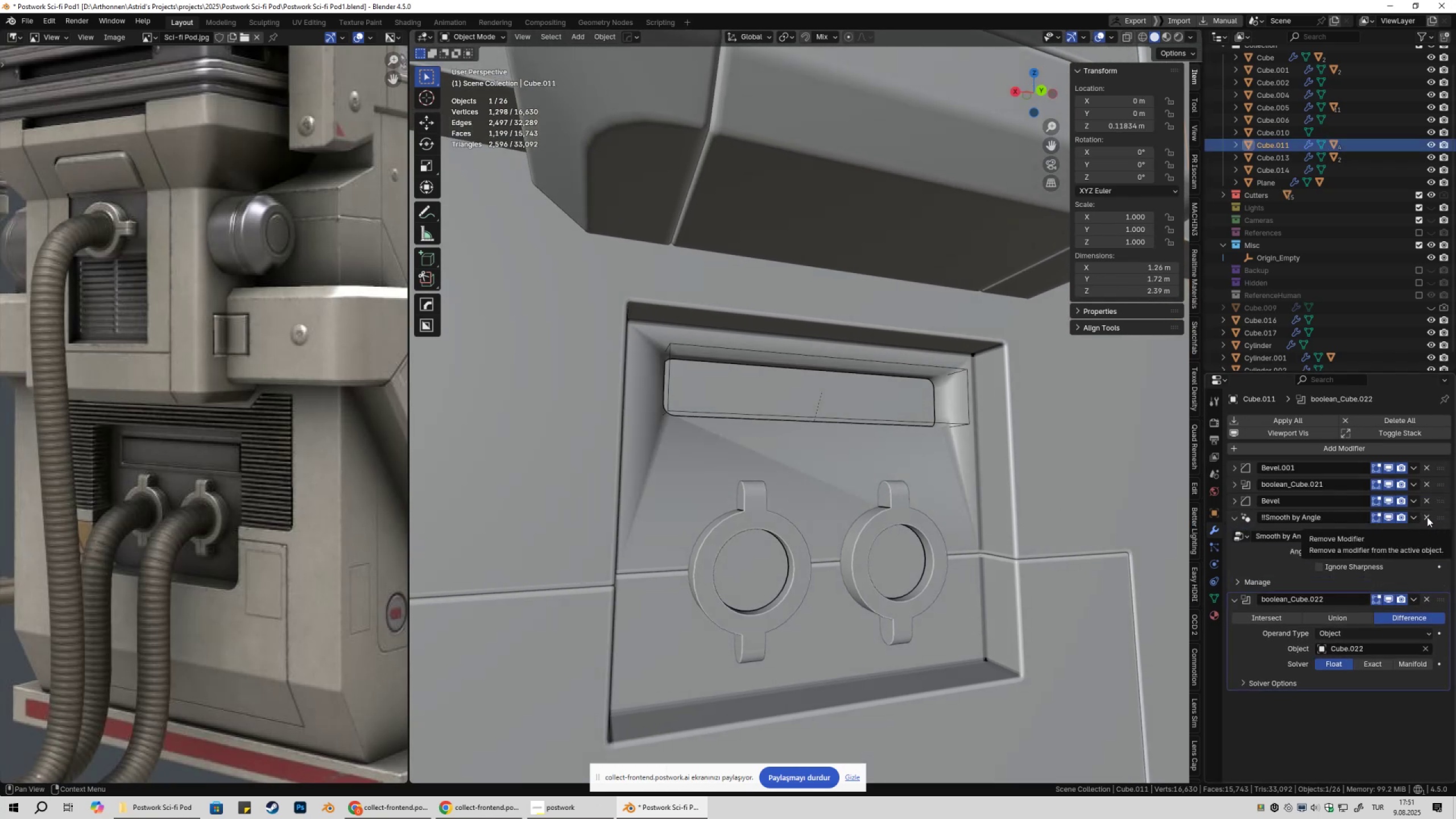 
right_click([1111, 431])
 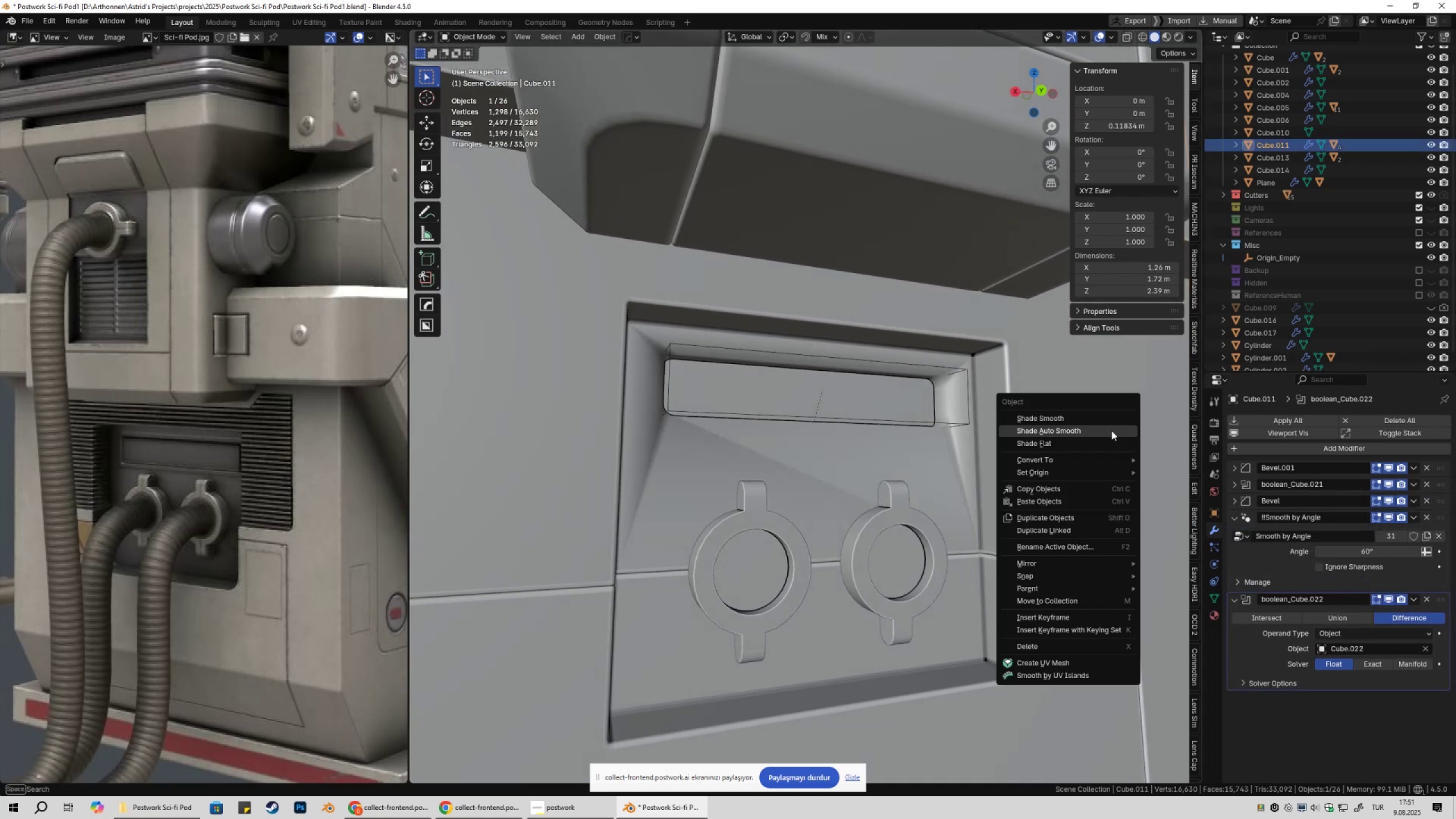 
left_click([1111, 431])
 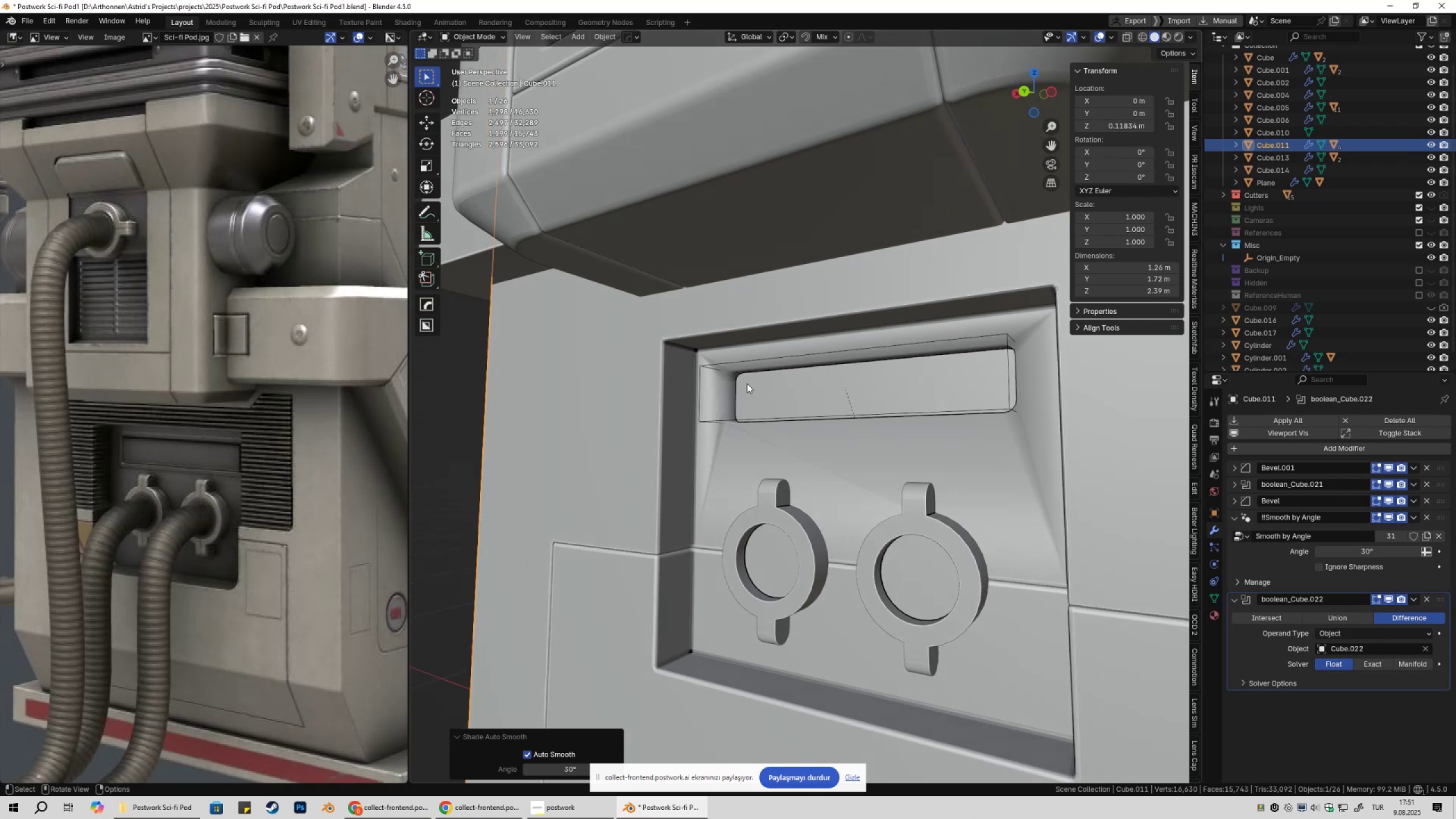 
left_click([706, 362])
 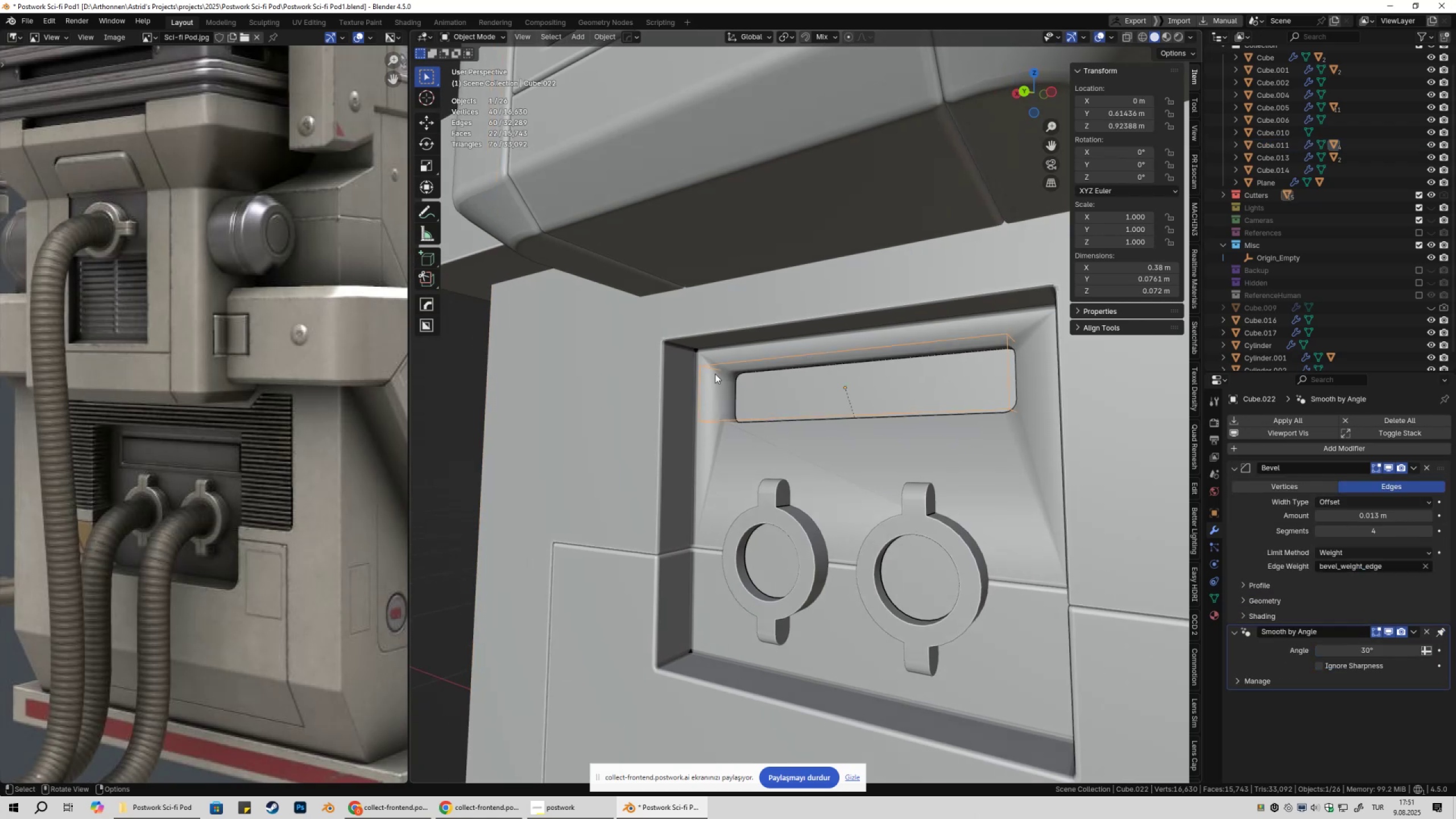 
key(Tab)
type(aN)
key(Tab)
 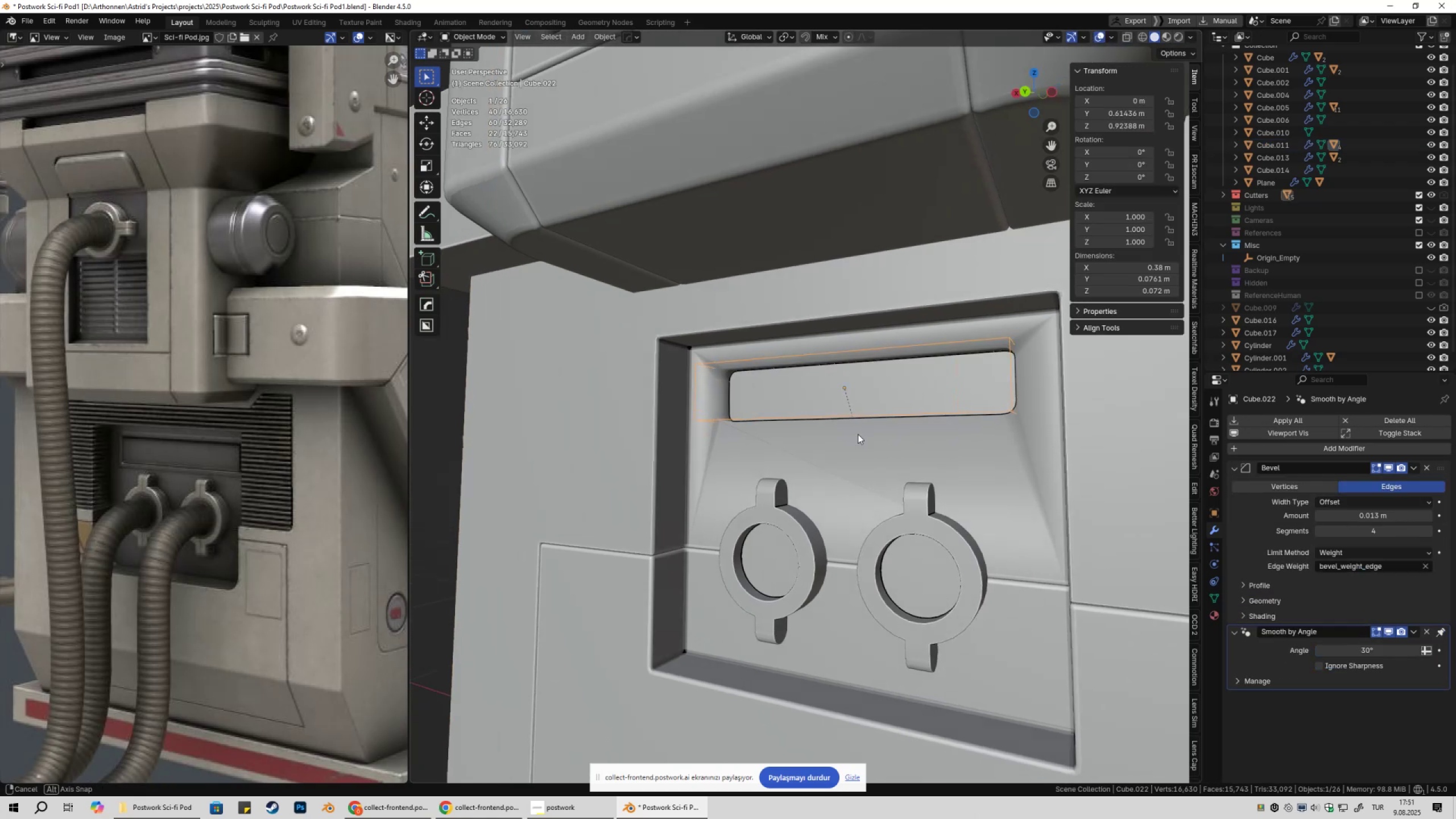 
scroll: coordinate [843, 450], scroll_direction: up, amount: 5.0
 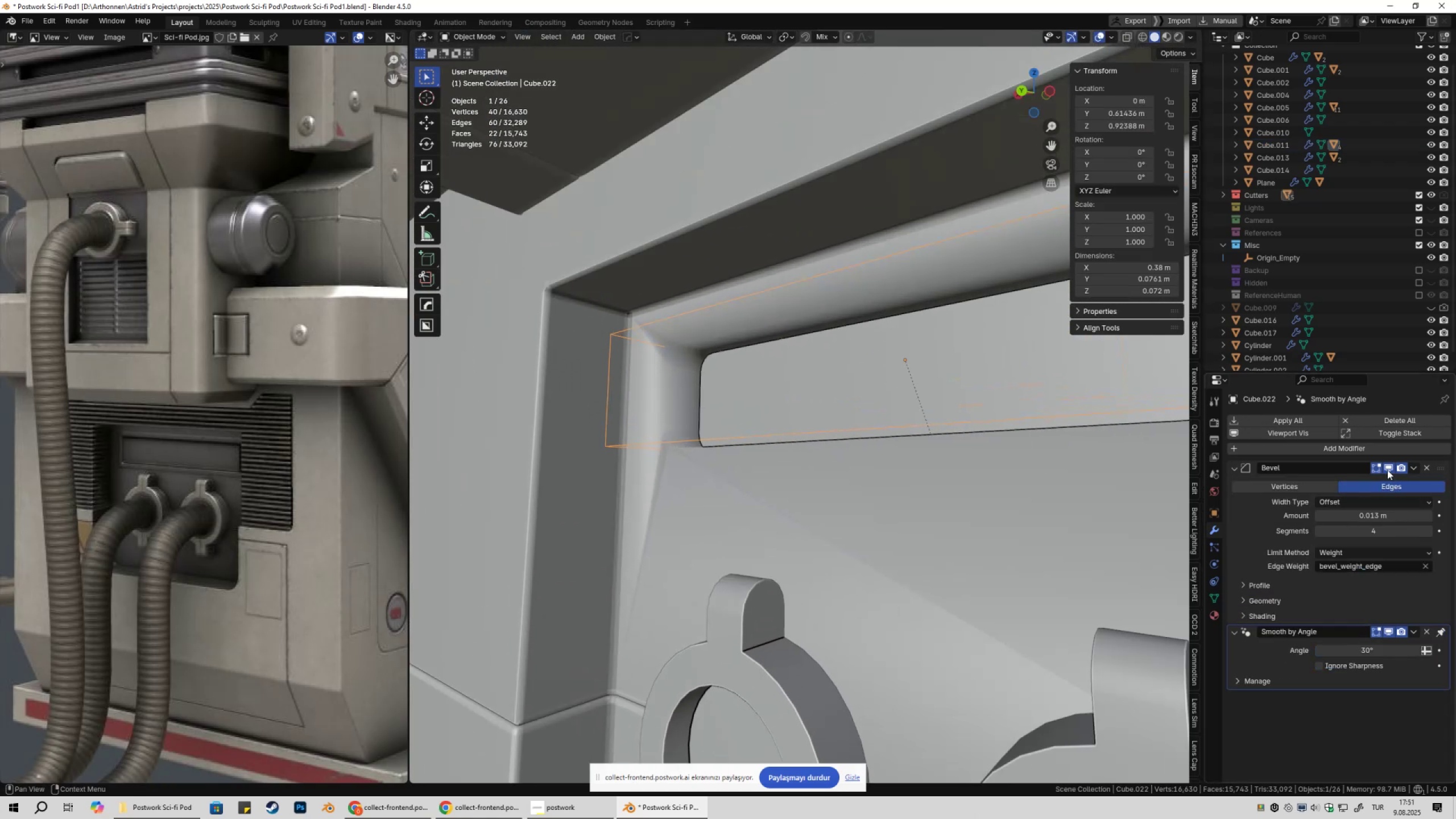 
double_click([1387, 470])
 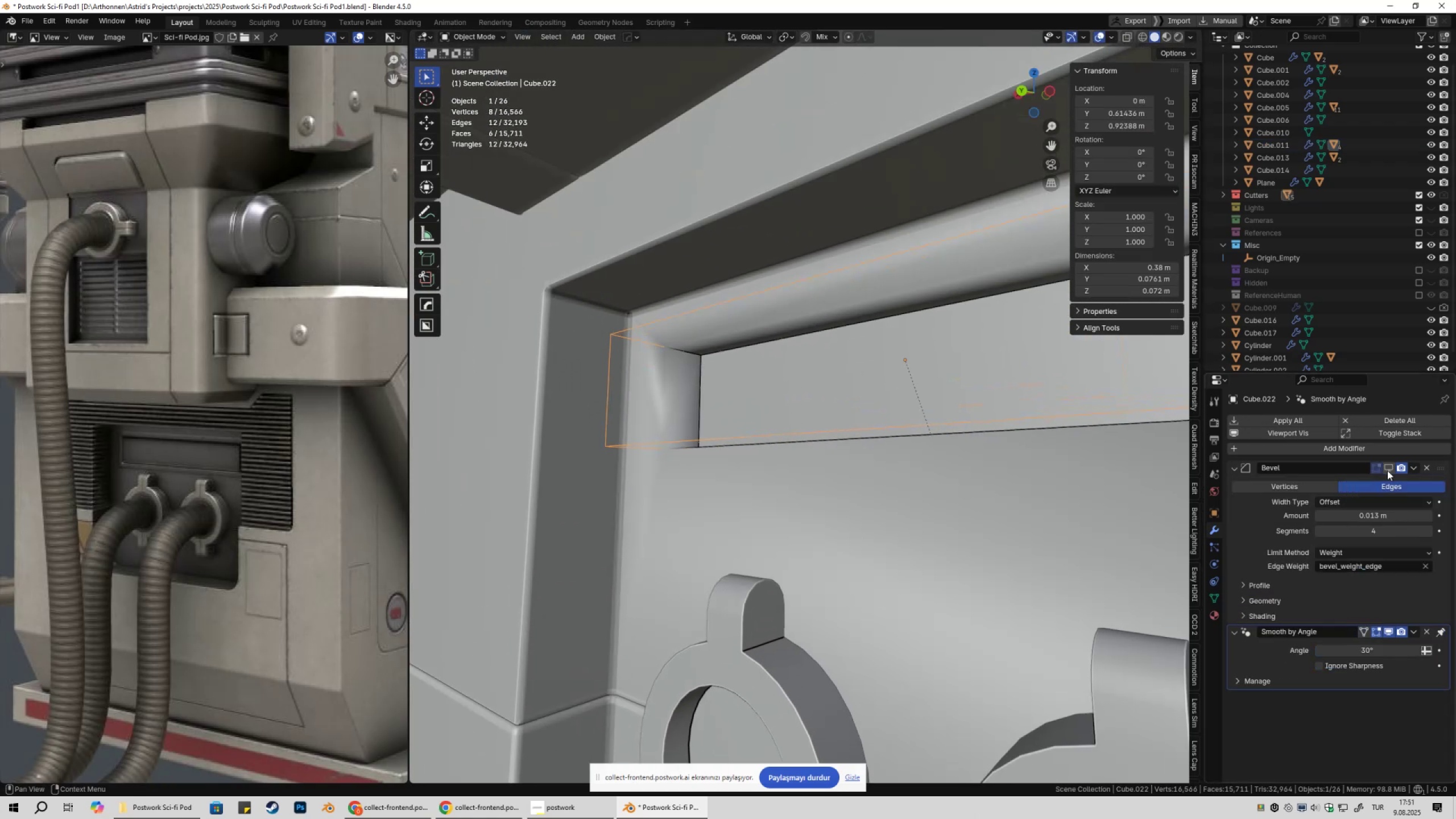 
double_click([1387, 470])
 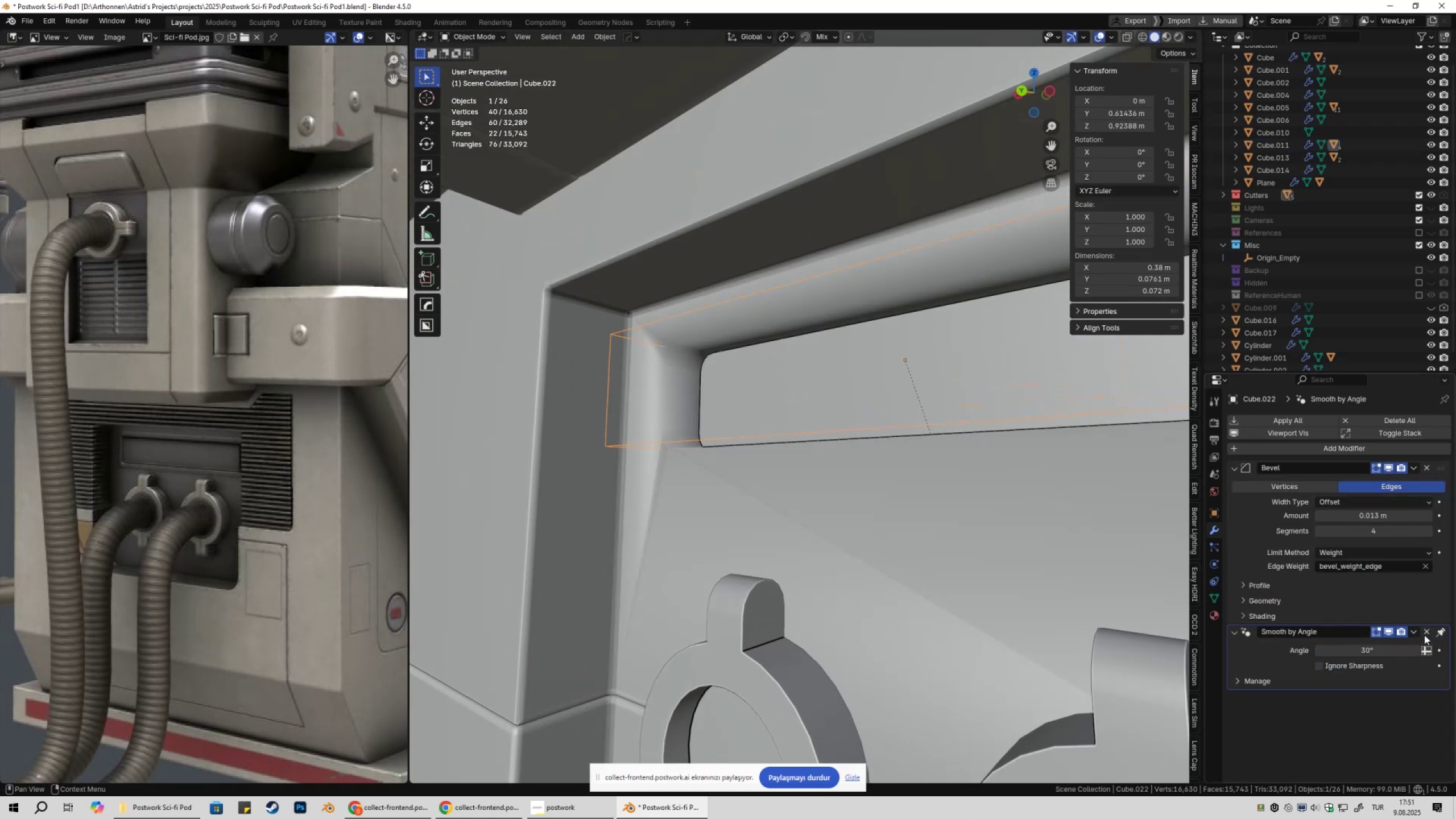 
left_click([1426, 634])
 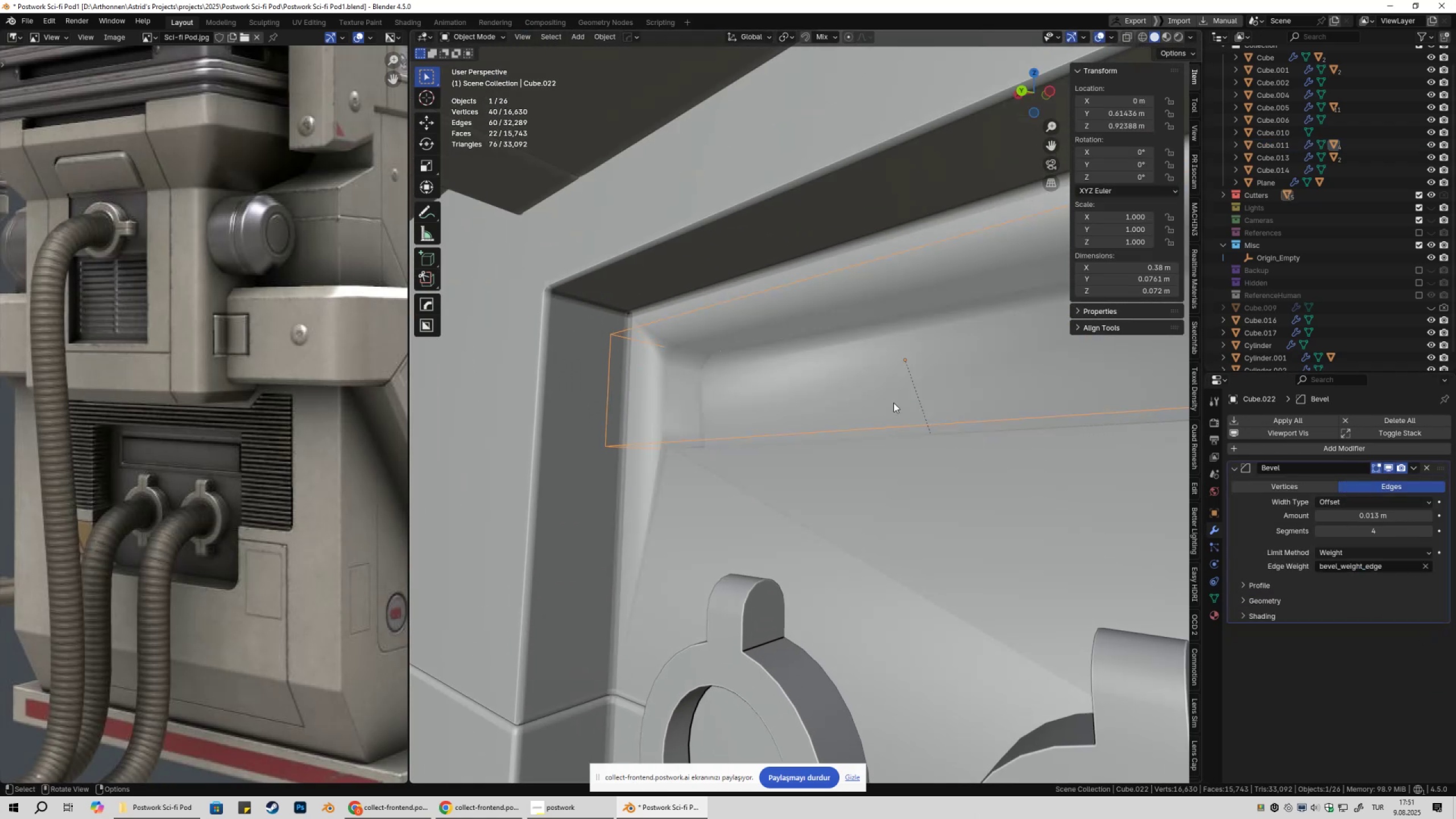 
right_click([893, 402])
 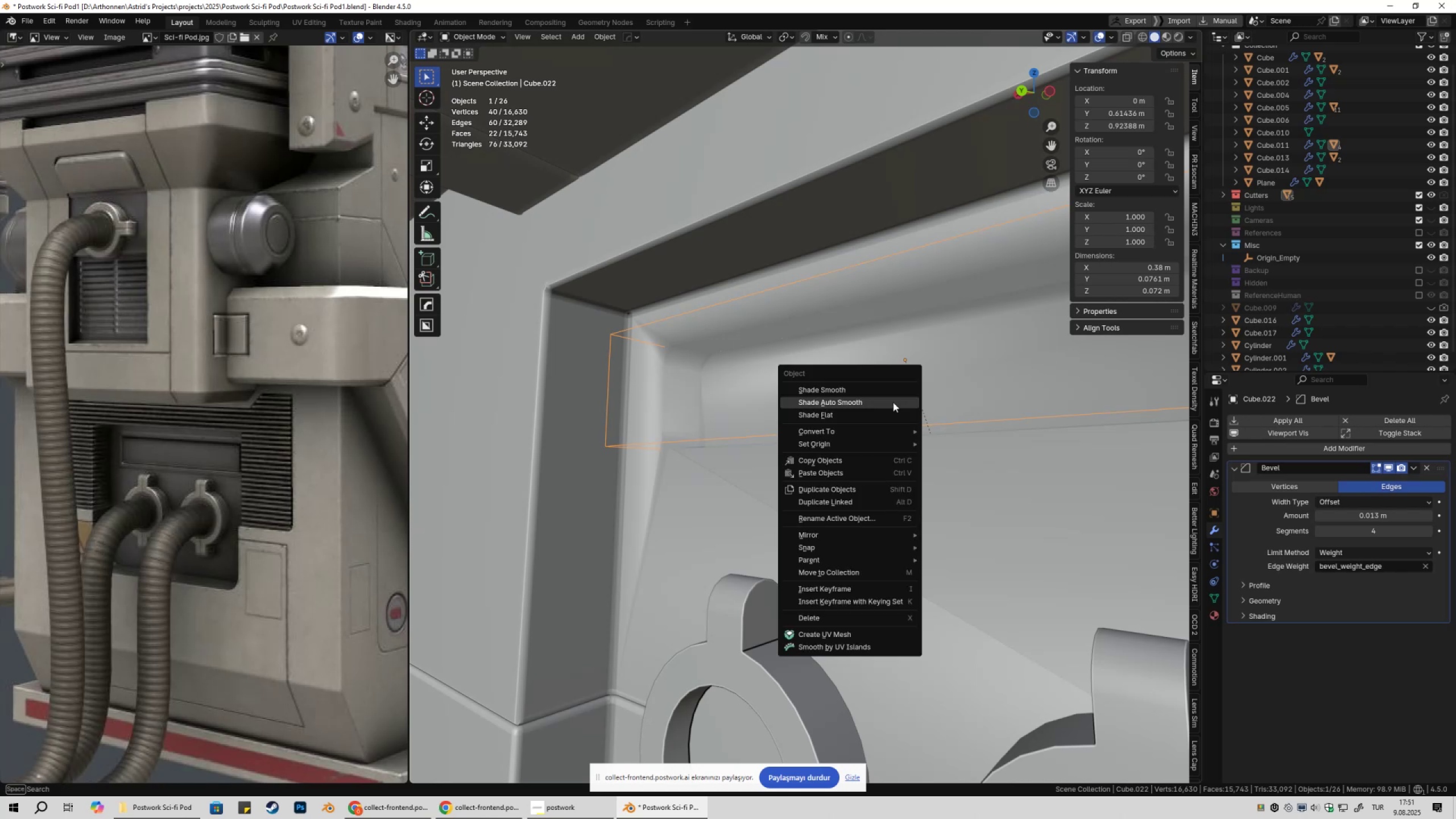 
left_click([893, 402])
 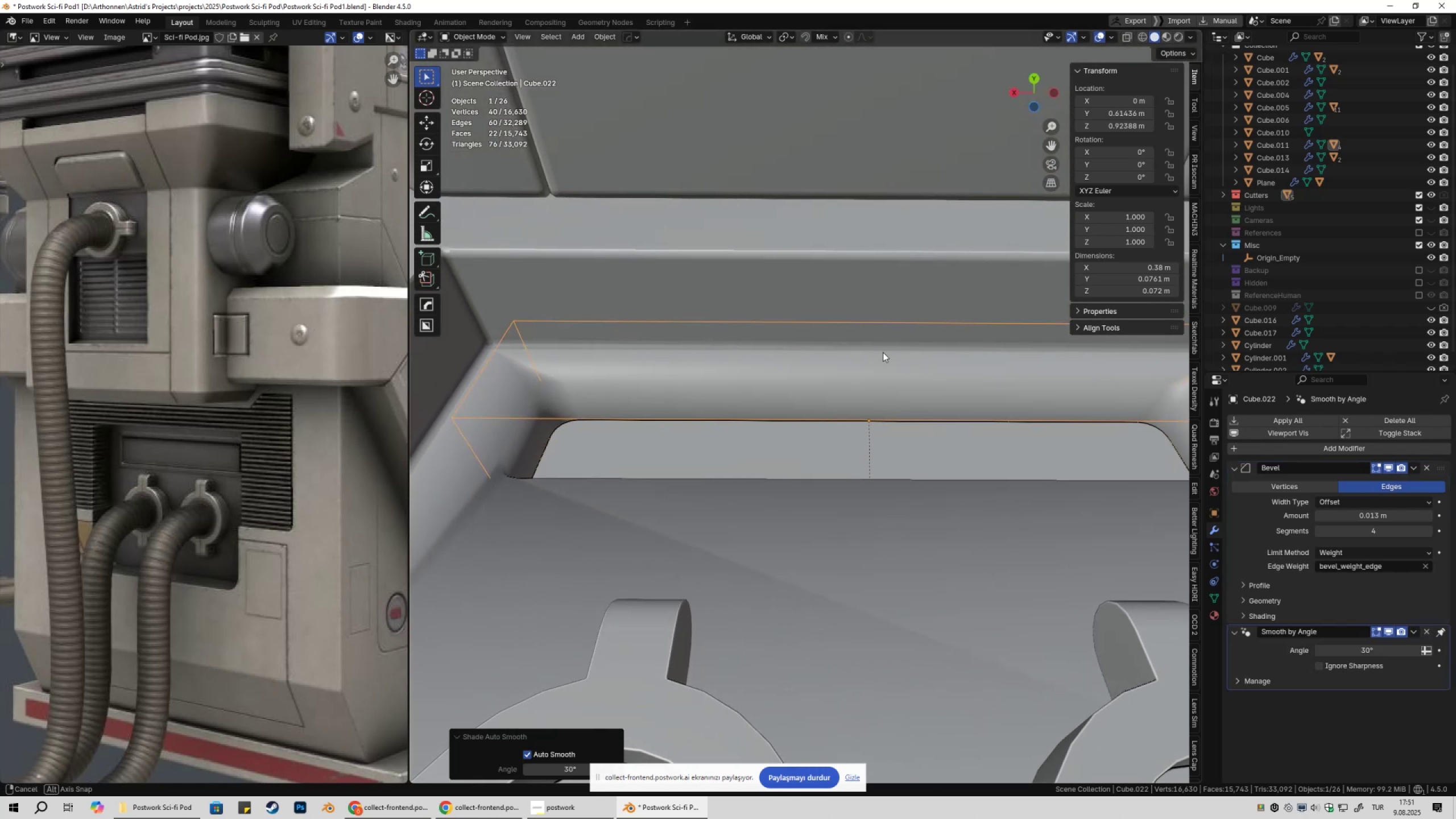 
left_click([772, 351])
 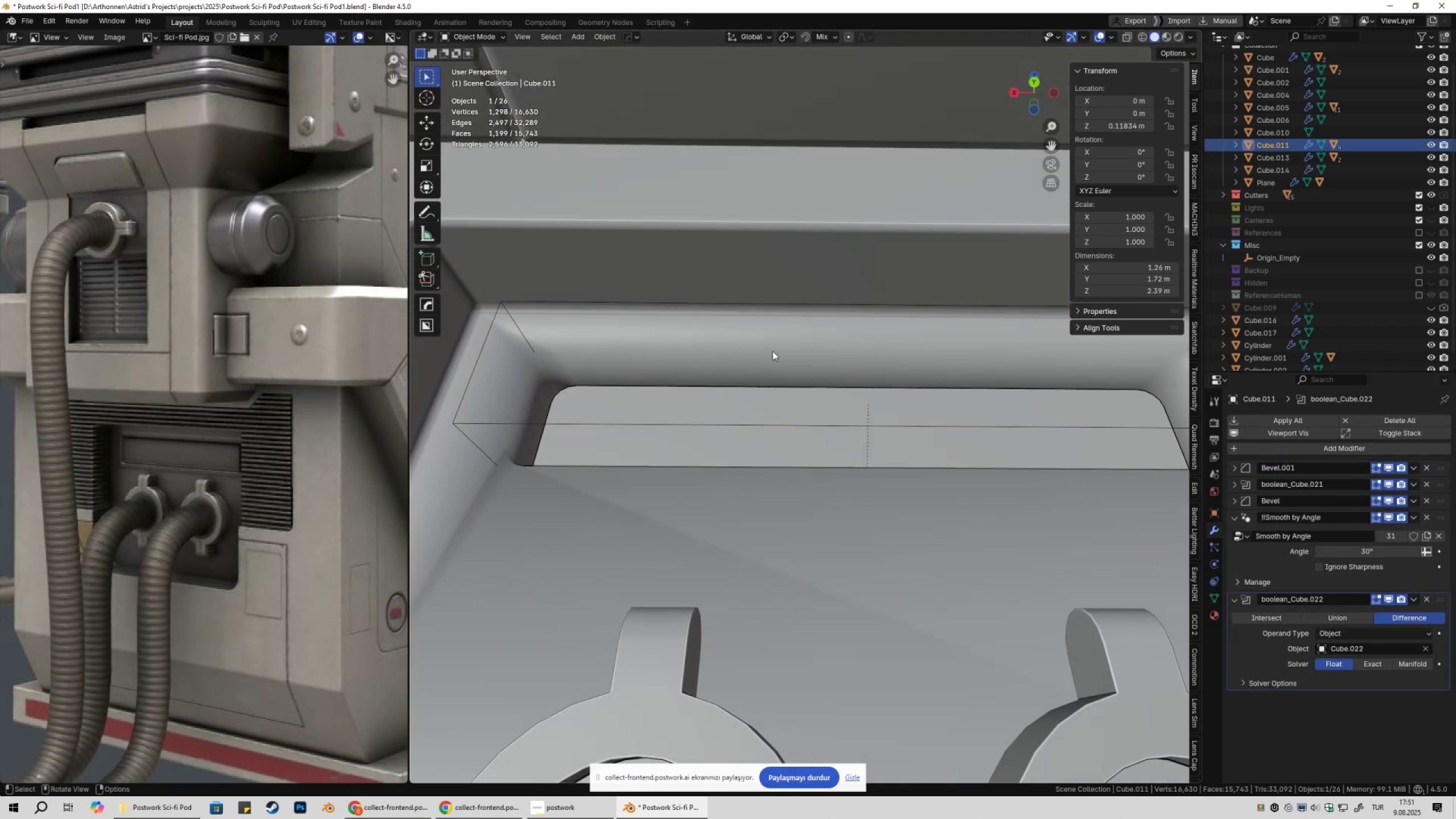 
scroll: coordinate [663, 488], scroll_direction: down, amount: 6.0
 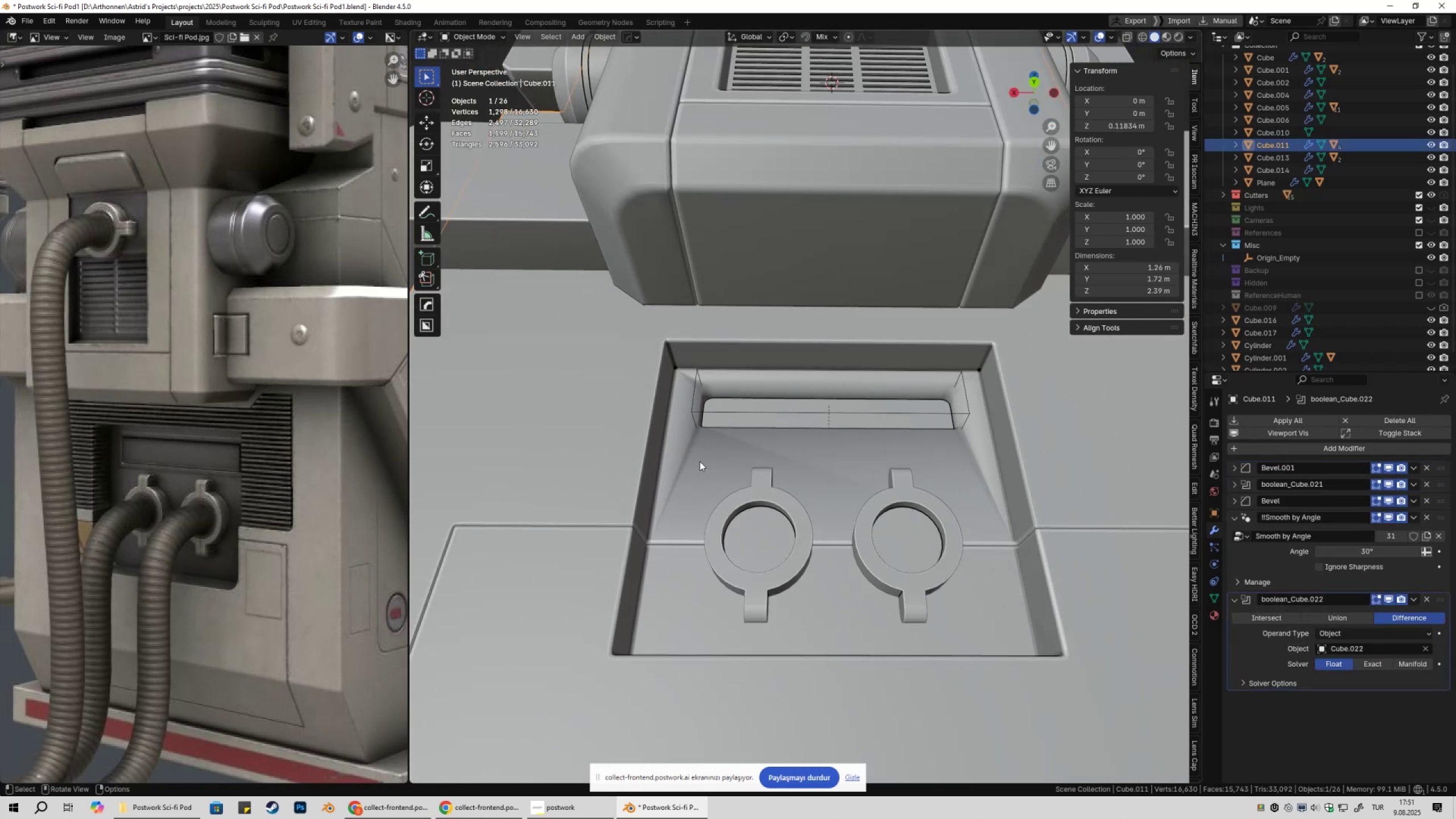 
key(G)
 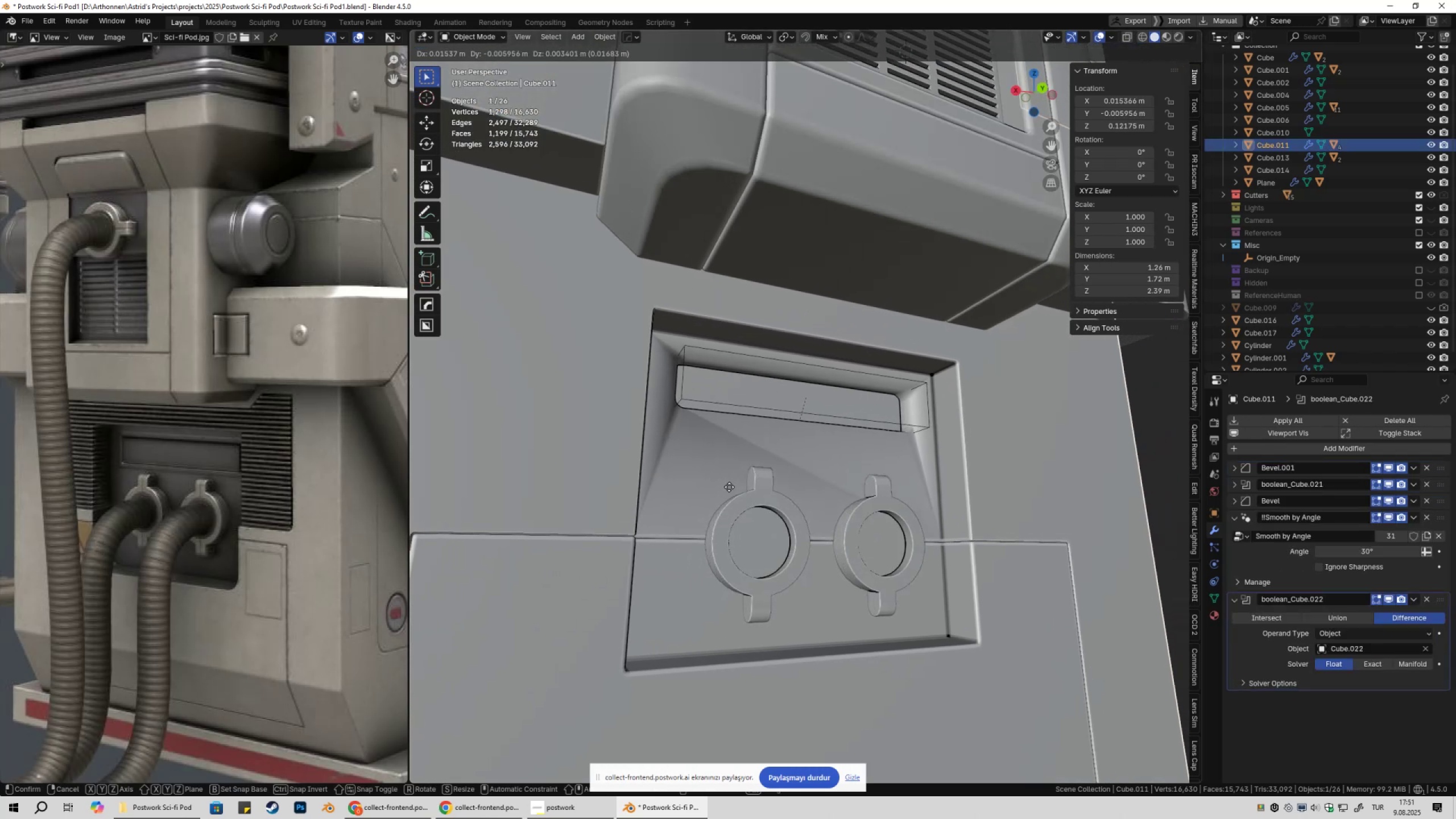 
key(Escape)
 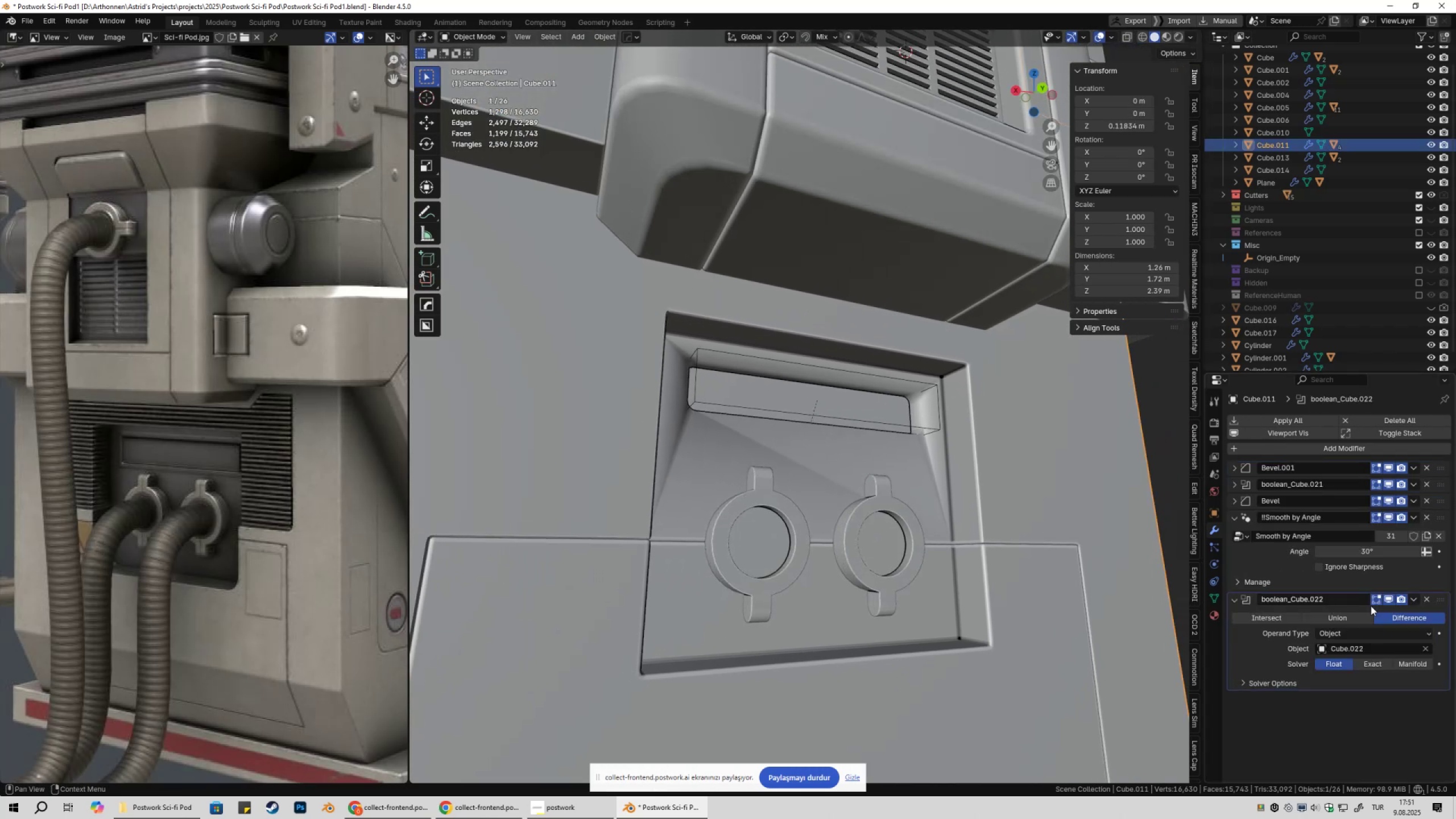 
left_click_drag(start_coordinate=[1438, 601], to_coordinate=[1438, 485])
 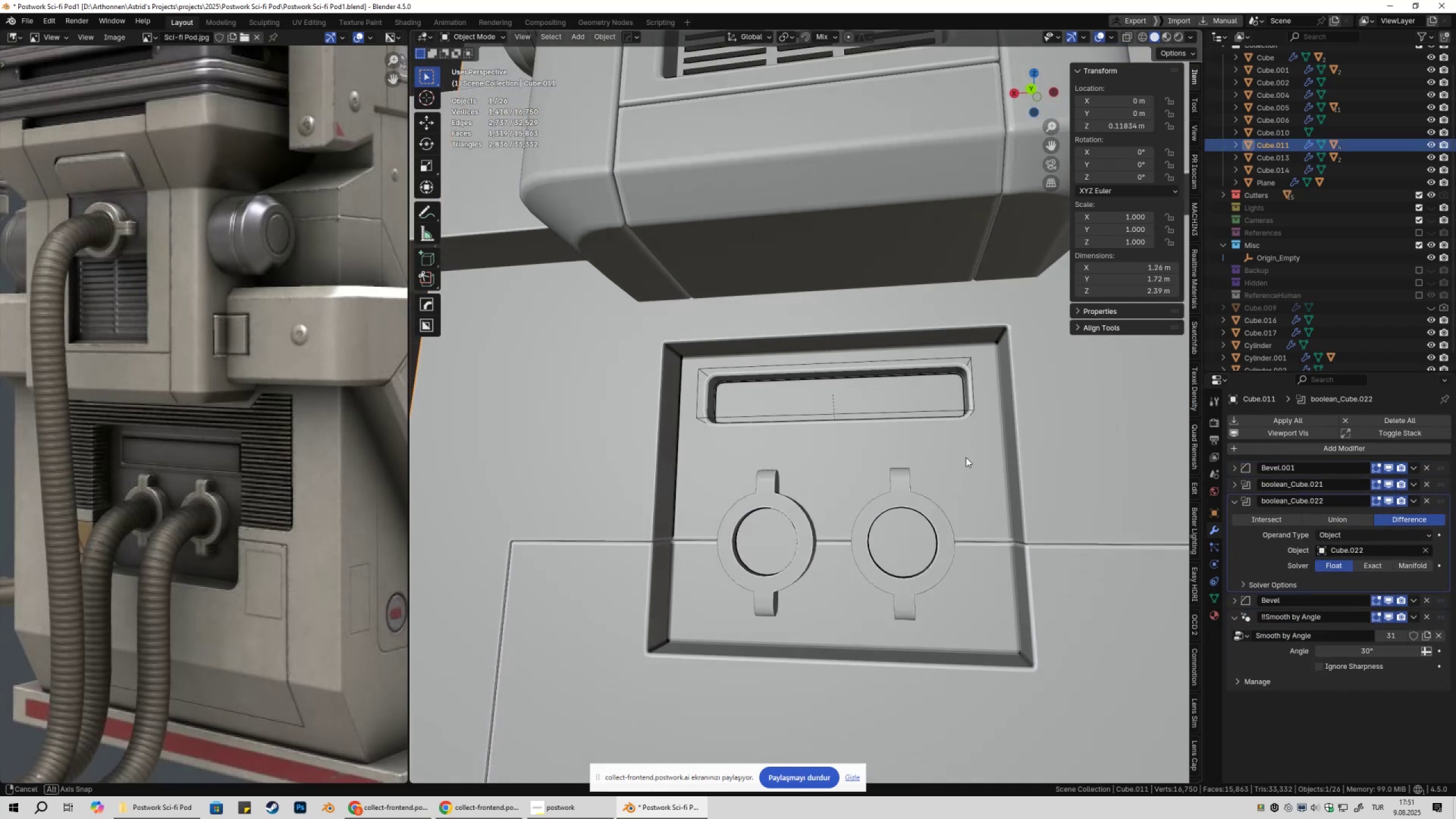 
scroll: coordinate [781, 458], scroll_direction: up, amount: 8.0
 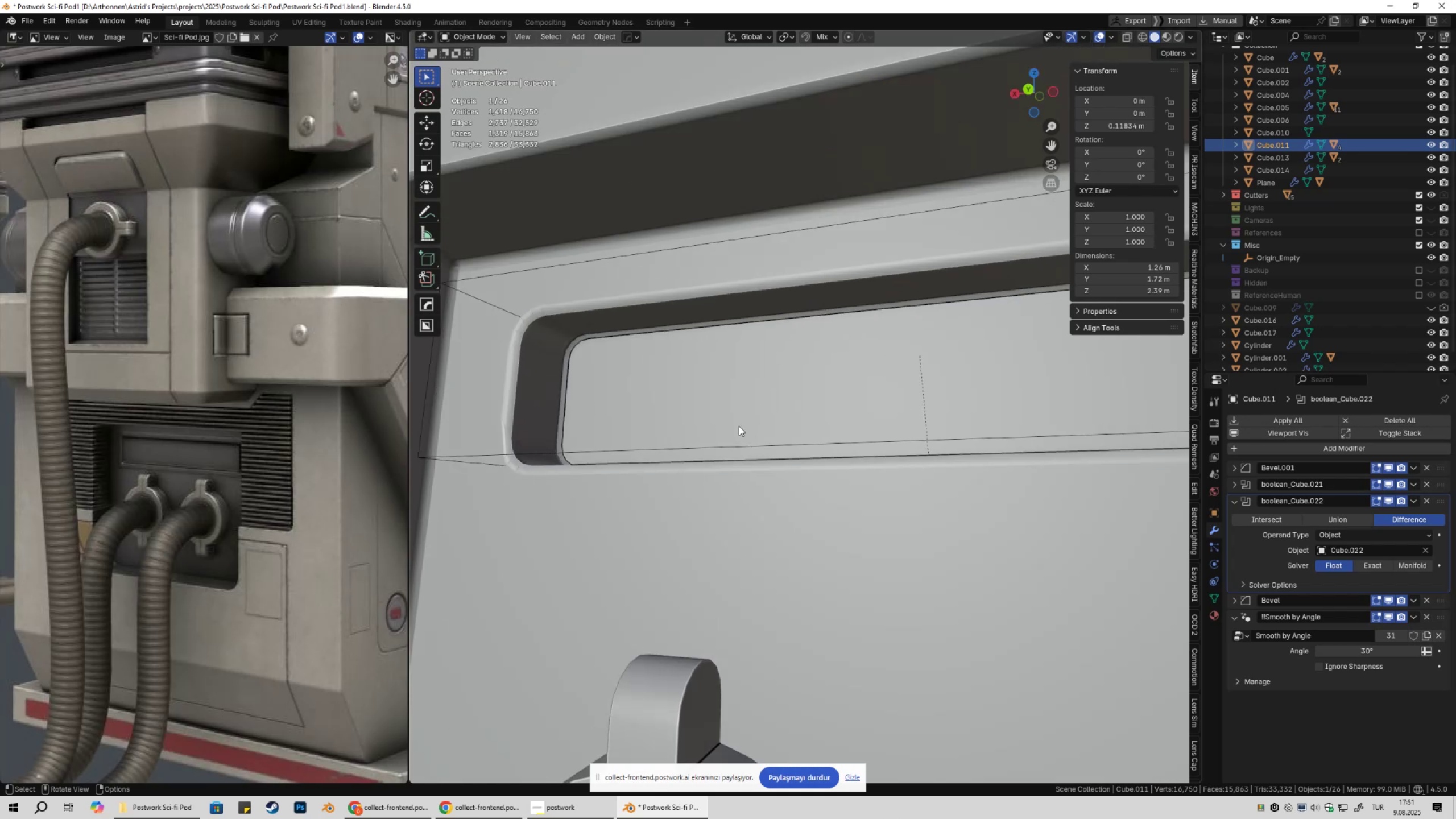 
hold_key(key=ShiftLeft, duration=0.4)
 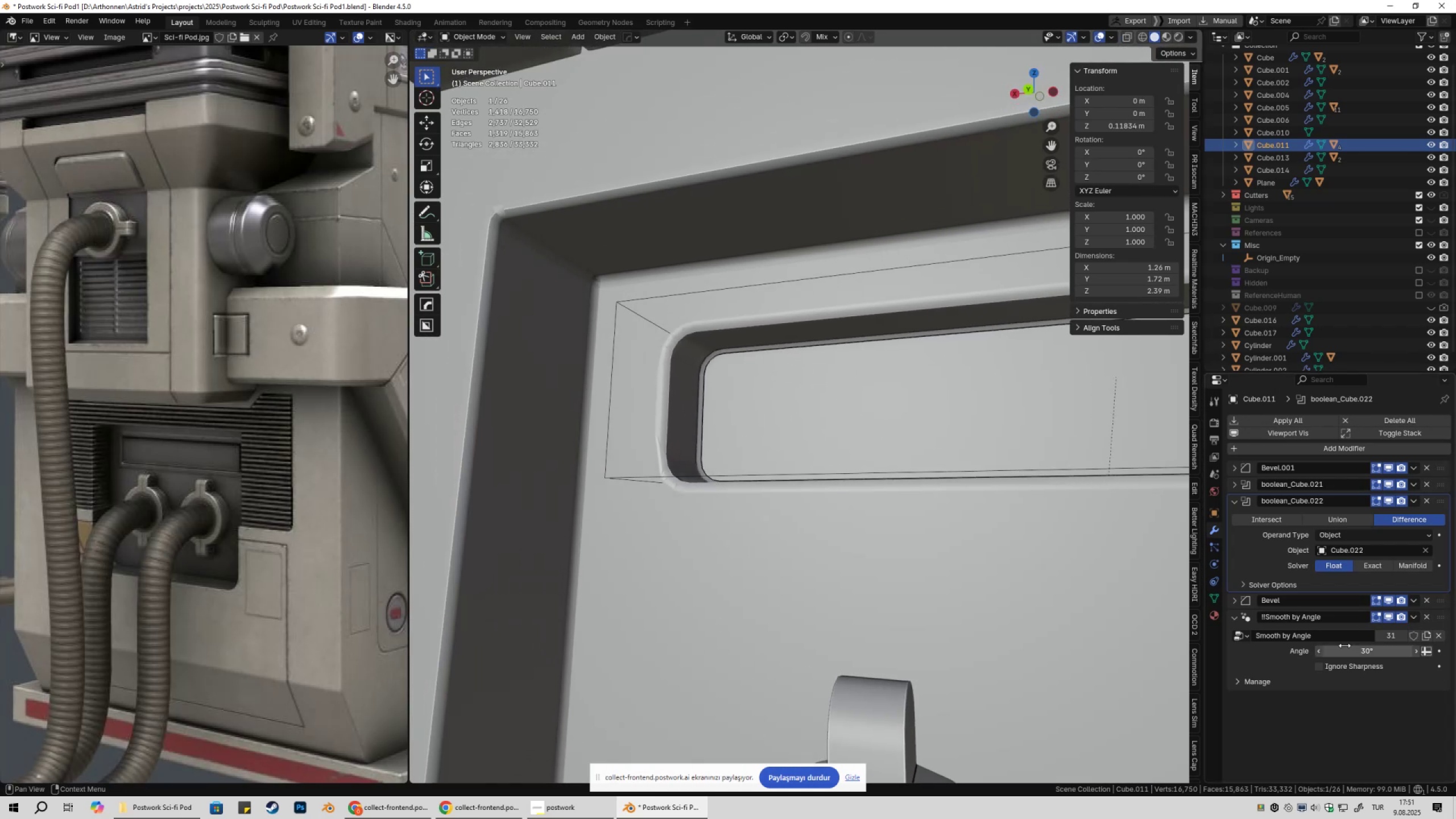 
left_click([1376, 652])
 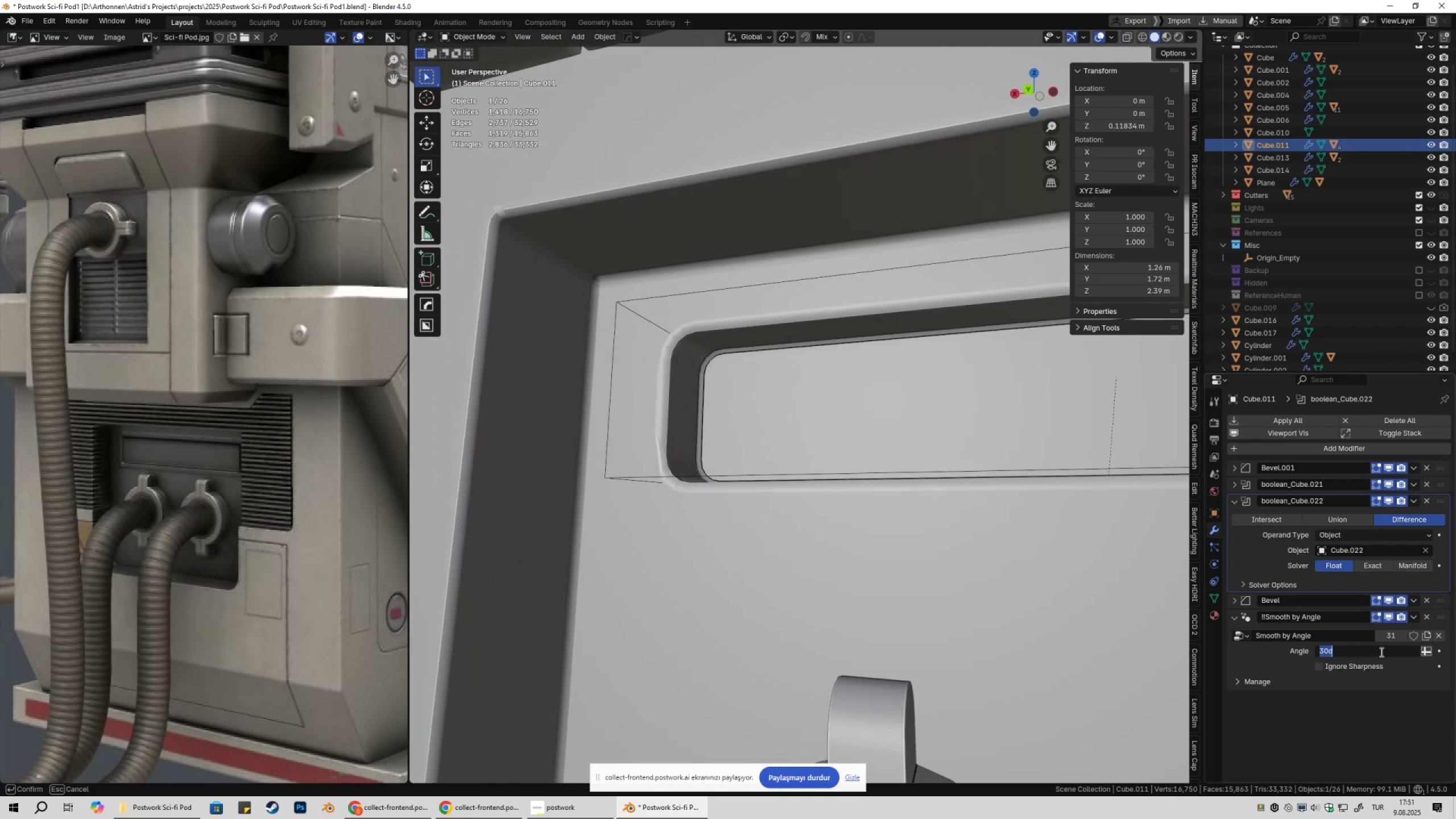 
key(Numpad6)
 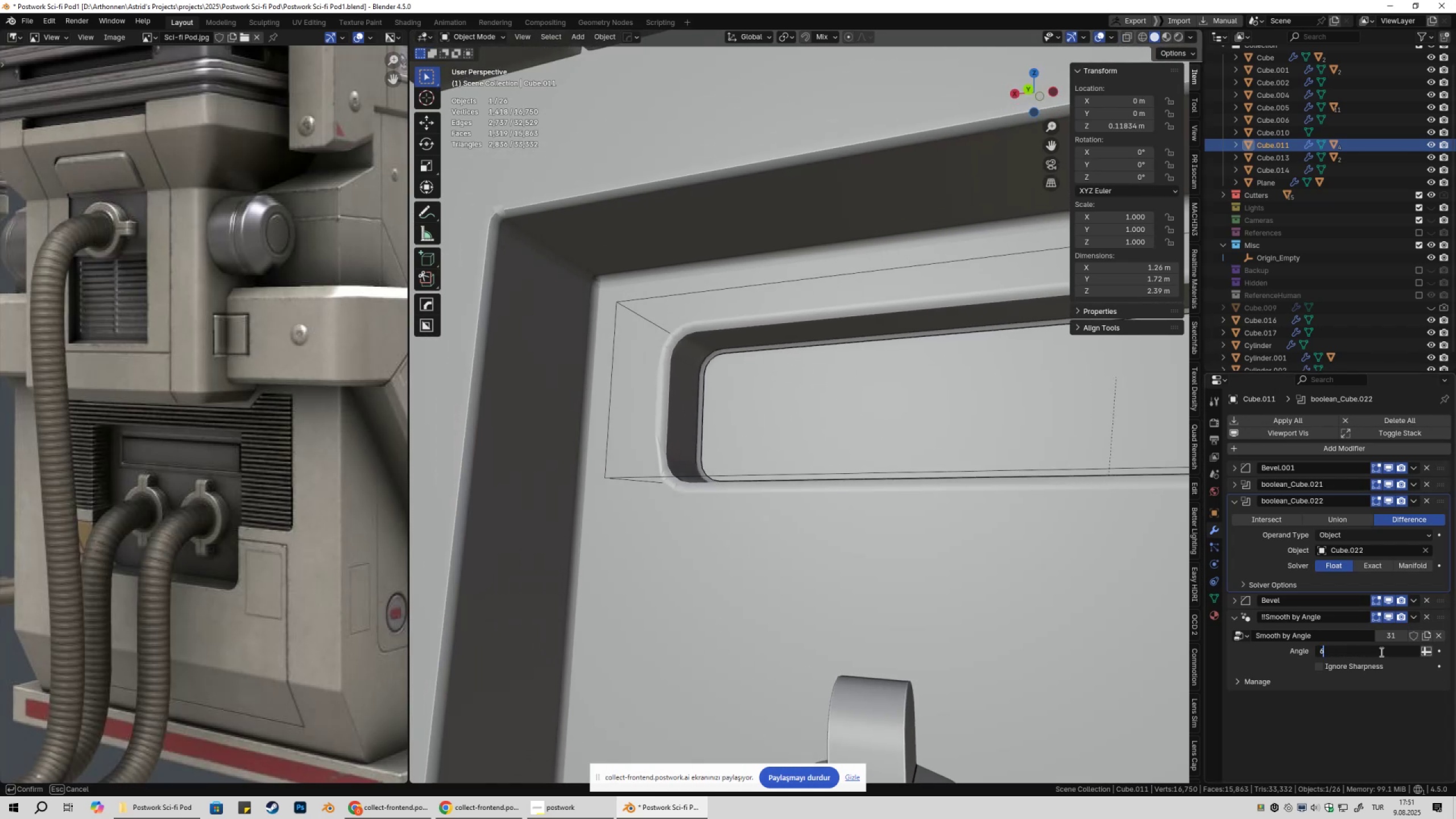 
key(Numpad0)
 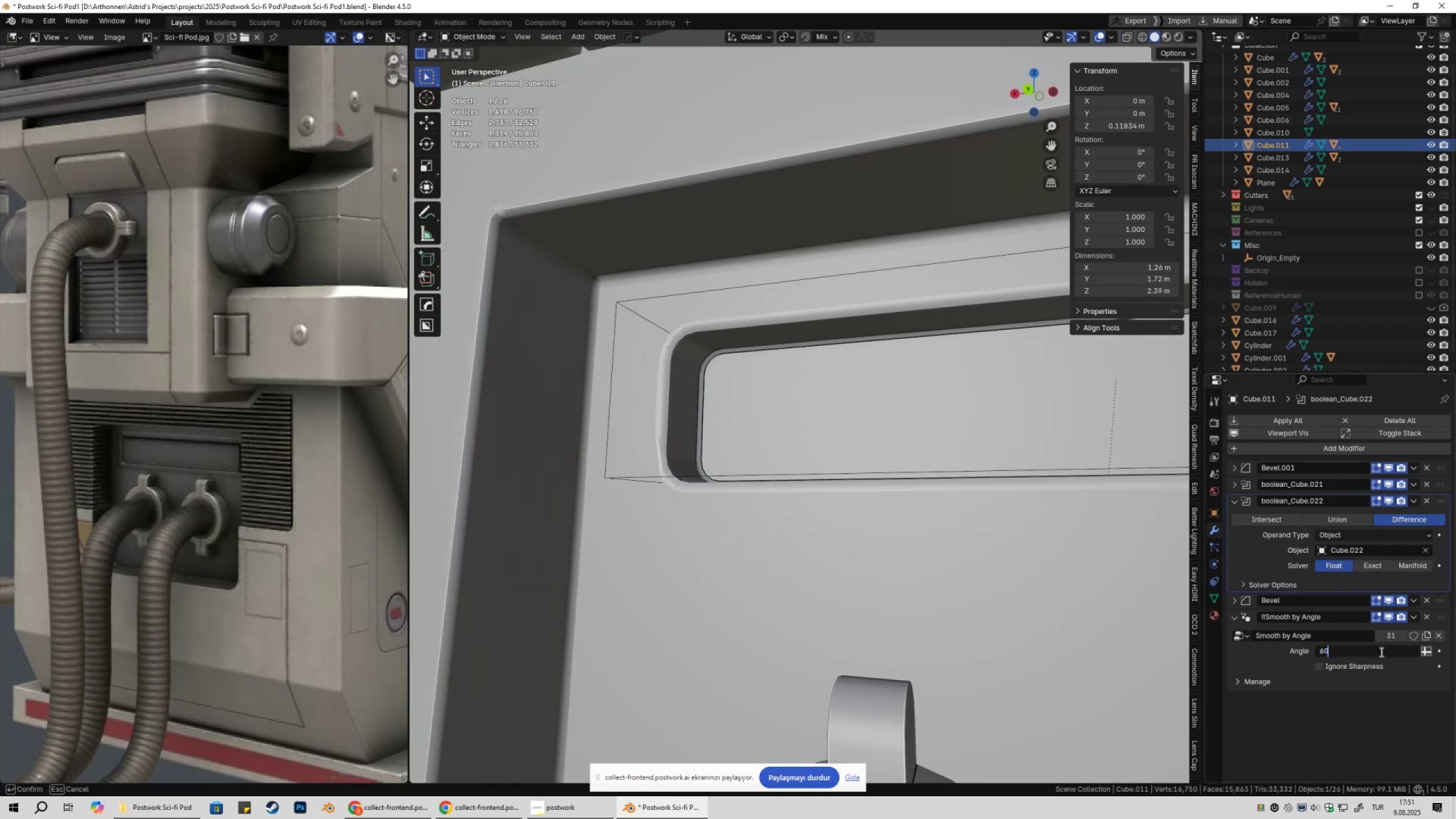 
key(NumpadEnter)
 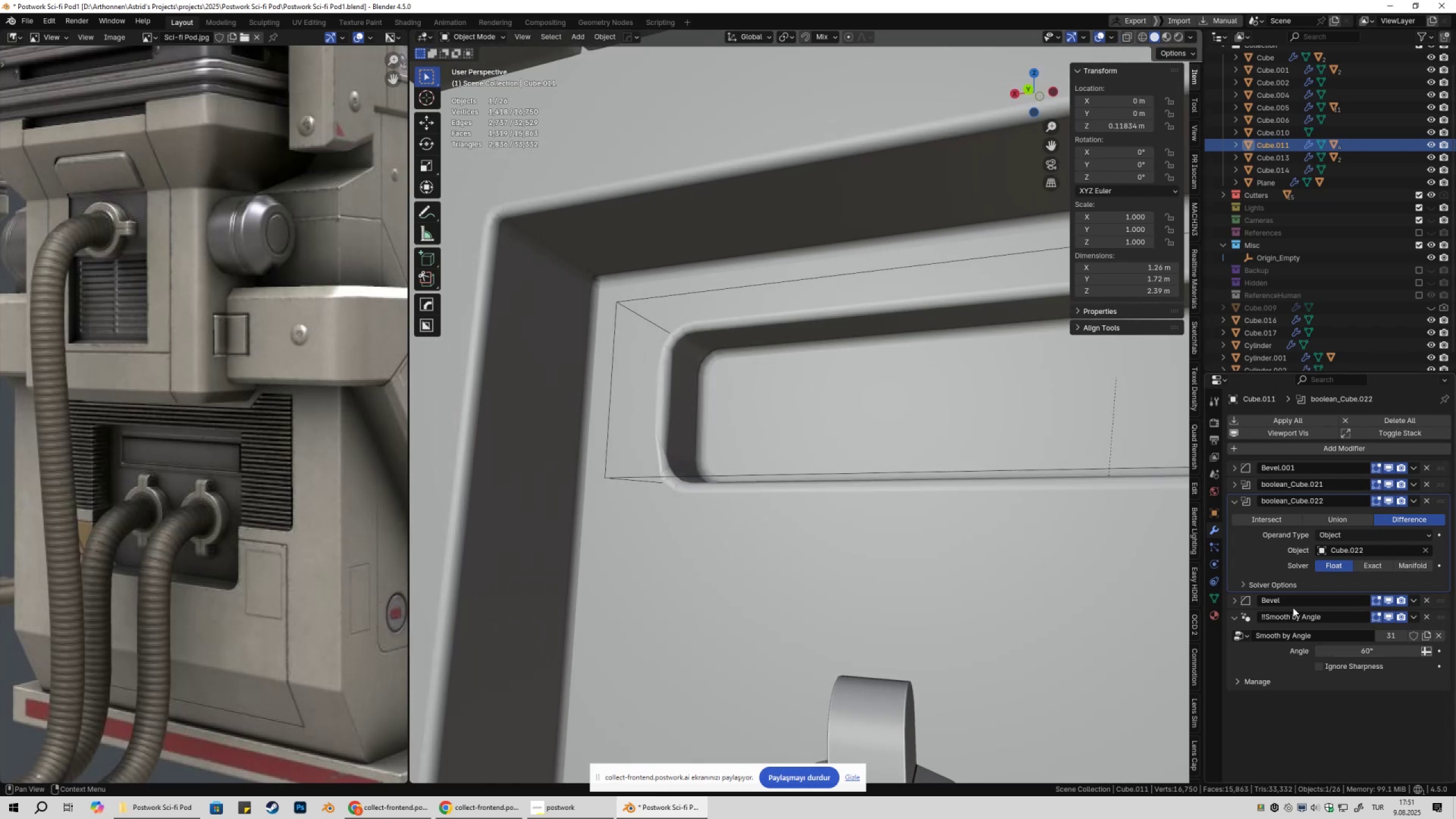 
scroll: coordinate [755, 499], scroll_direction: down, amount: 3.0
 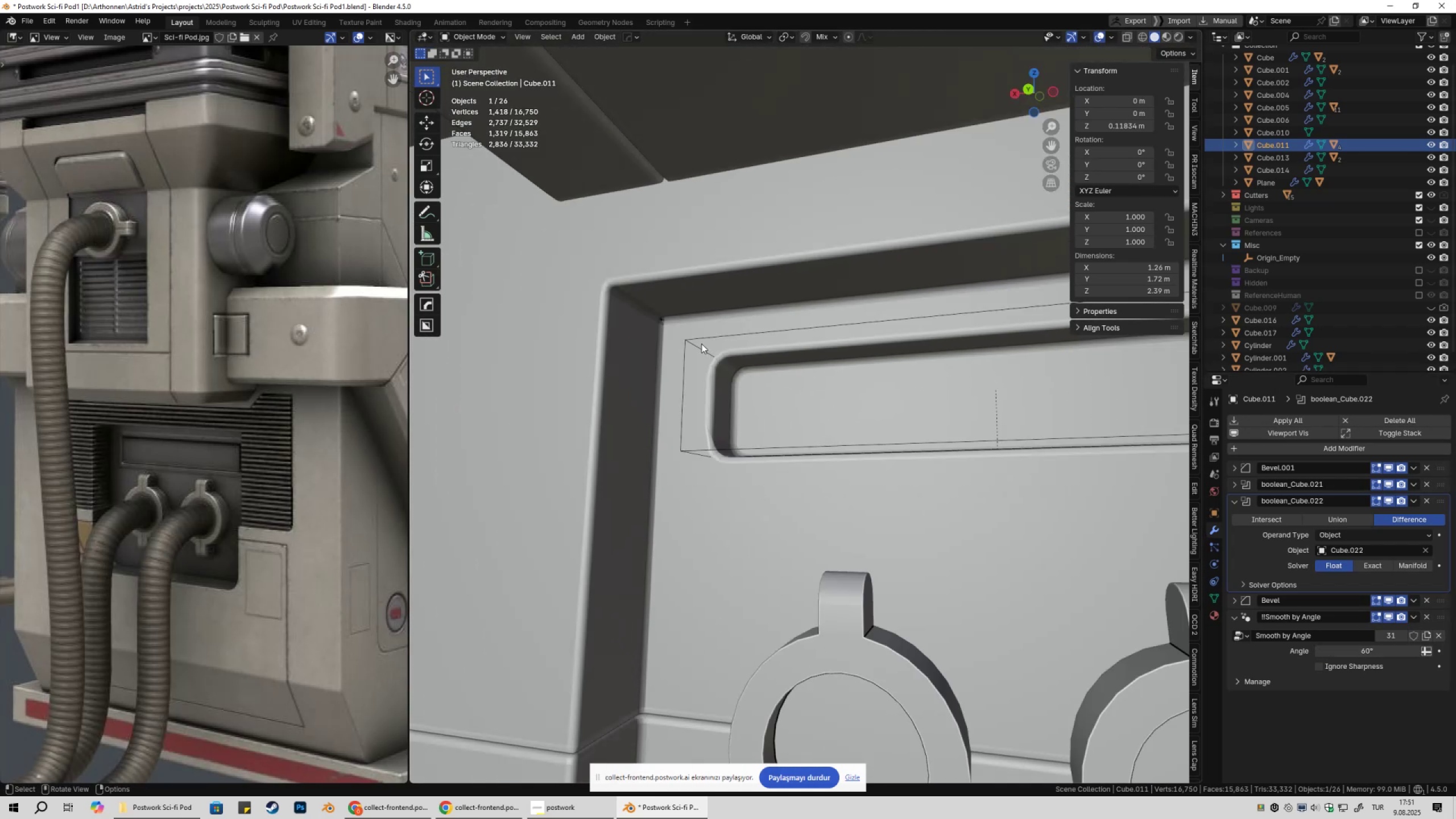 
left_click([692, 336])
 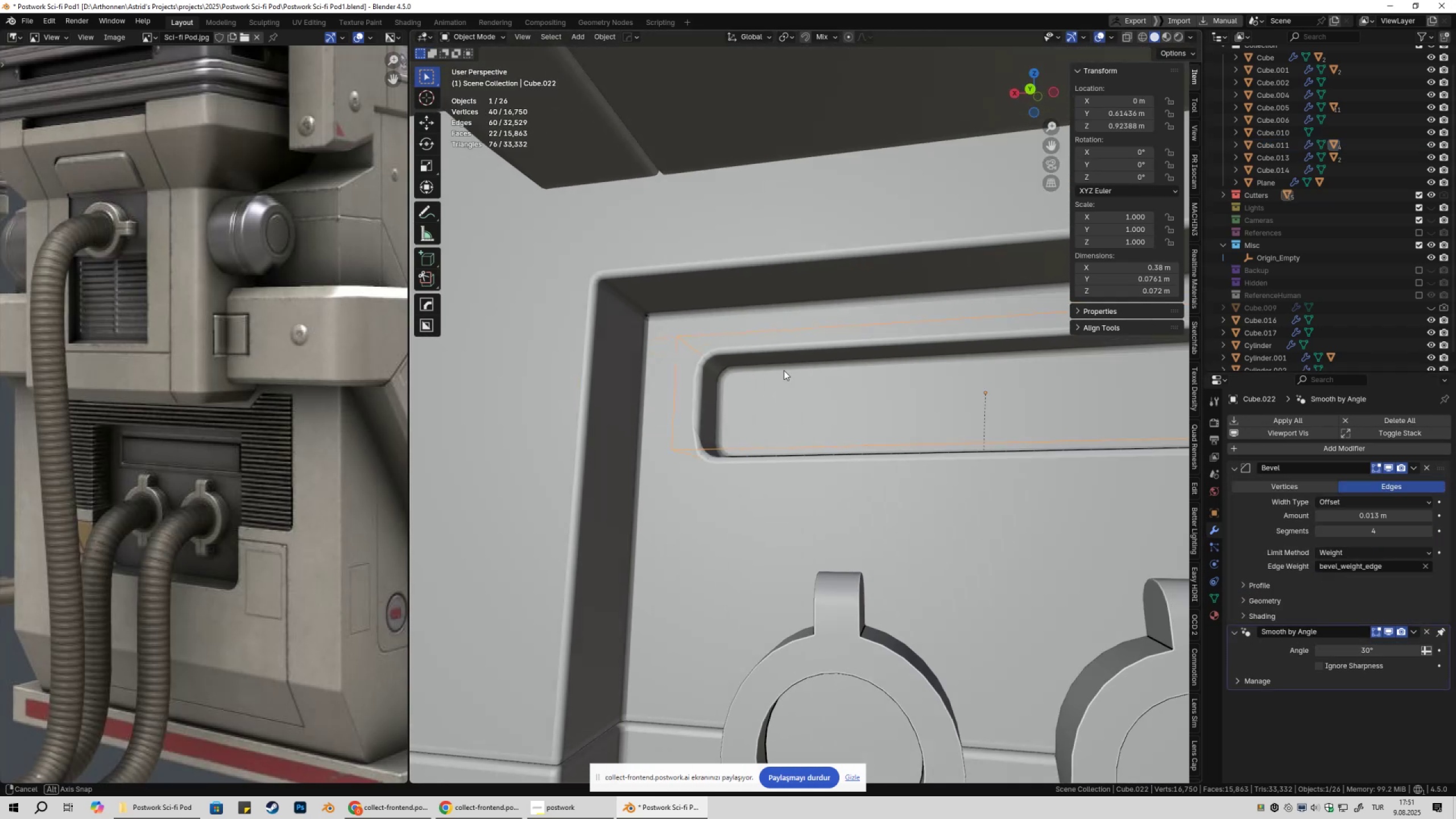 
type(gy)
 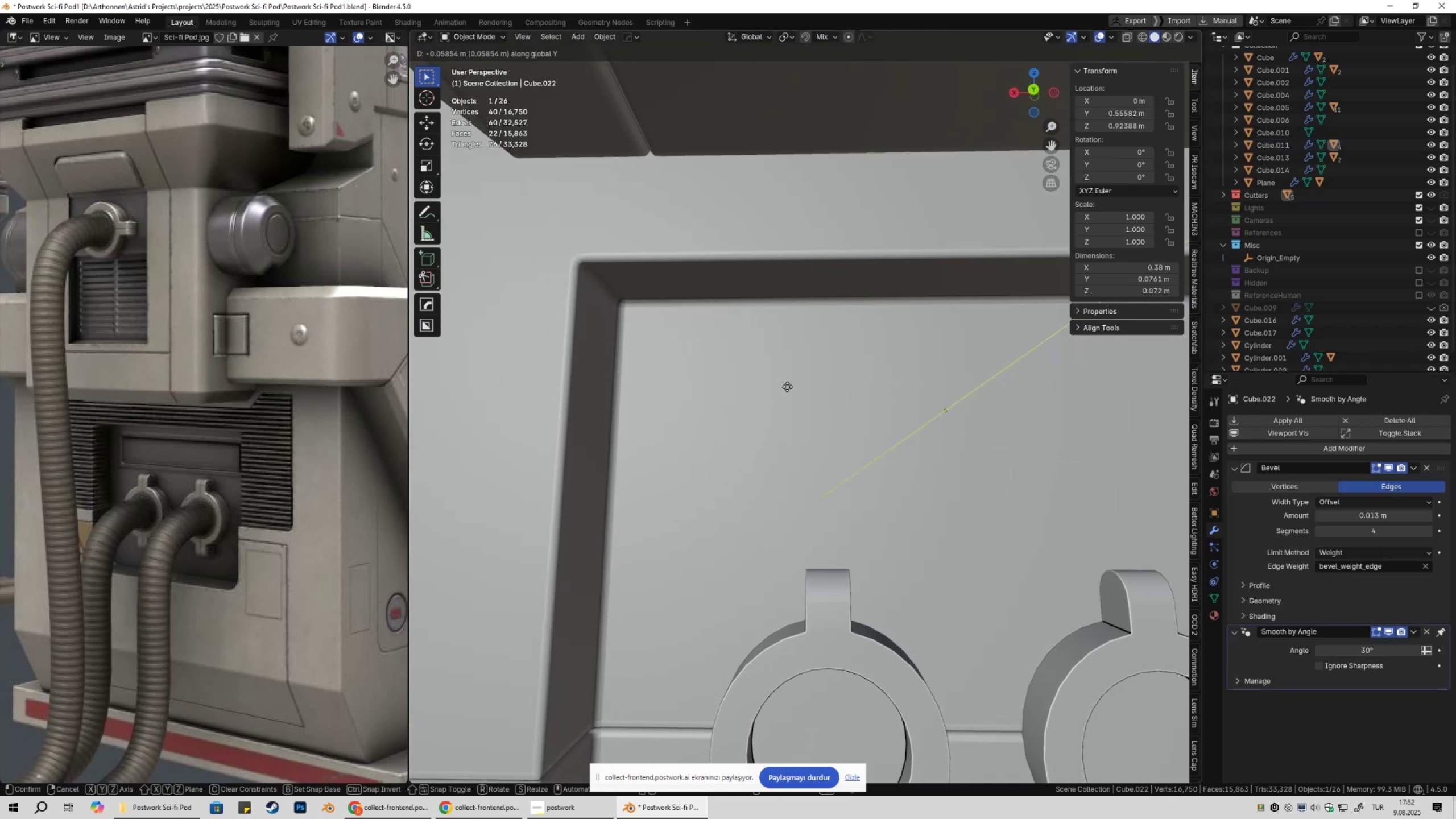 
hold_key(key=ShiftLeft, duration=0.81)
left_click([800, 417])
 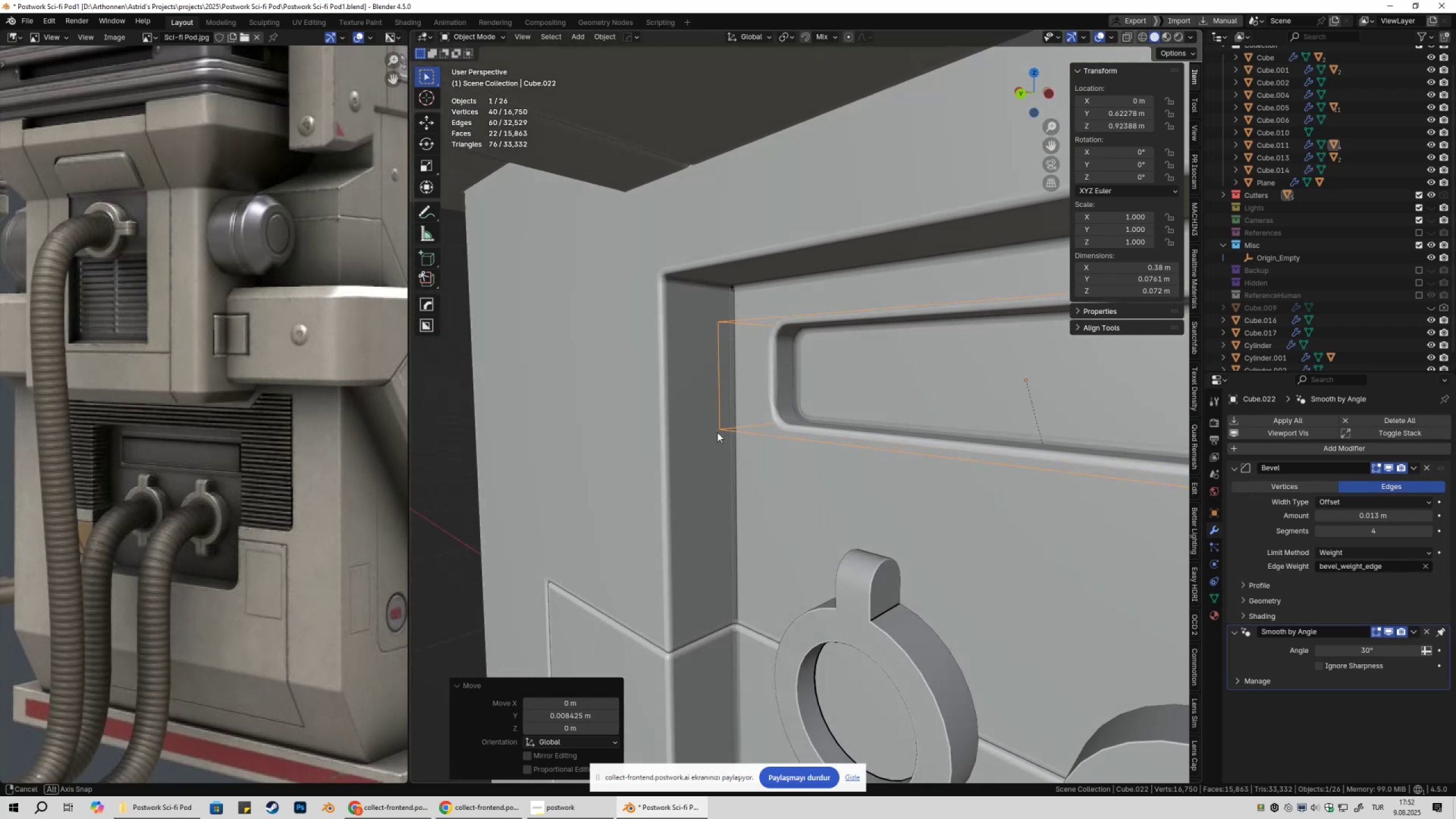 
hold_key(key=ShiftLeft, duration=0.35)
 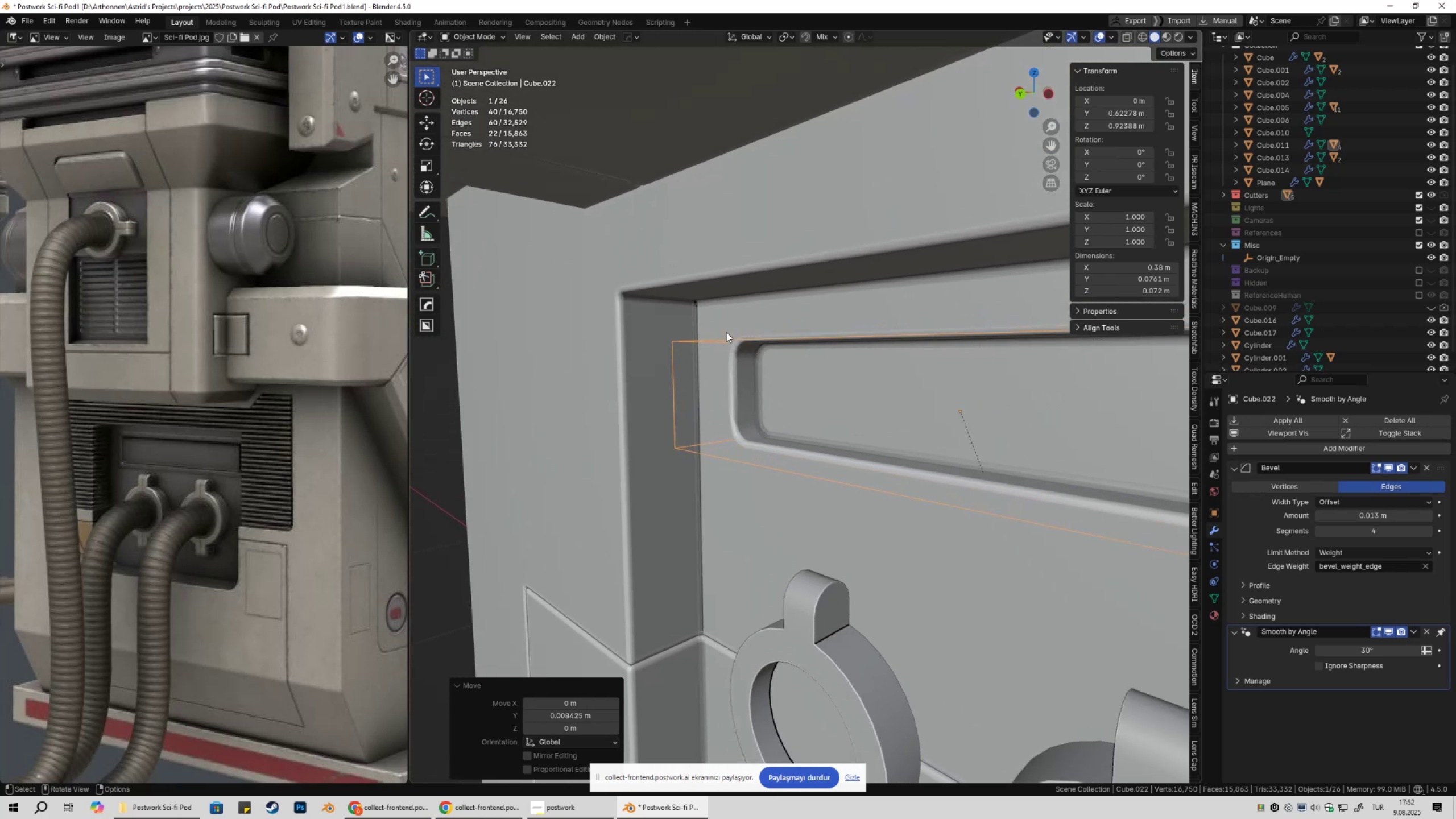 
left_click([727, 326])
 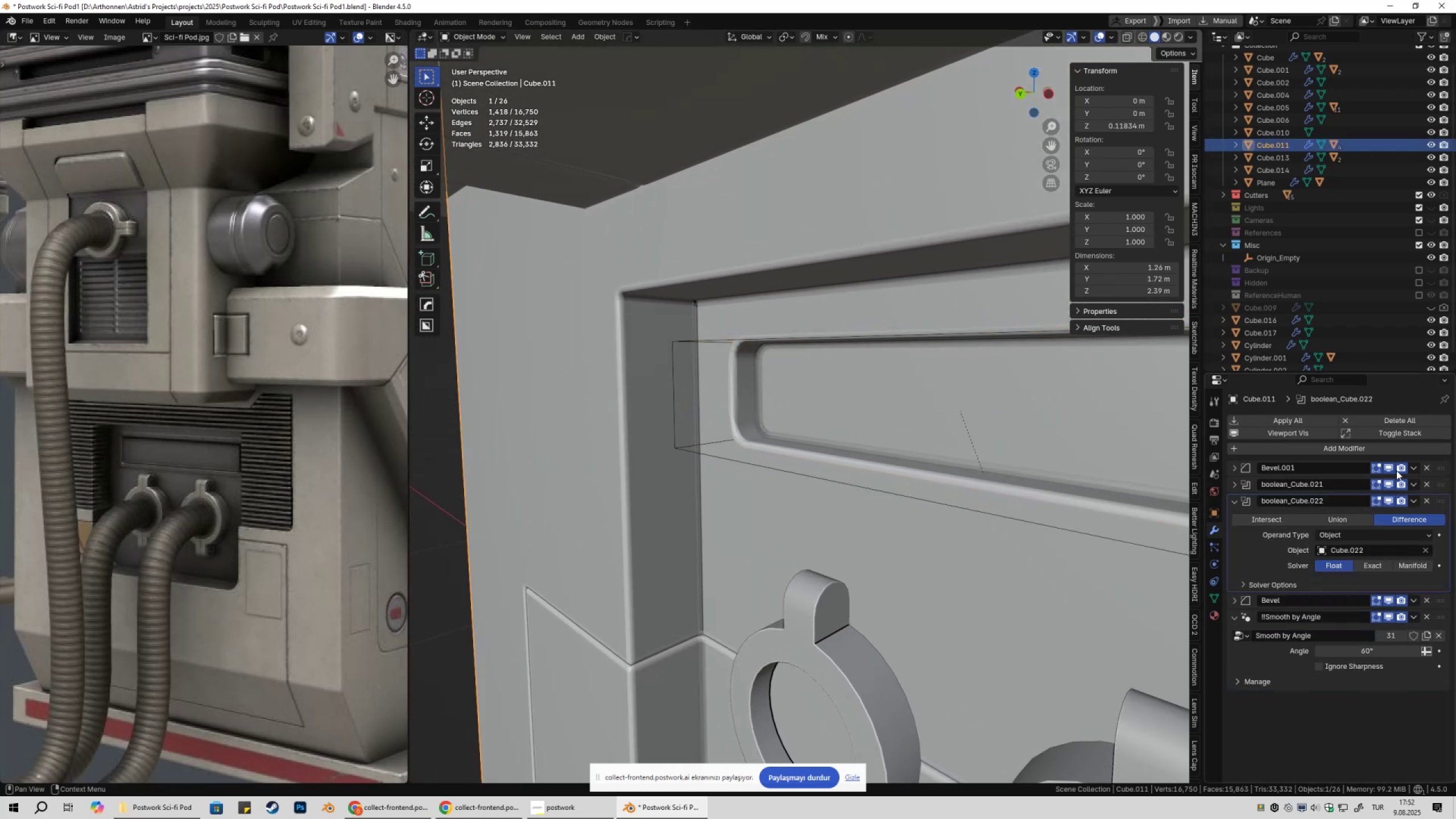 
double_click([1387, 471])
 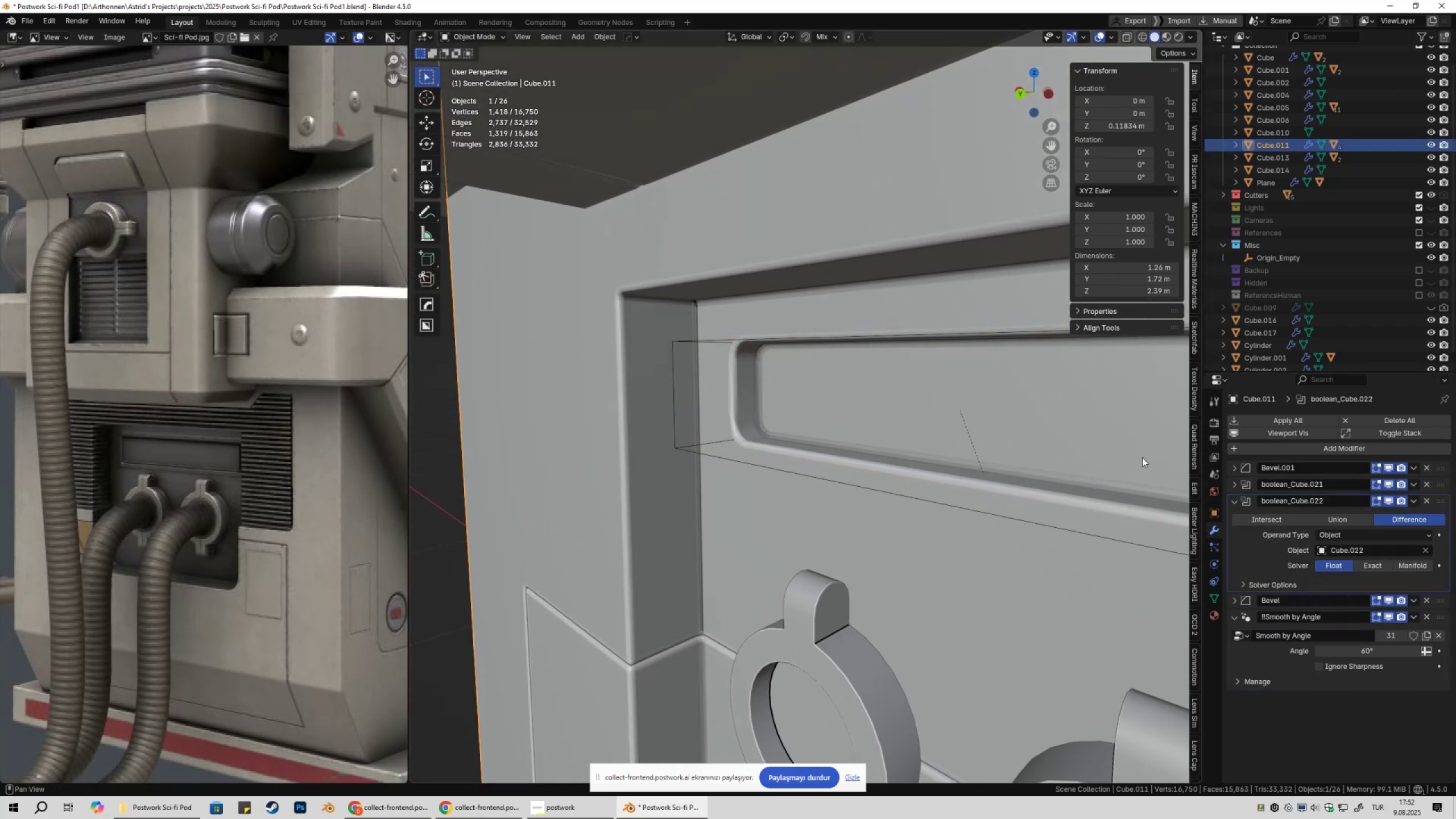 
scroll: coordinate [852, 416], scroll_direction: down, amount: 12.0
 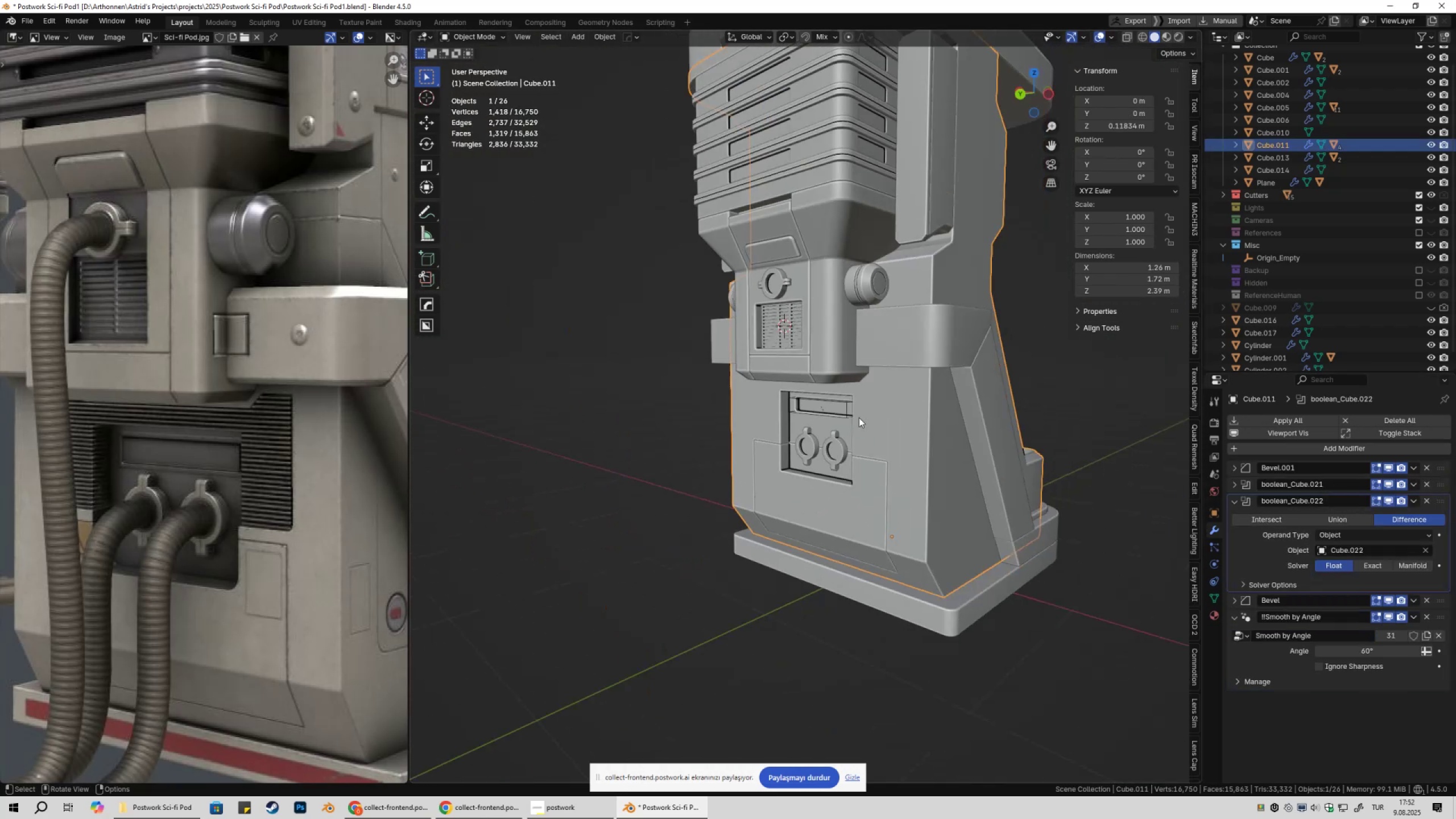 
hold_key(key=ShiftLeft, duration=0.41)
 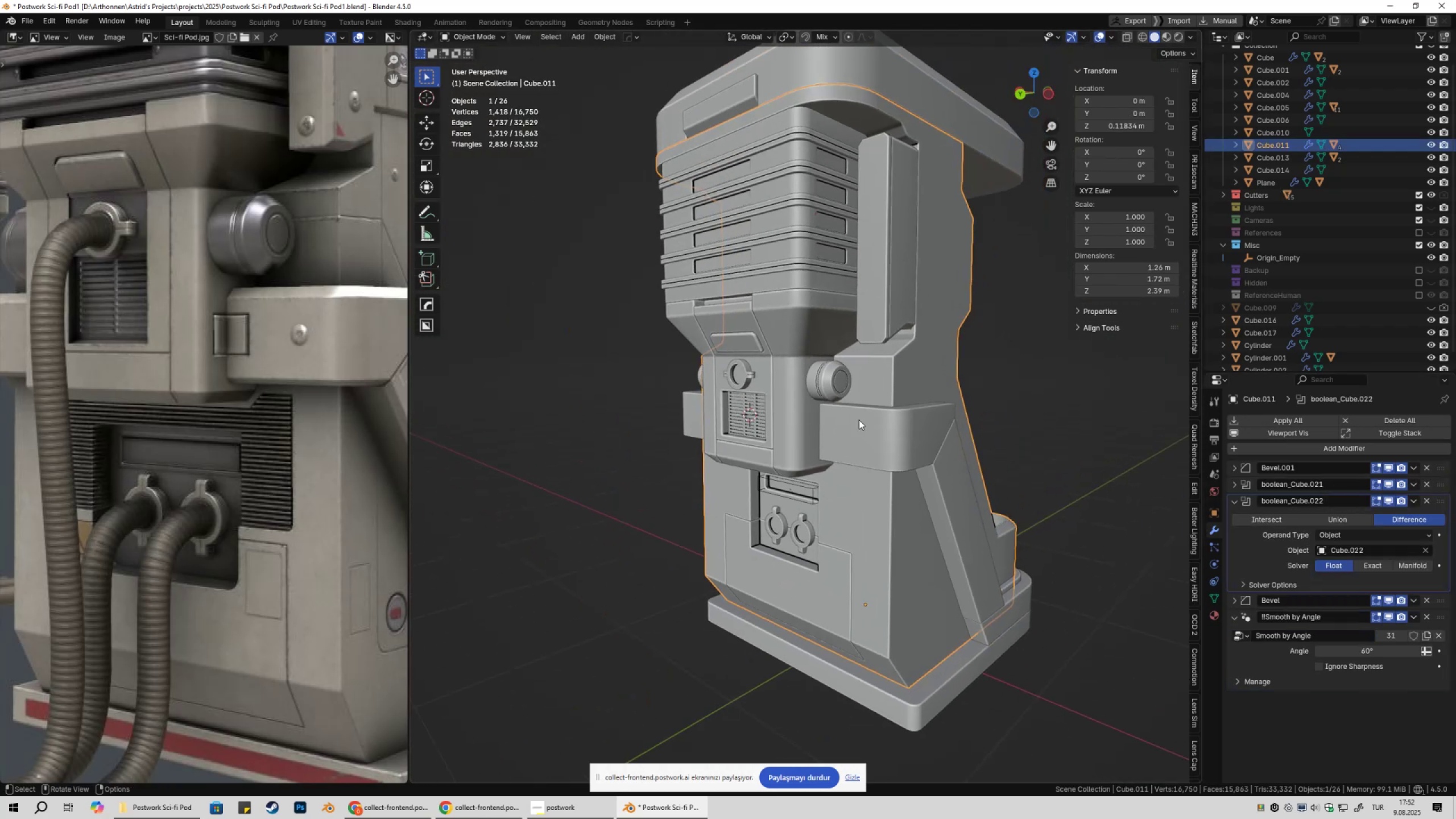 
key(Shift+ShiftLeft)
 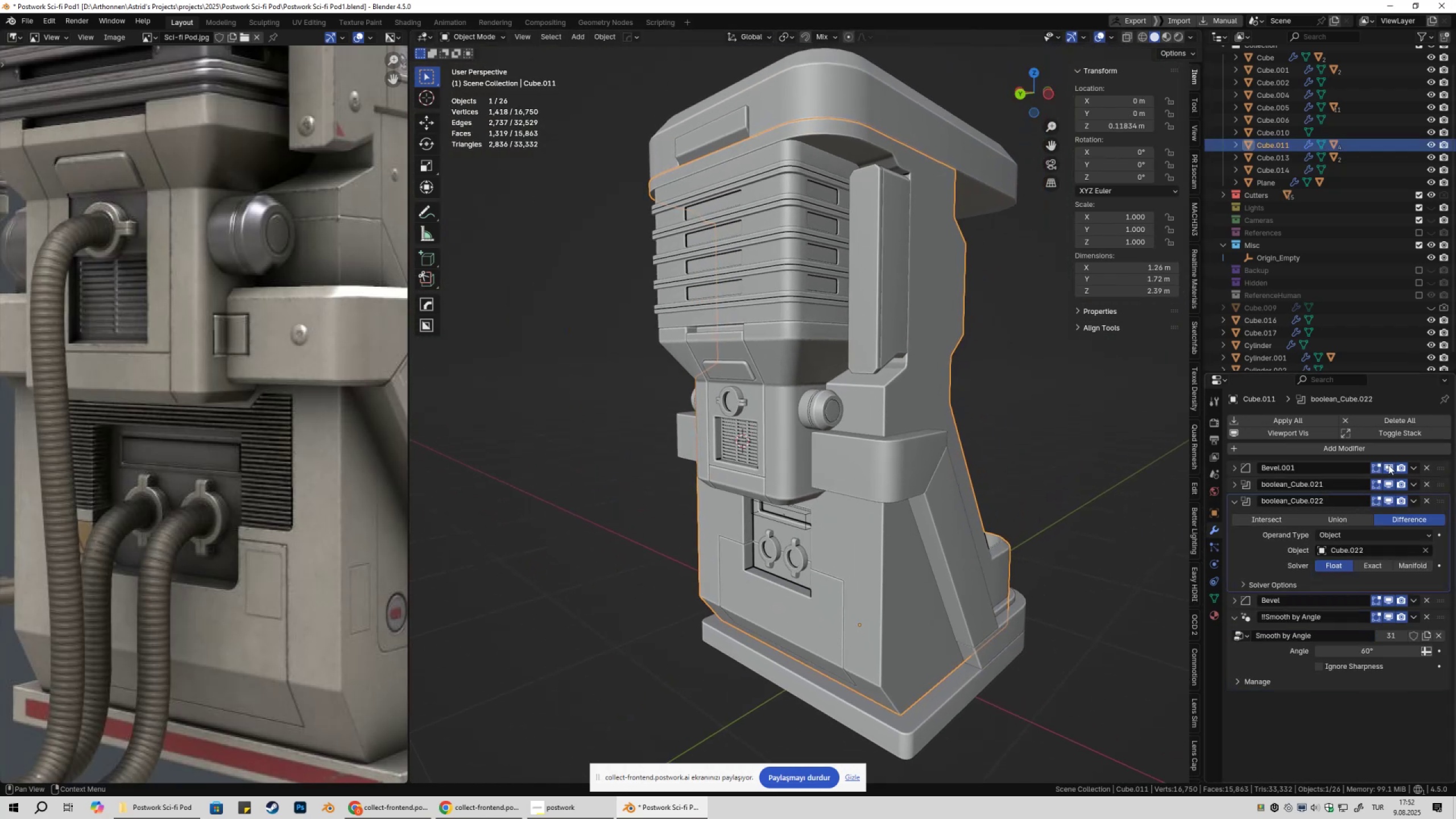 
double_click([1388, 465])
 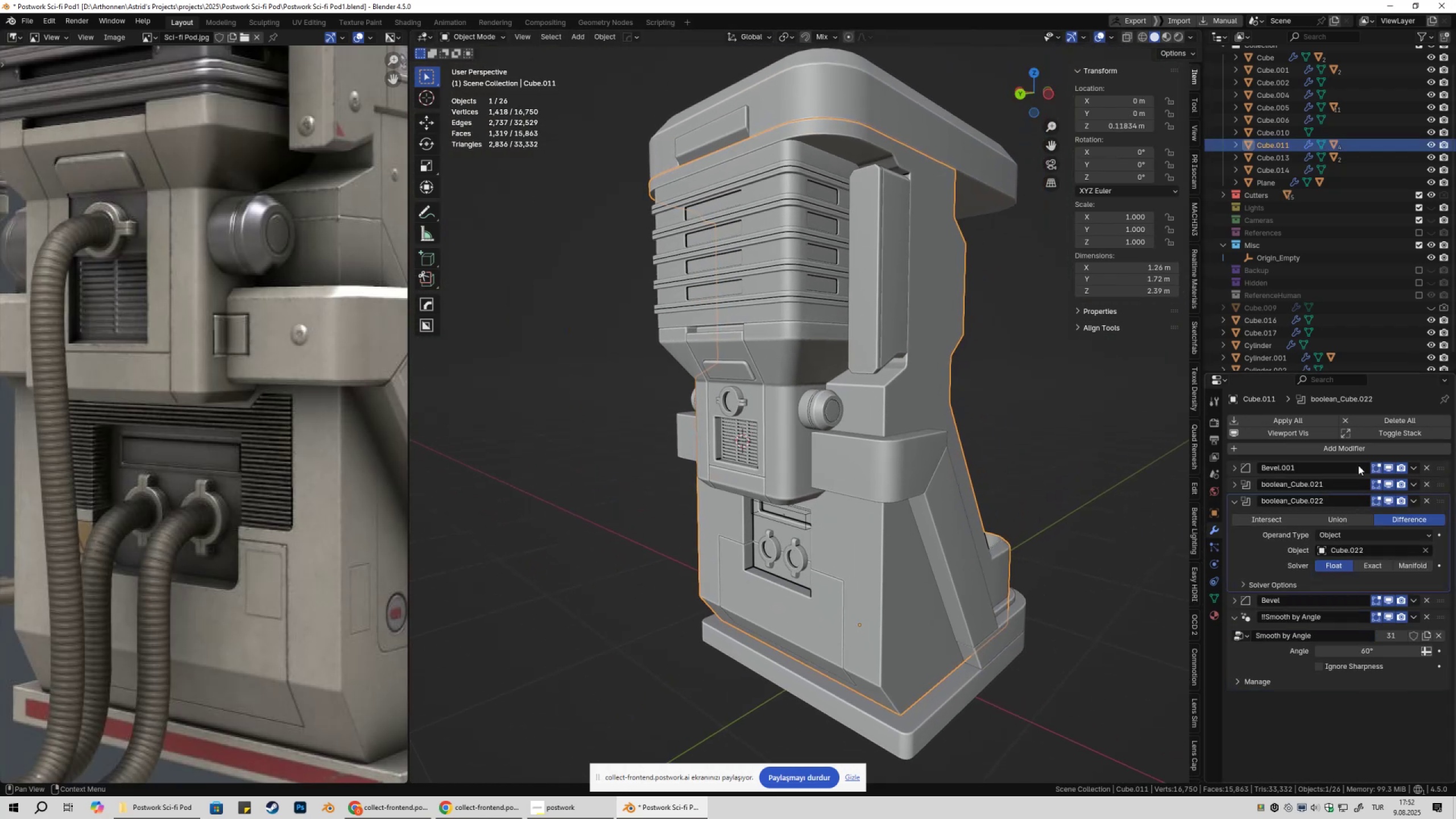 
hold_key(key=ShiftLeft, duration=0.34)
 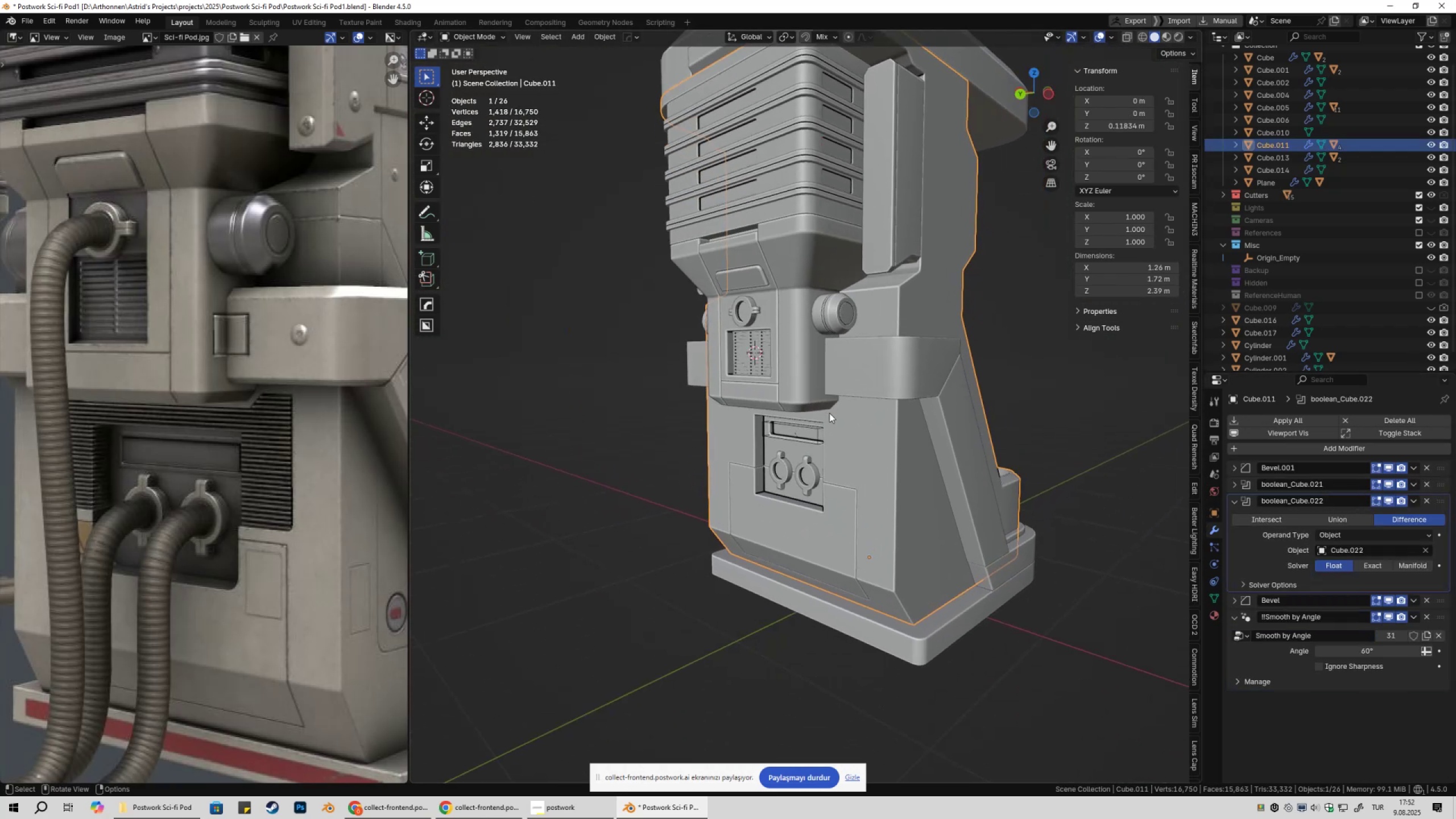 
scroll: coordinate [822, 452], scroll_direction: up, amount: 3.0
 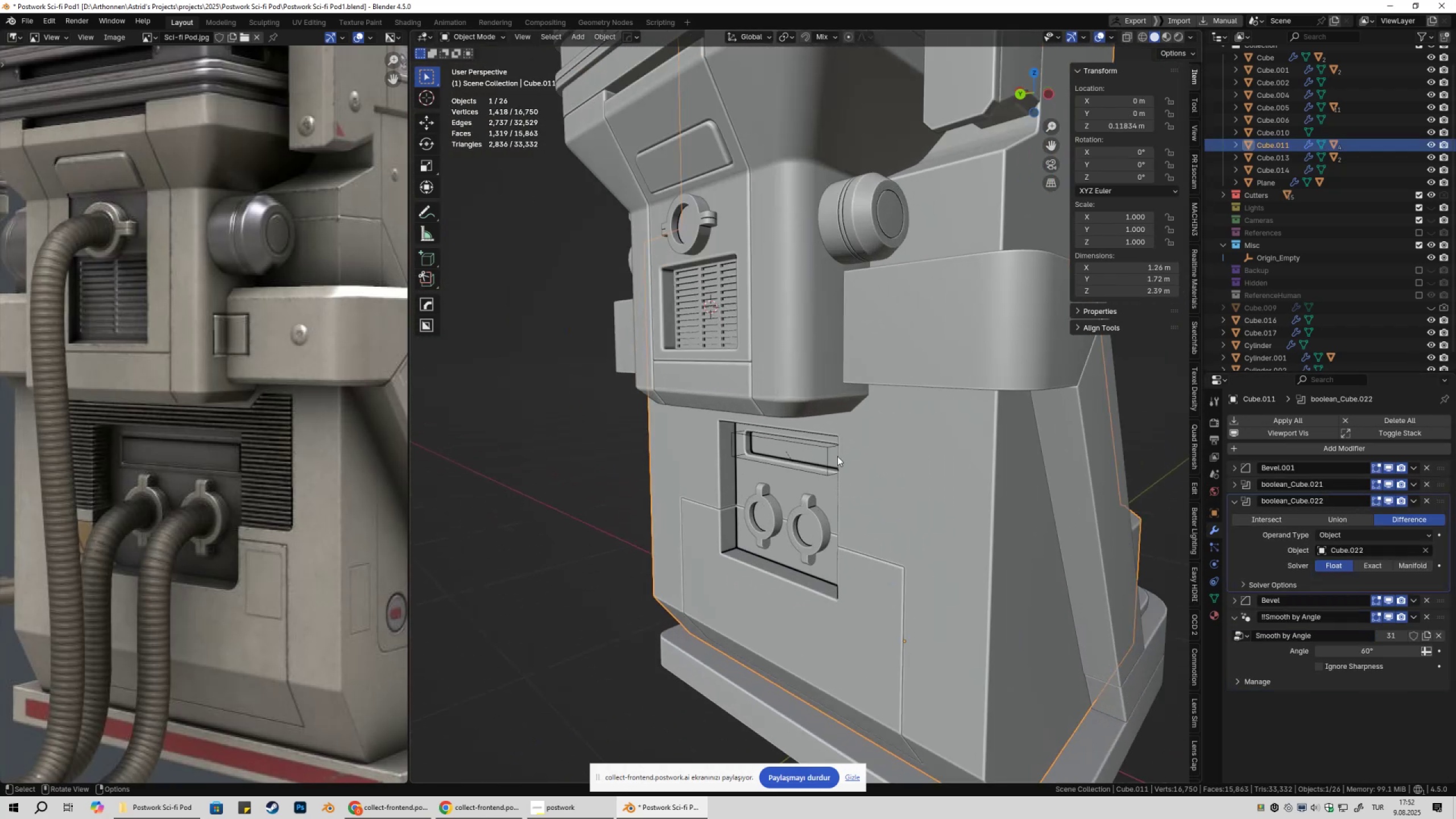 
hold_key(key=ShiftLeft, duration=0.46)
 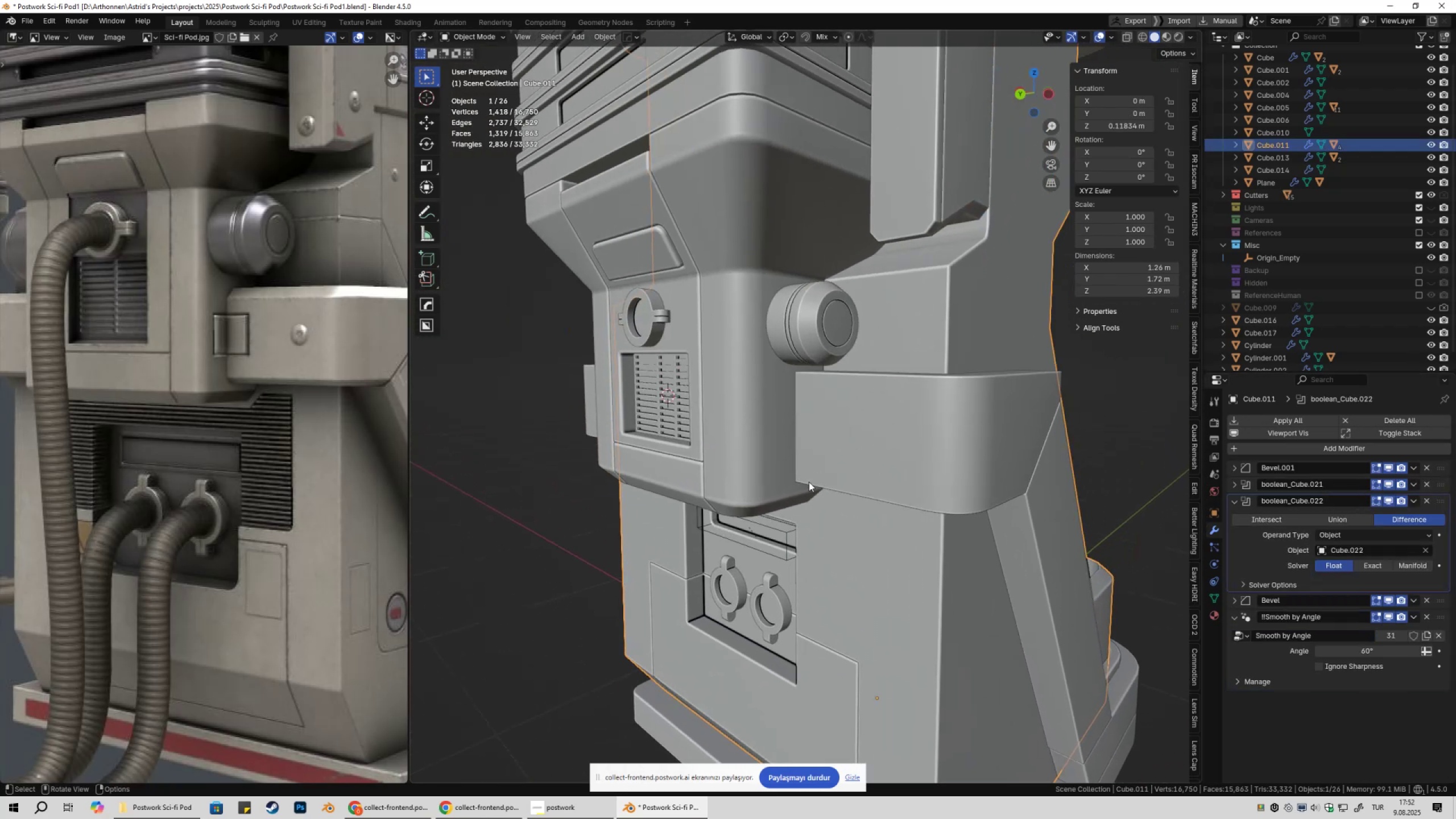 
scroll: coordinate [809, 482], scroll_direction: down, amount: 2.0
 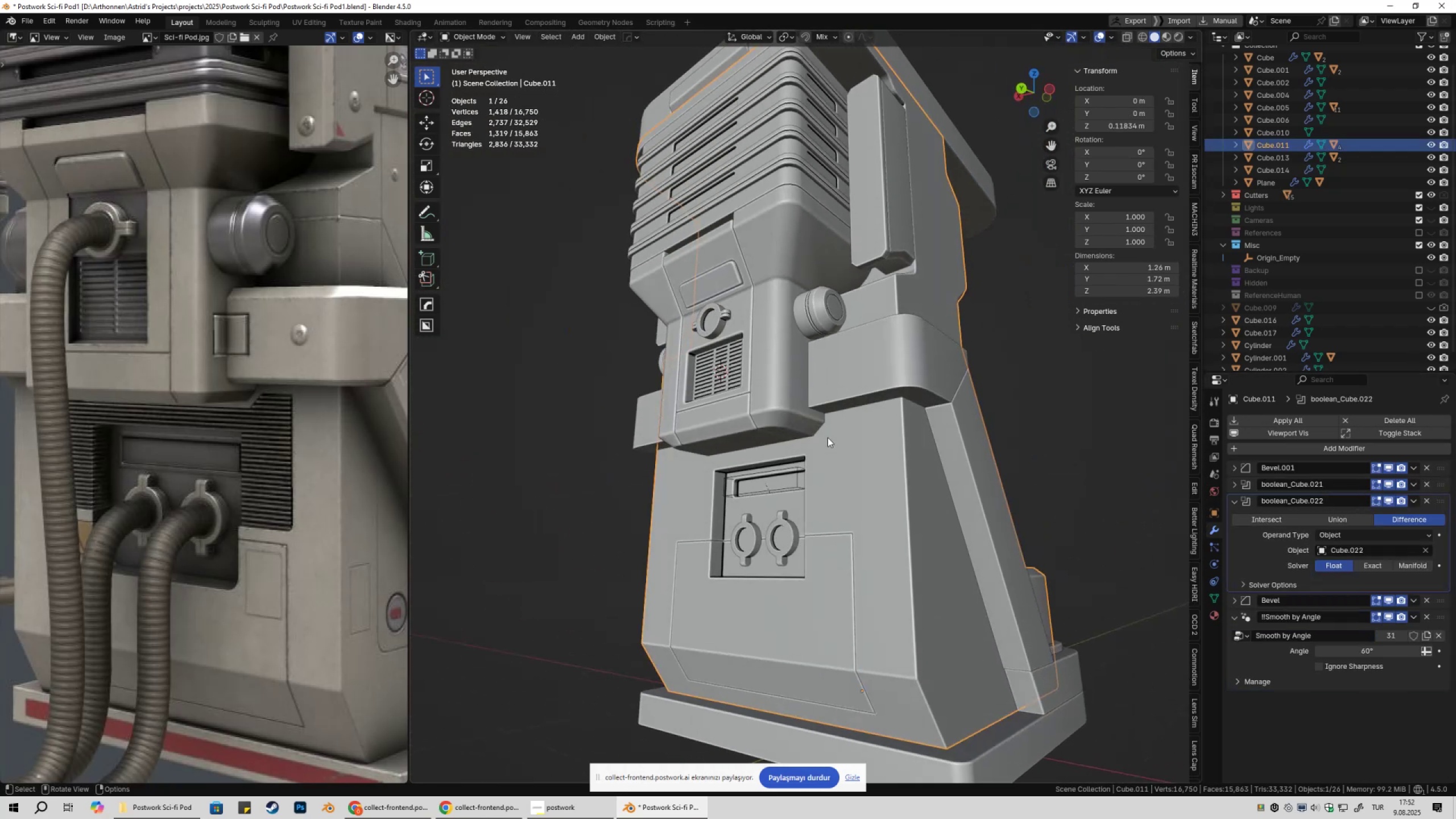 
key(Control+ControlLeft)
 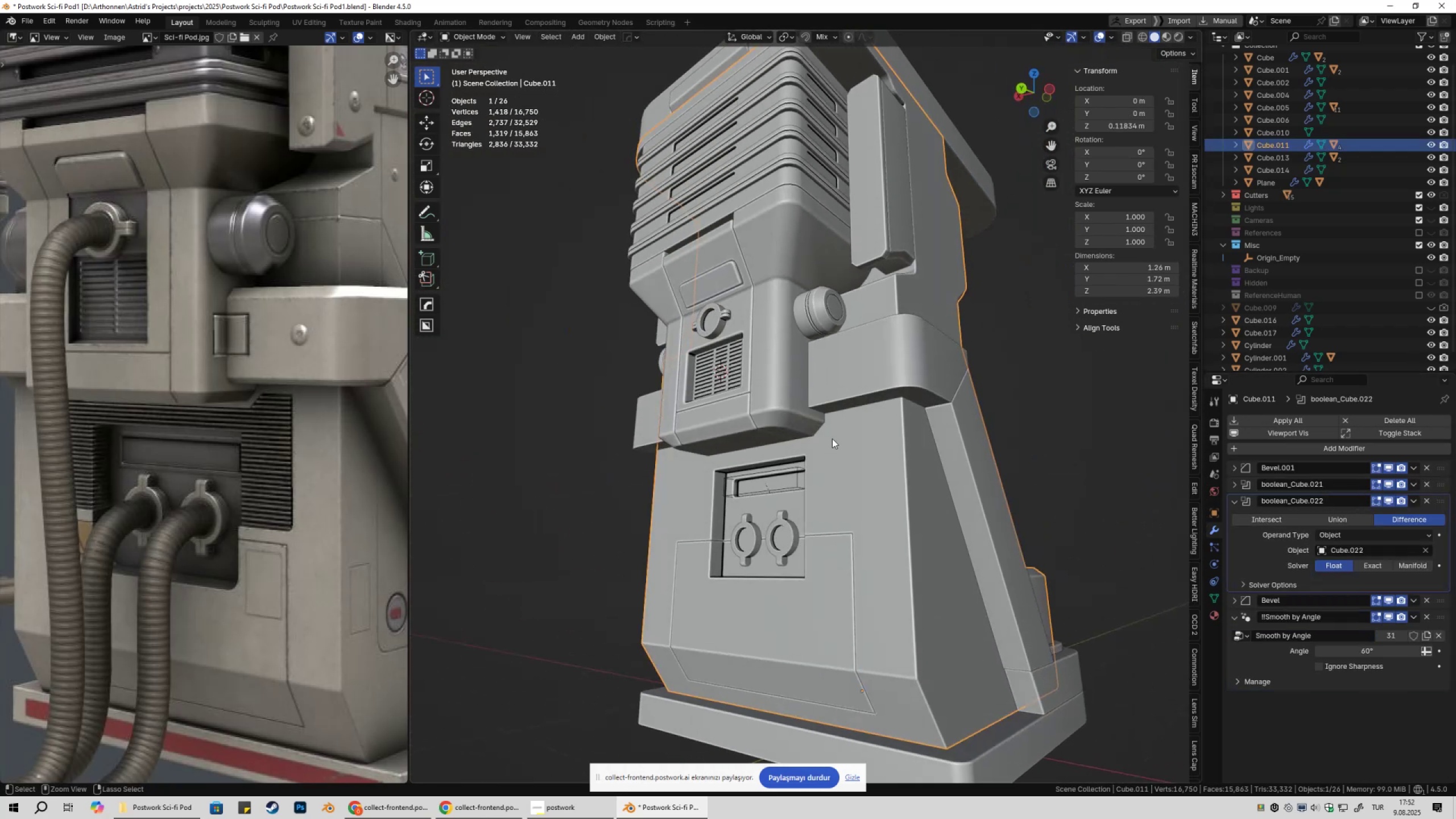 
key(Control+S)
 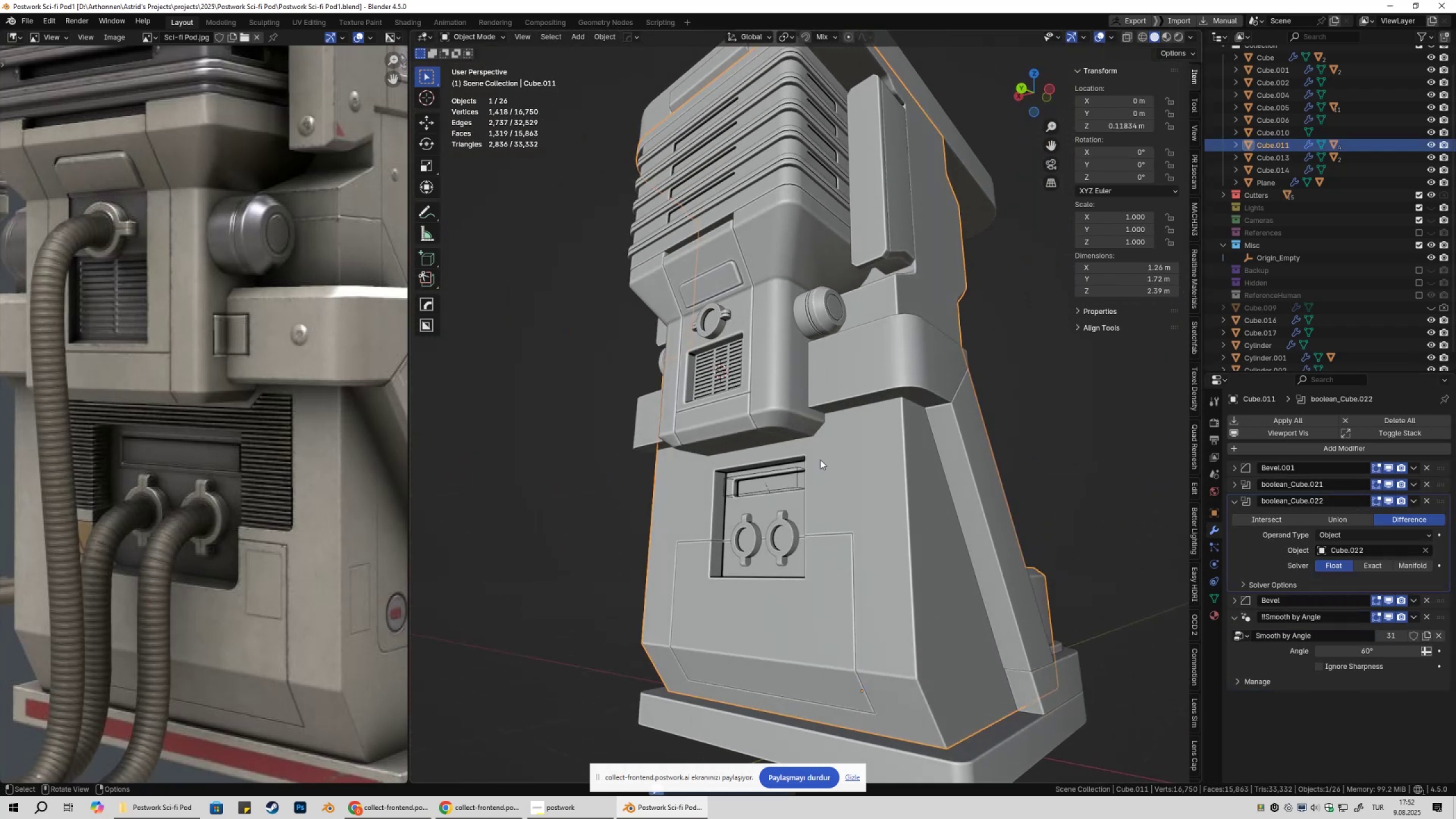 
key(Shift+ShiftLeft)
 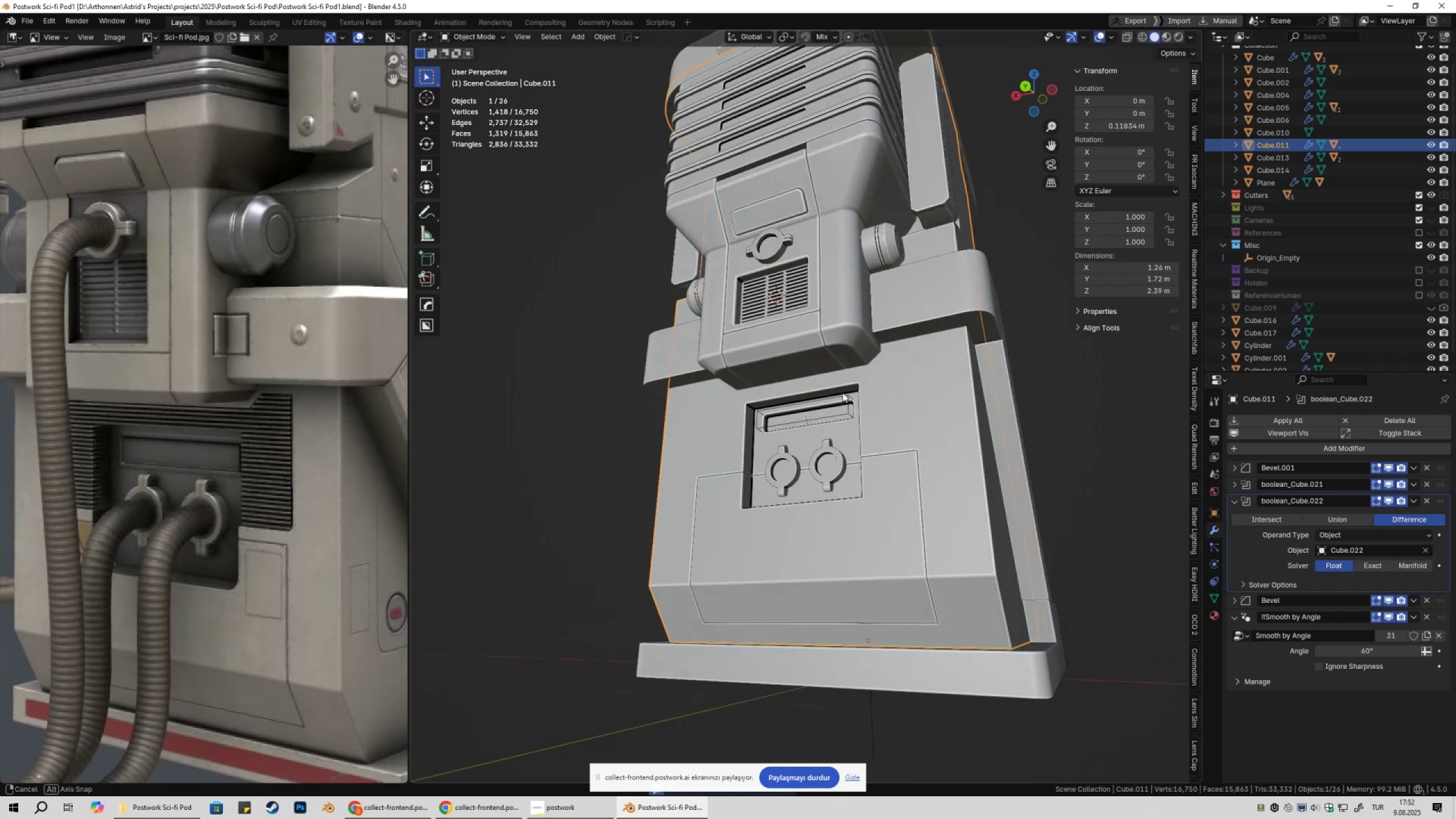 
scroll: coordinate [851, 399], scroll_direction: up, amount: 2.0
 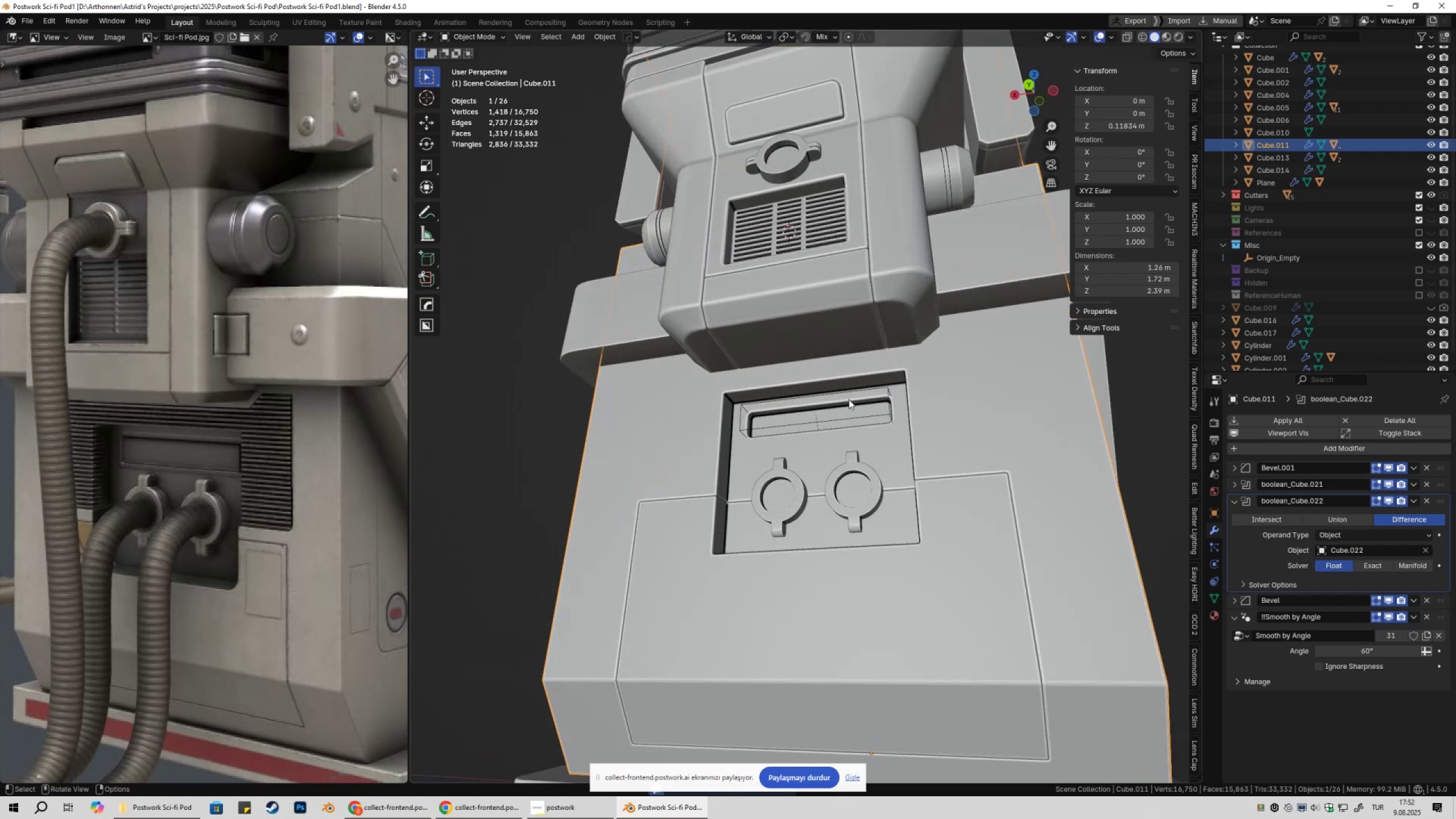 
key(Shift+ShiftLeft)
 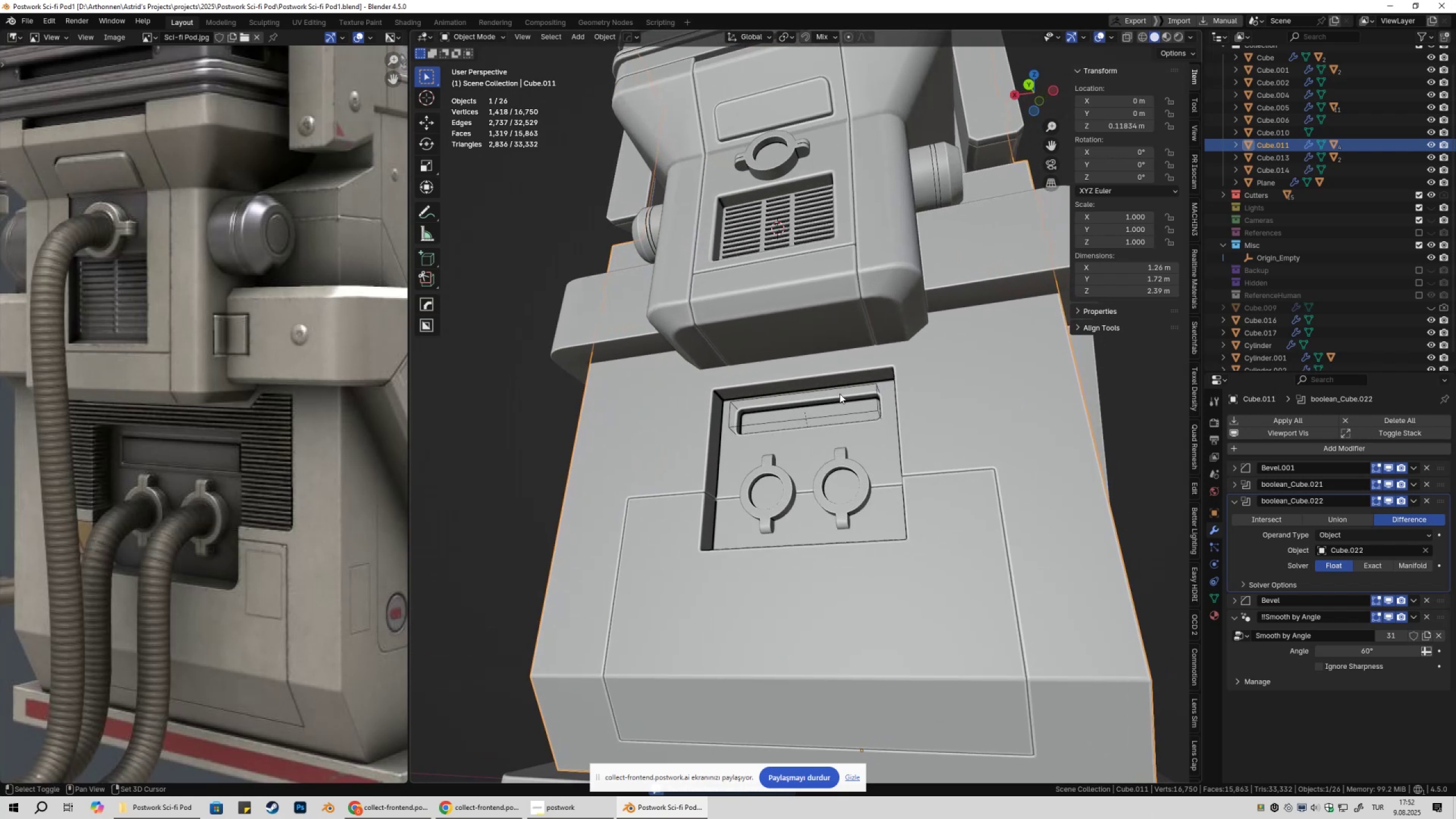 
scroll: coordinate [839, 390], scroll_direction: up, amount: 2.0
 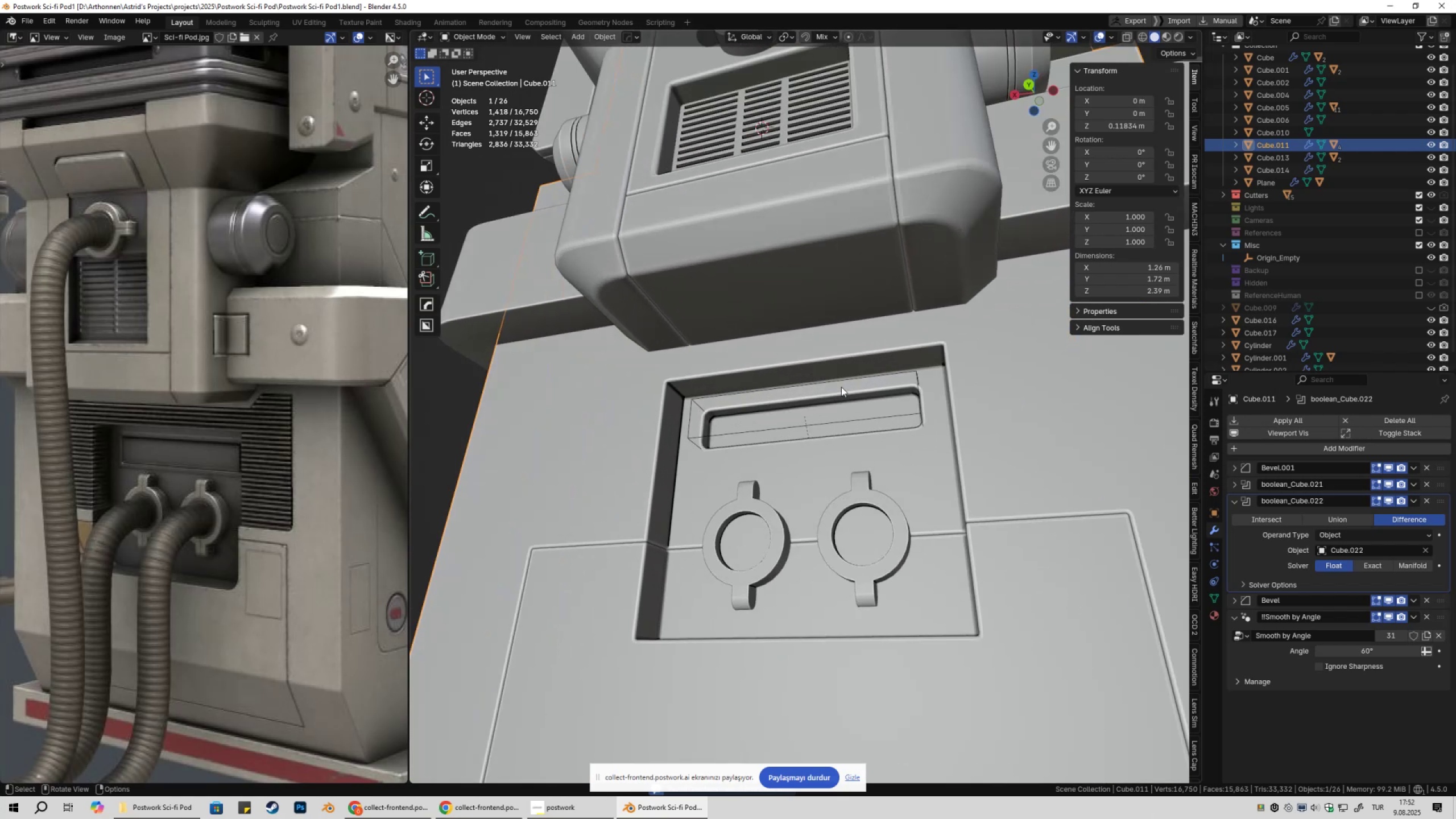 
hold_key(key=ShiftLeft, duration=0.34)
 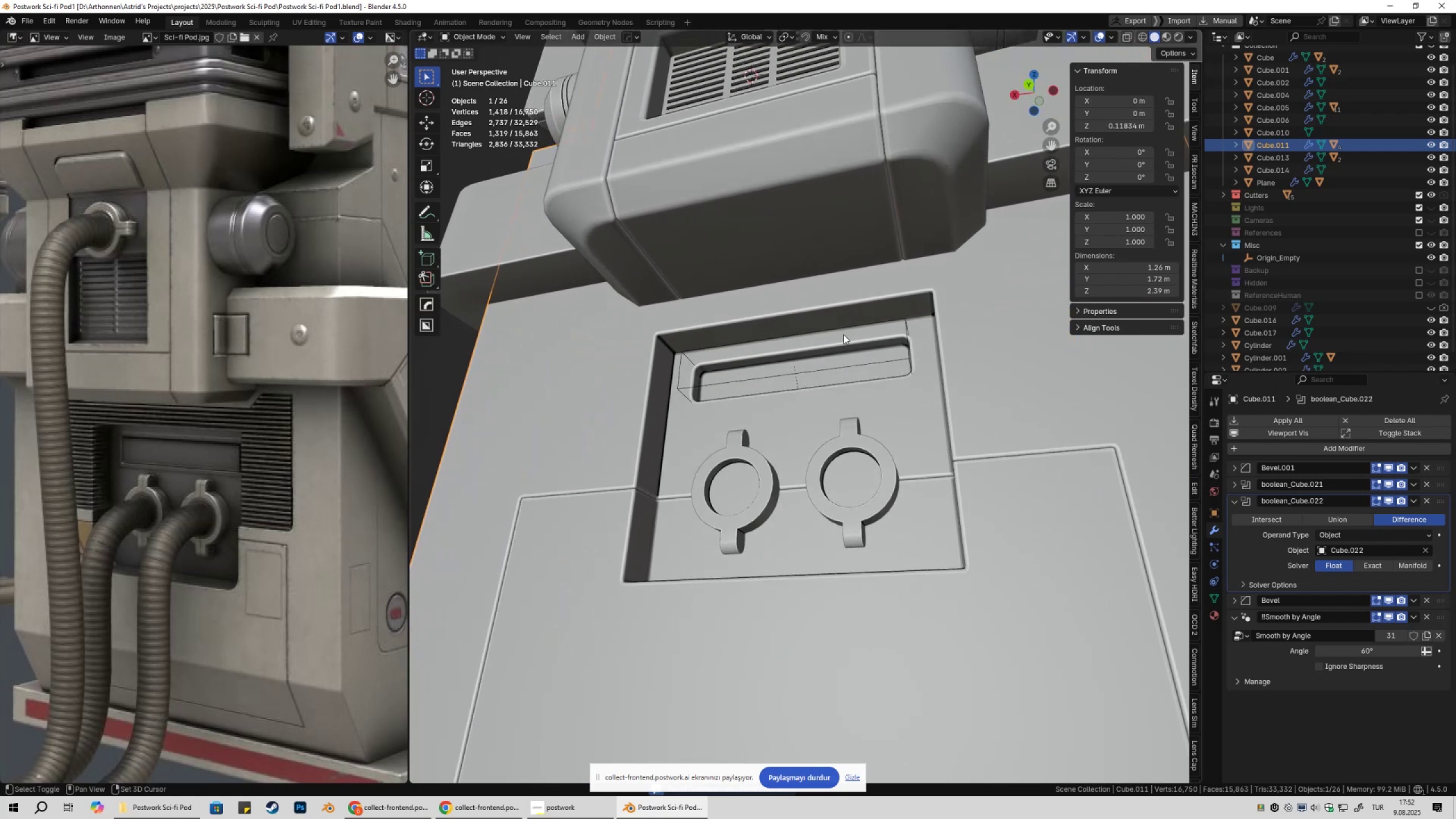 
scroll: coordinate [842, 335], scroll_direction: up, amount: 2.0
 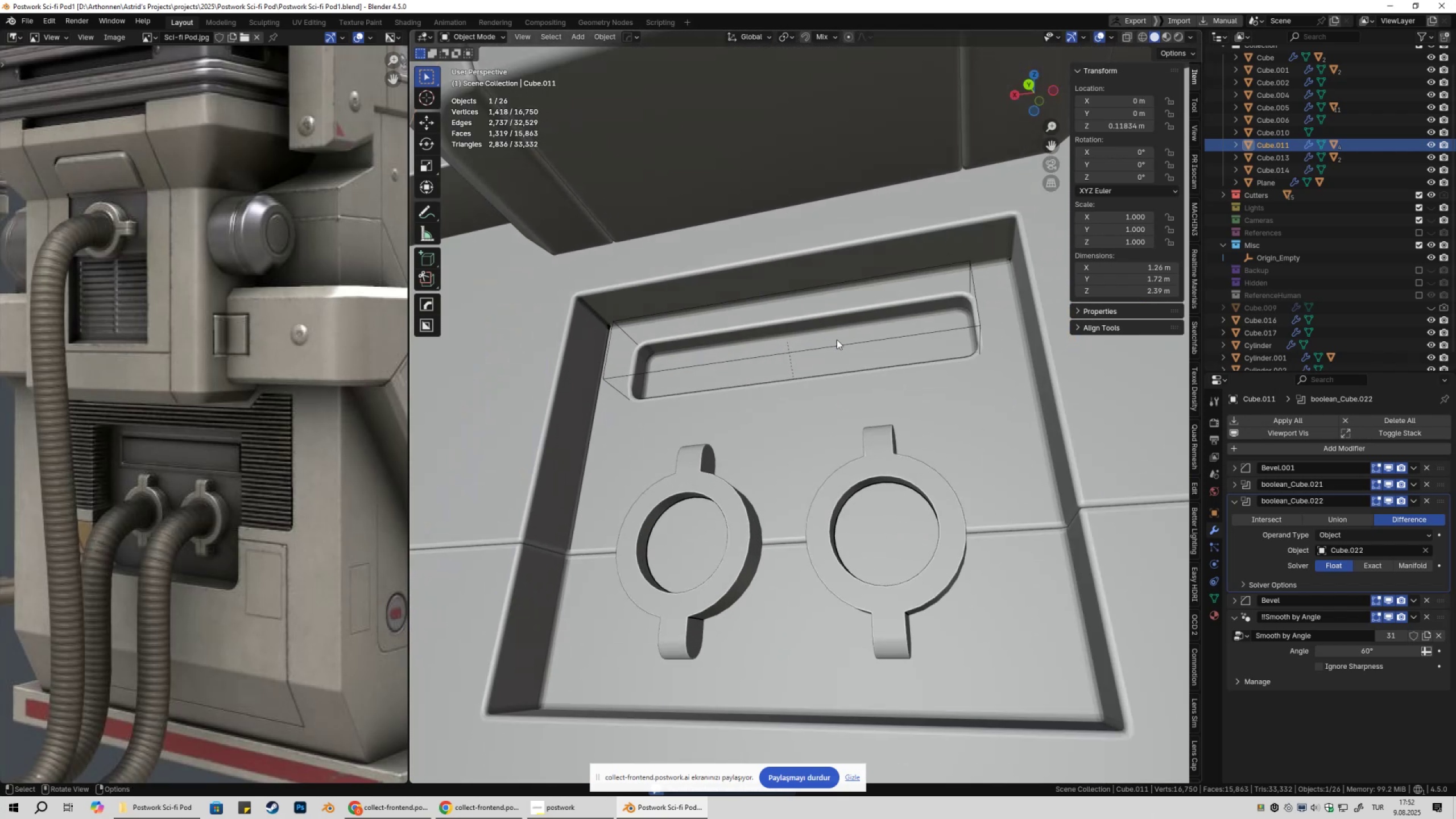 
hold_key(key=ShiftLeft, duration=0.39)
 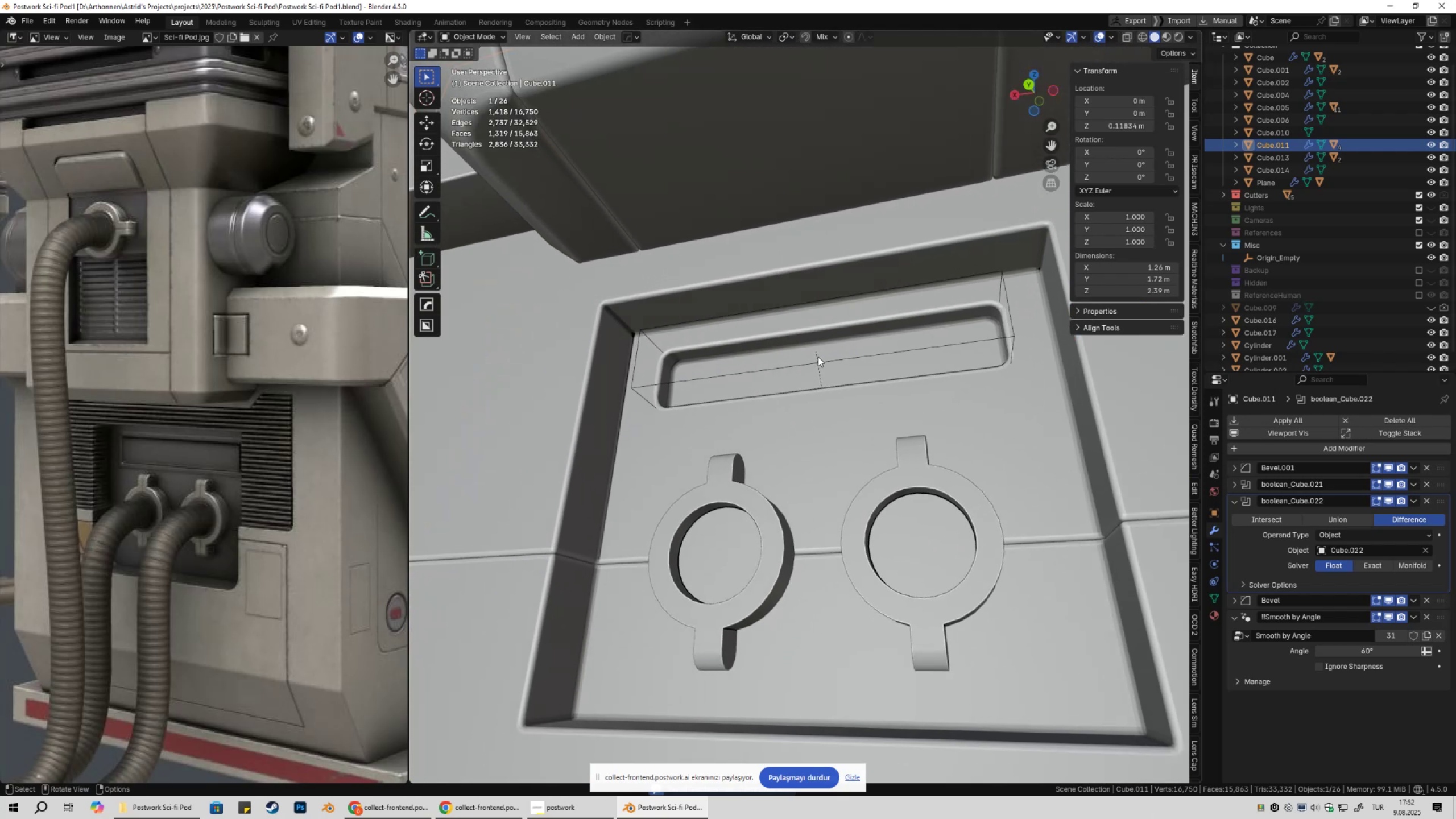 
scroll: coordinate [824, 368], scroll_direction: down, amount: 7.0
 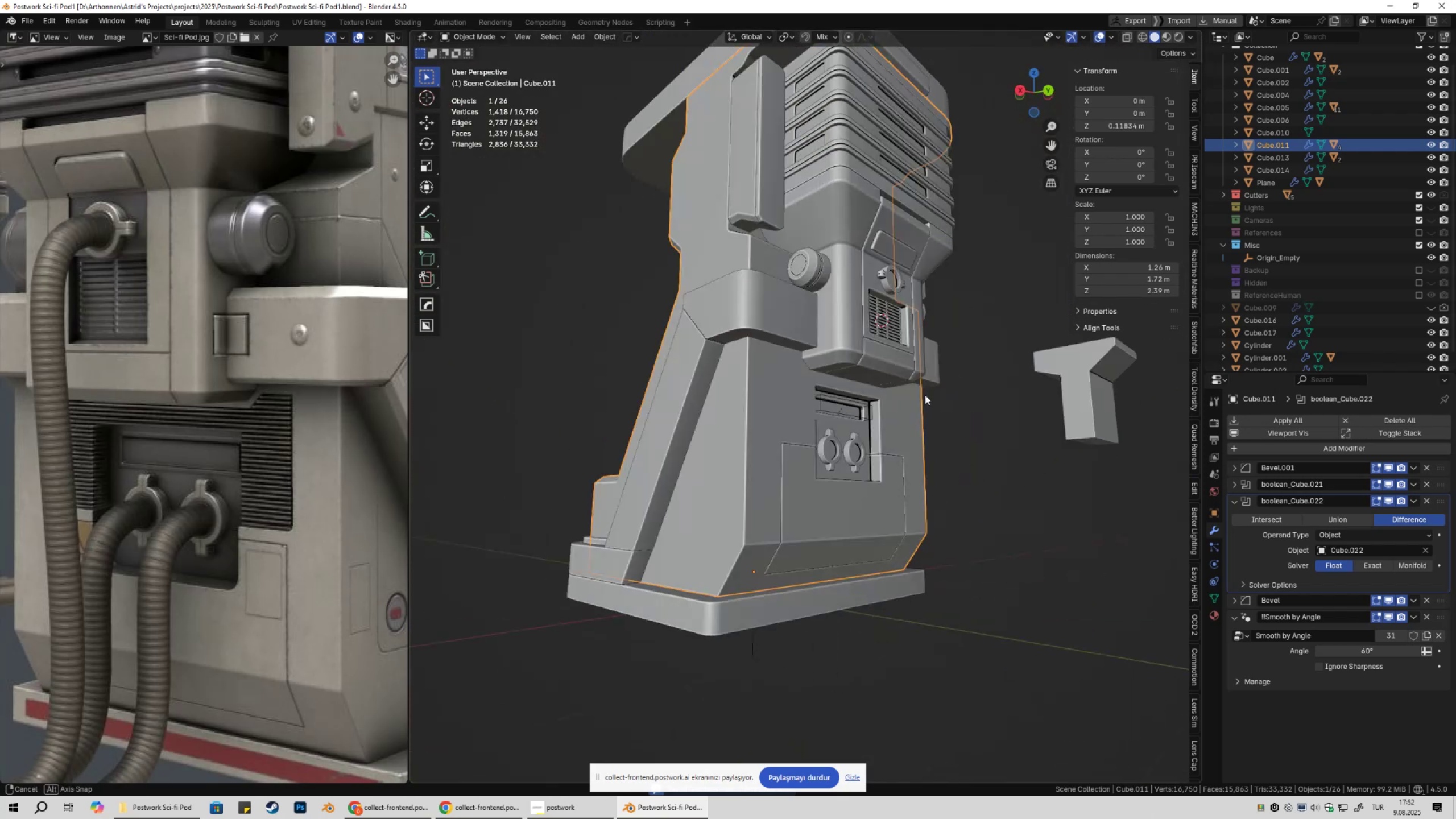 
key(Shift+ShiftLeft)
 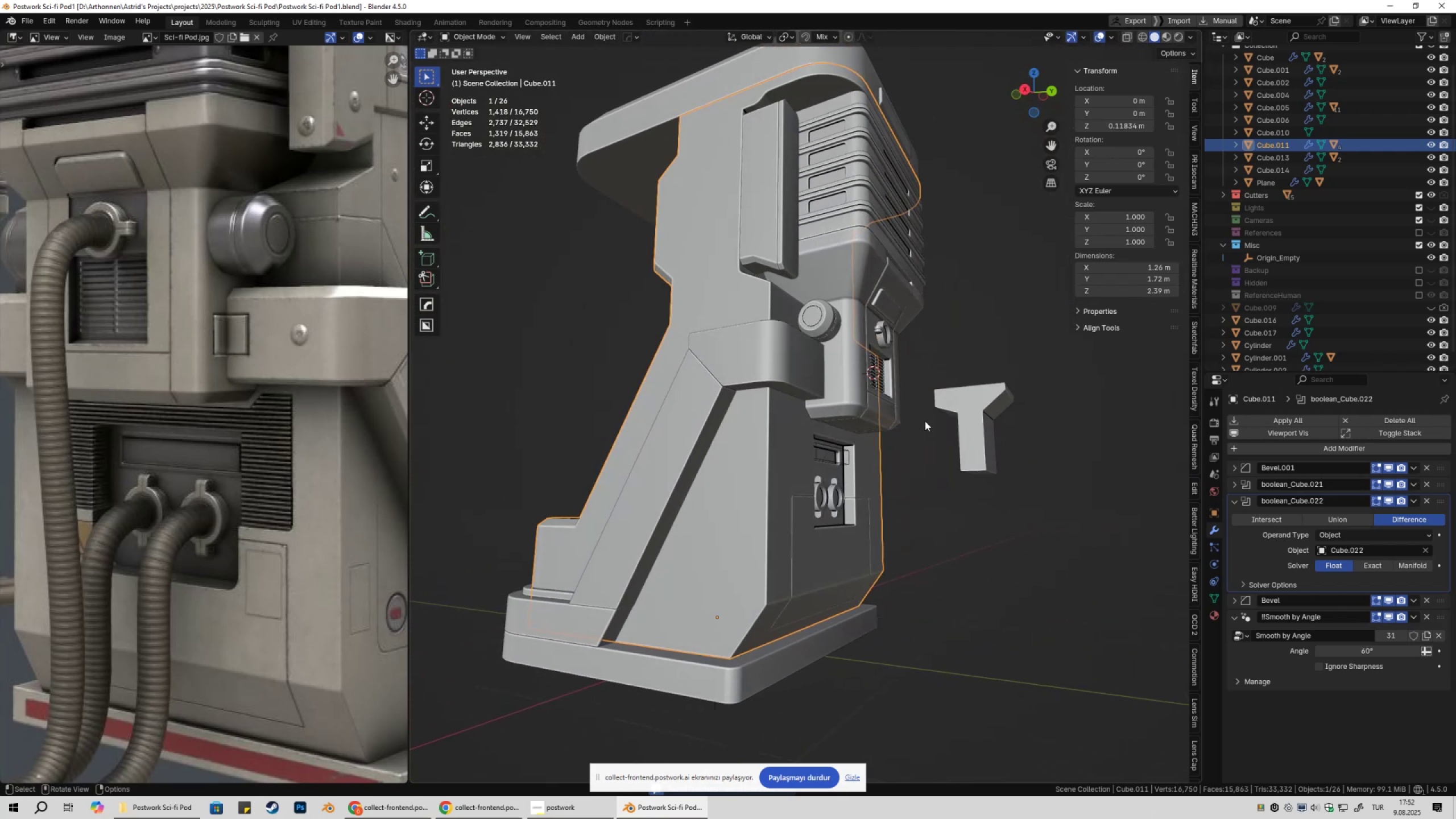 
key(Control+ControlLeft)
 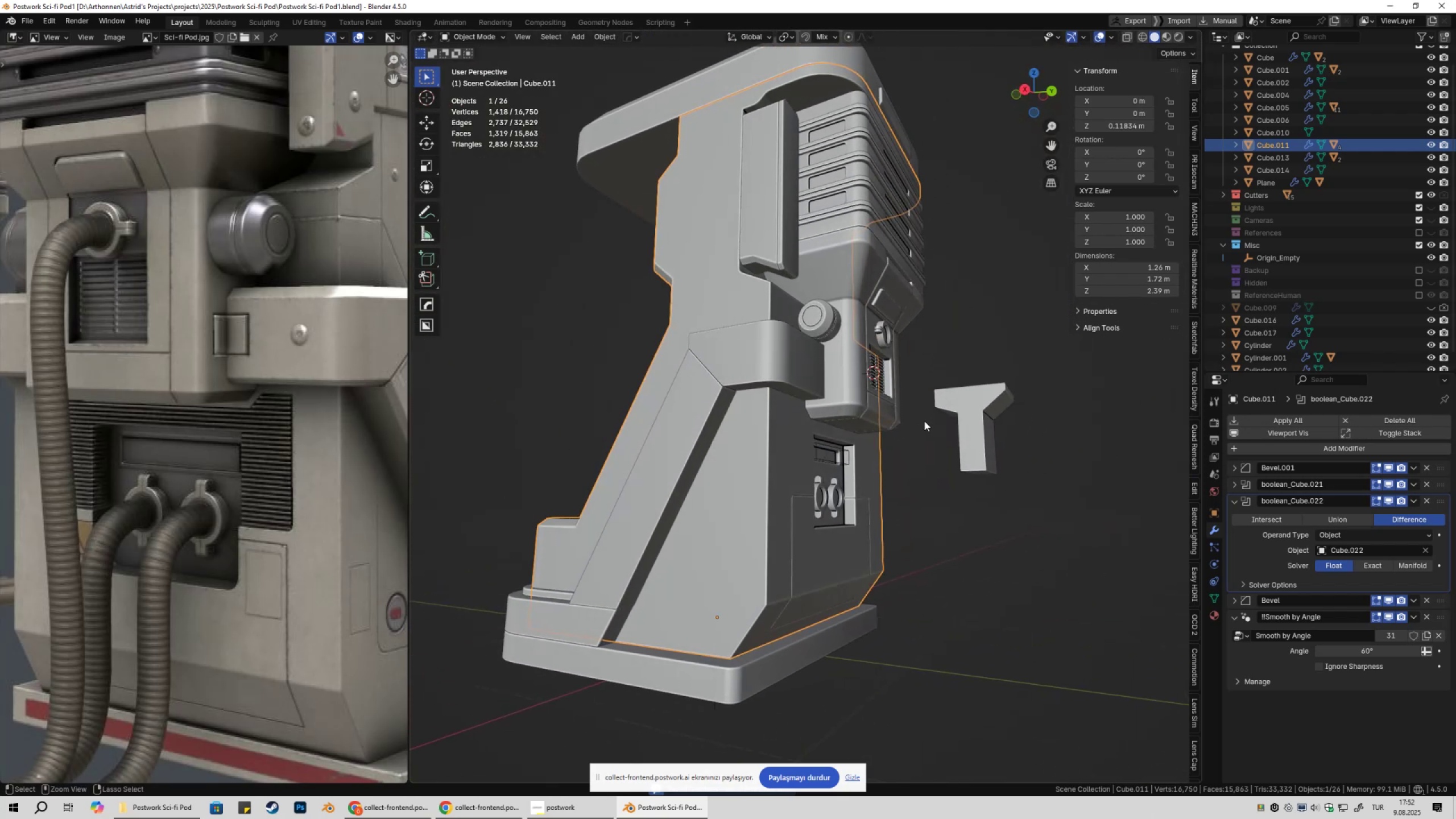 
key(Control+S)
 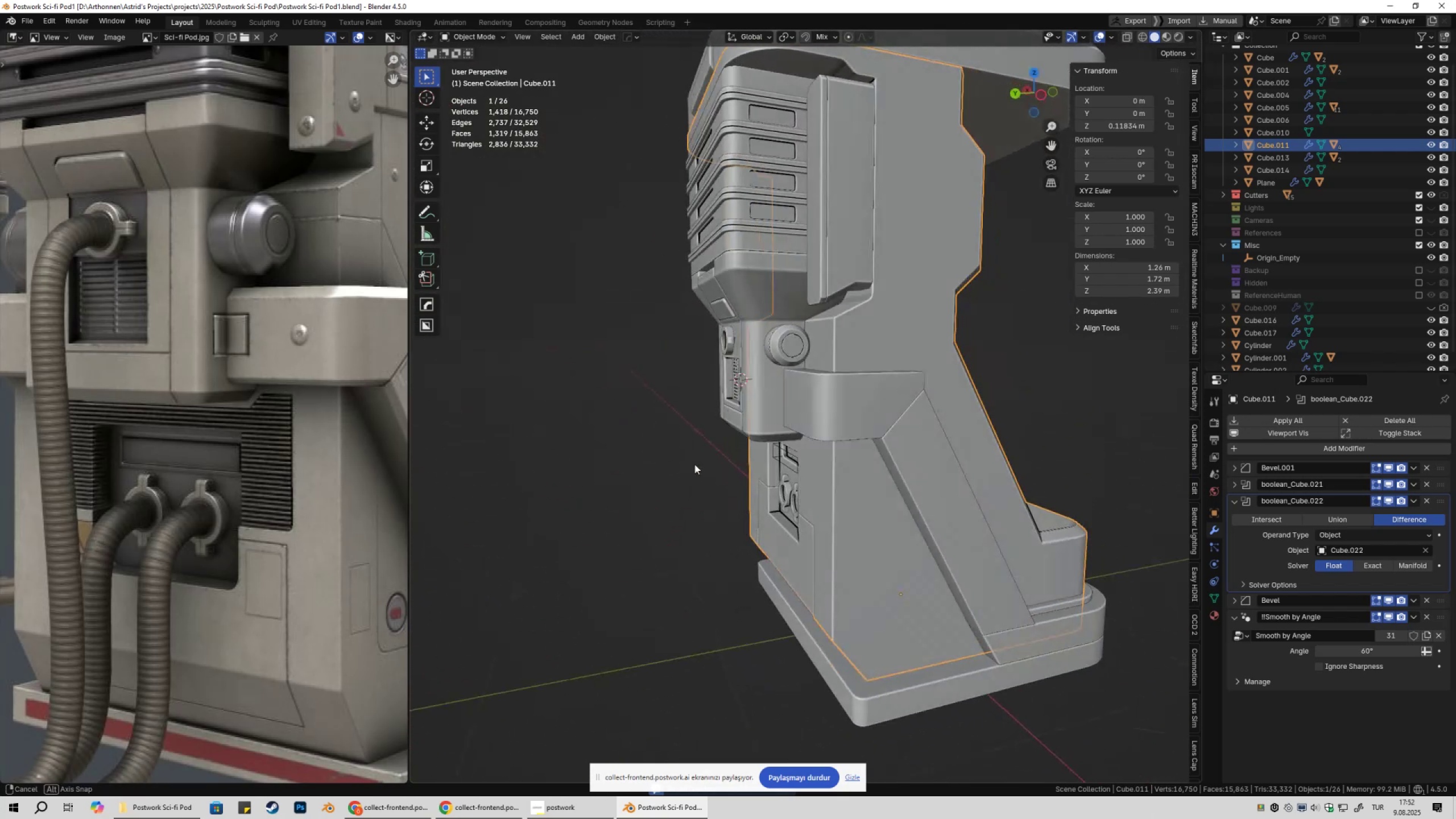 
scroll: coordinate [746, 444], scroll_direction: up, amount: 3.0
 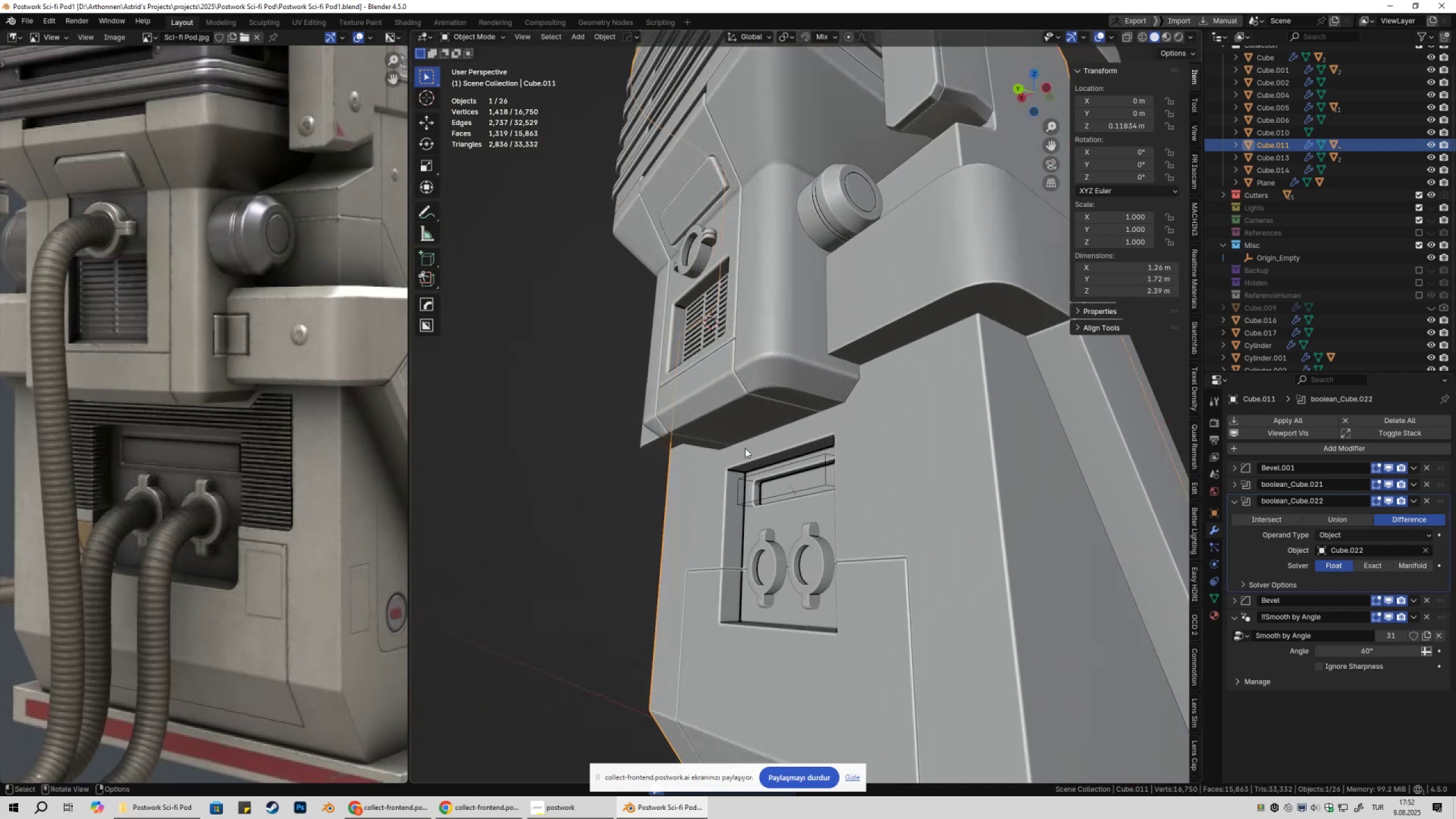 
key(Shift+ShiftLeft)
 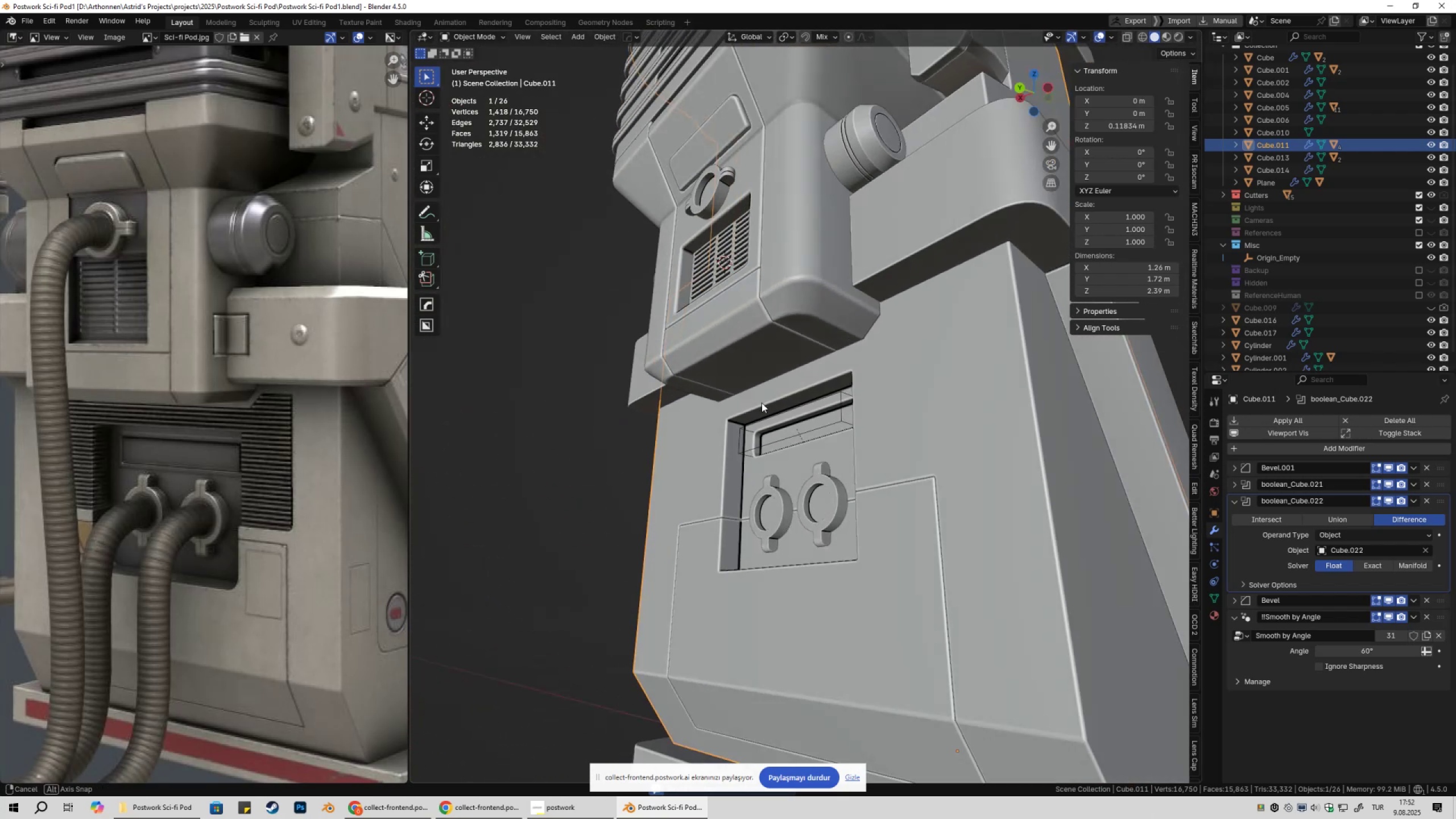 
scroll: coordinate [826, 427], scroll_direction: up, amount: 5.0
 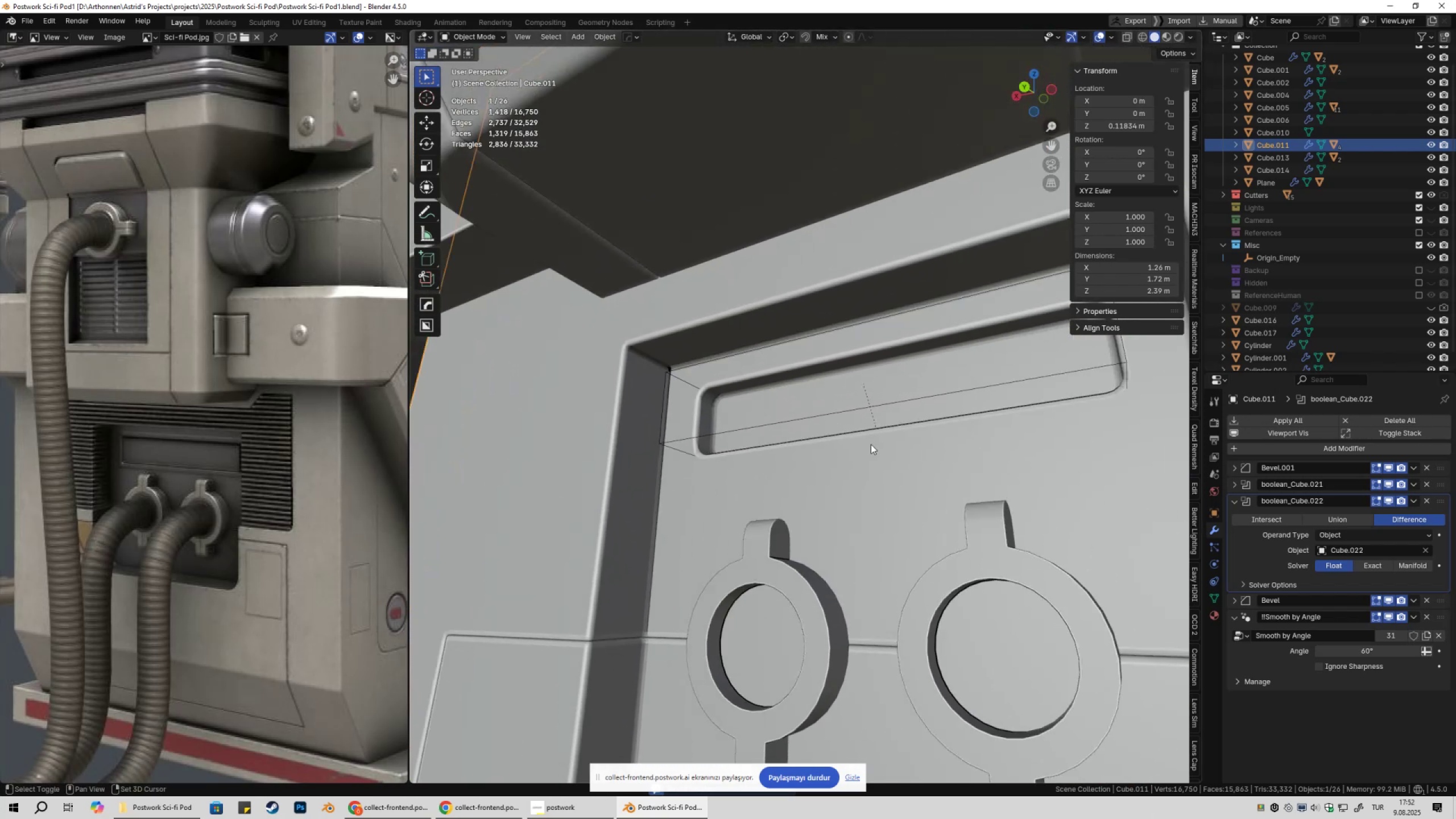 
key(Shift+ShiftLeft)
 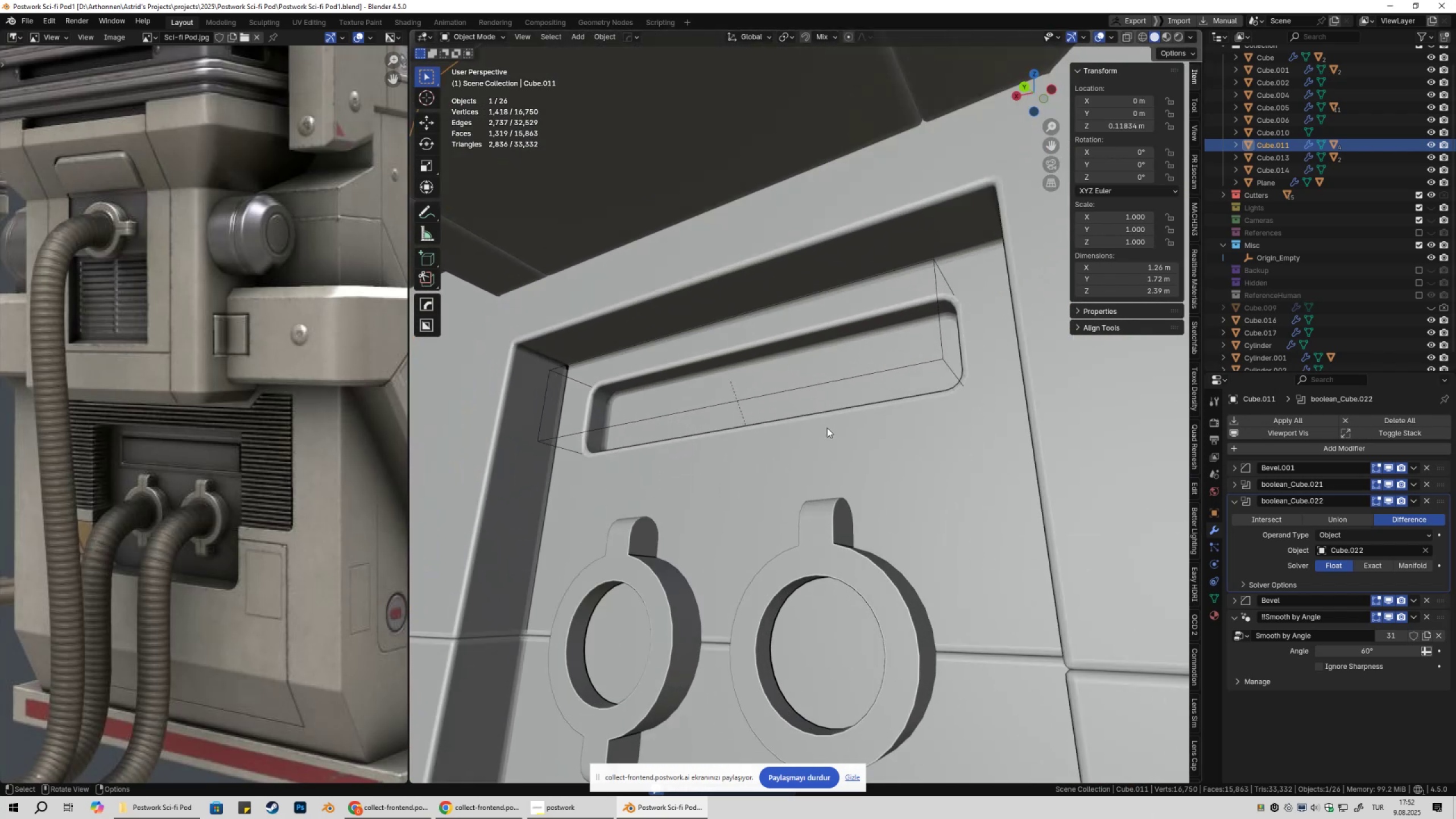 
hold_key(key=ShiftLeft, duration=0.33)
 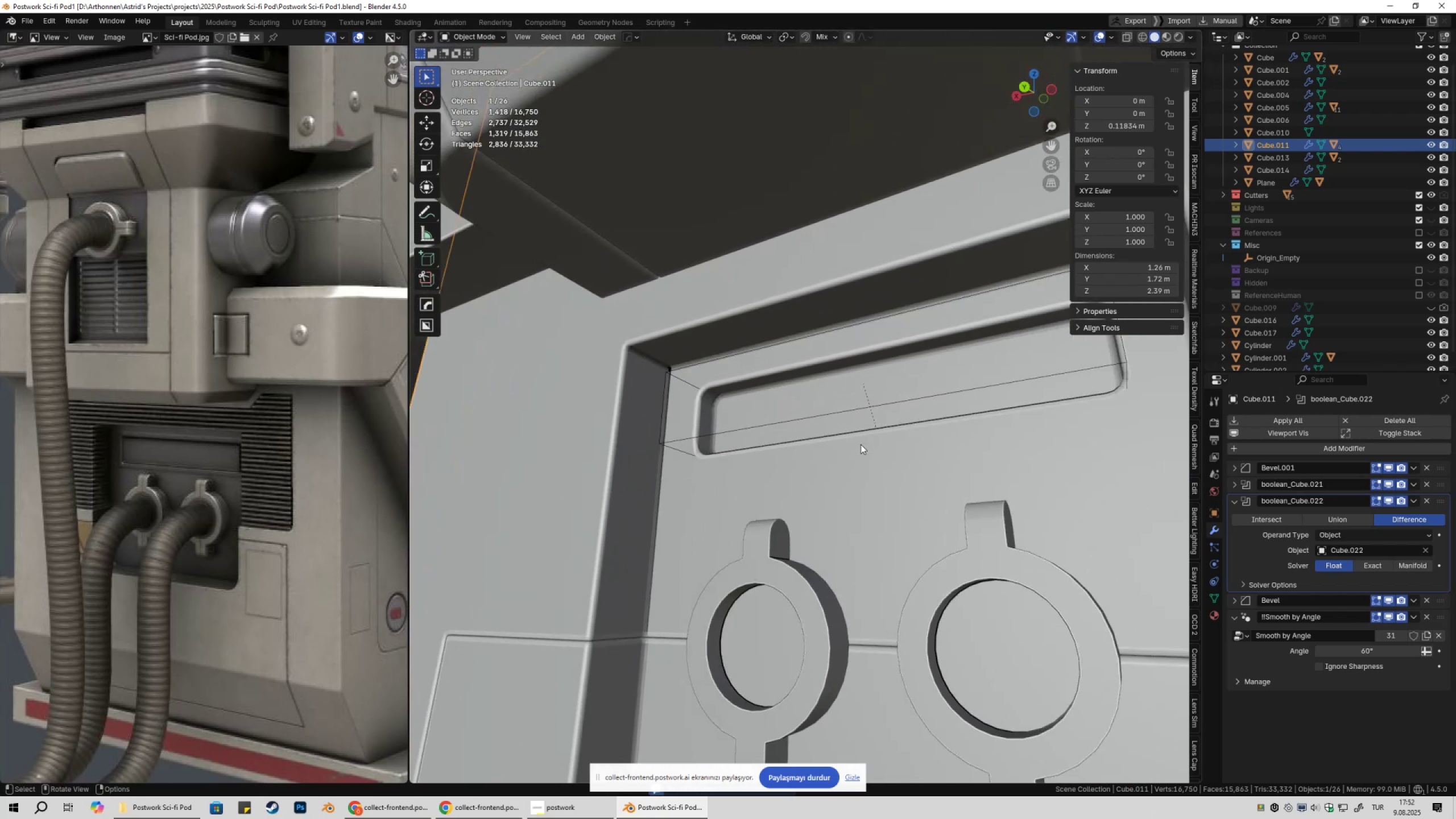 
scroll: coordinate [828, 455], scroll_direction: up, amount: 3.0
 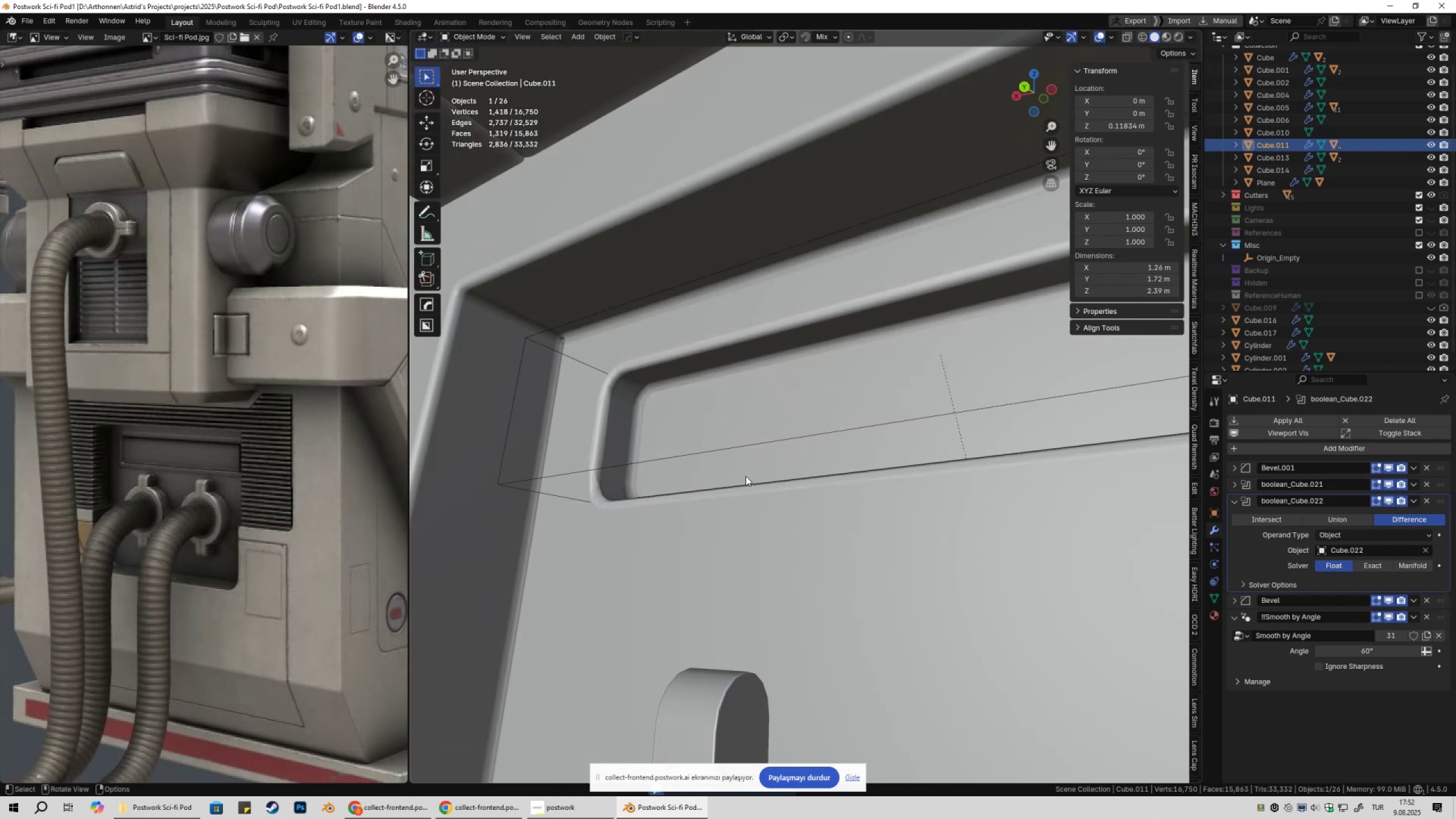 
key(Shift+ShiftLeft)
 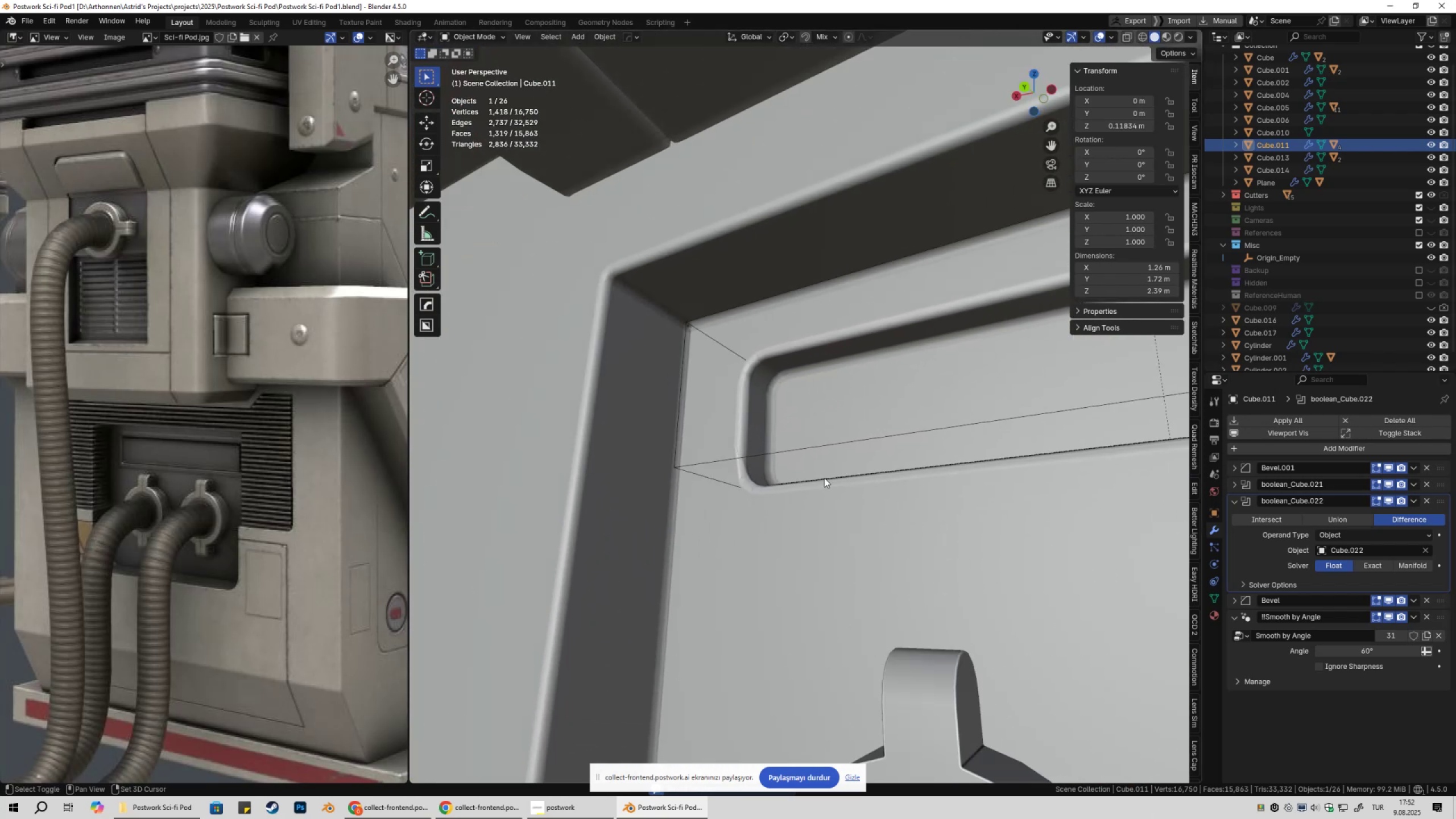 
scroll: coordinate [834, 486], scroll_direction: up, amount: 1.0
 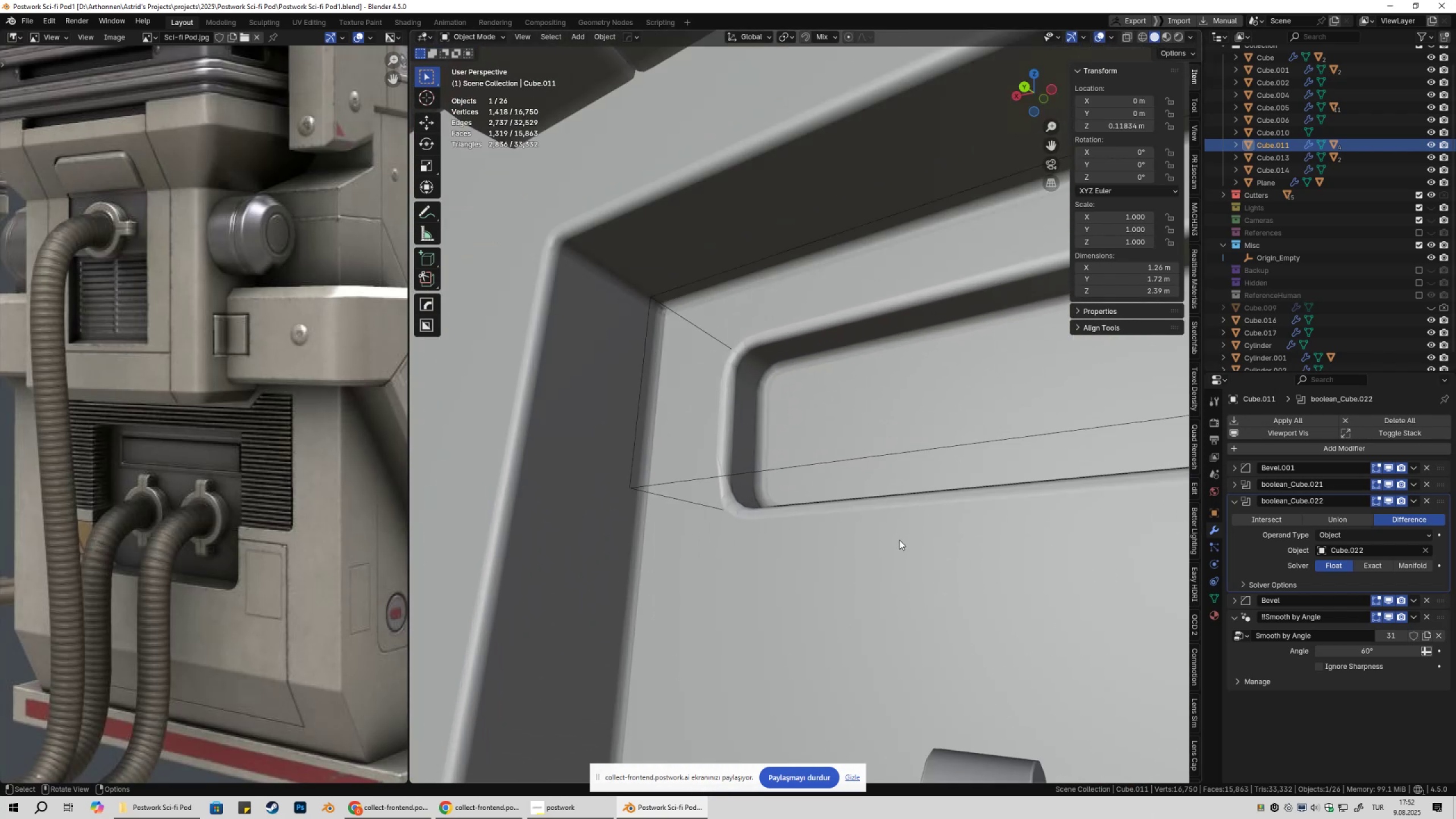 
 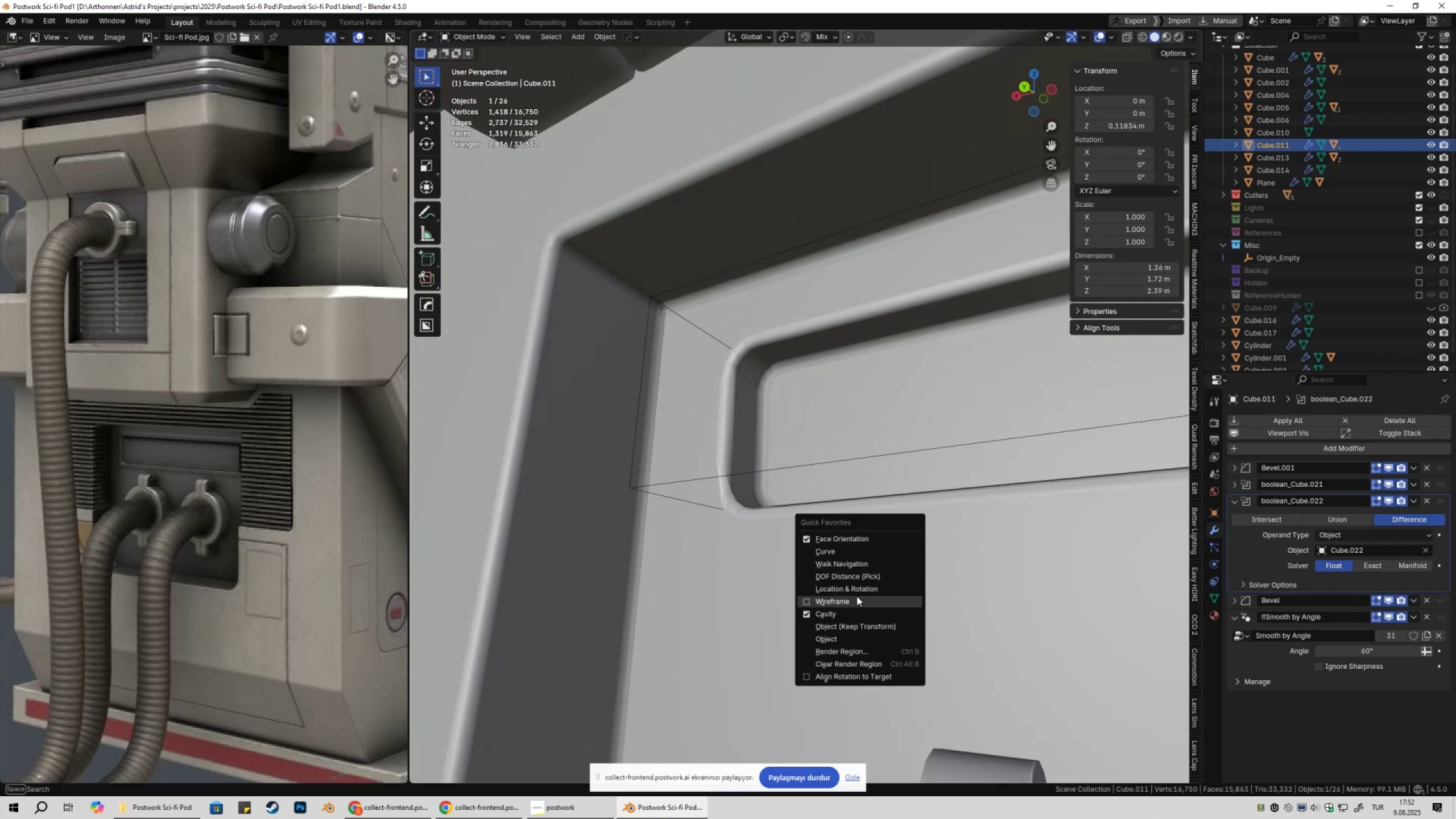 
left_click([857, 597])
 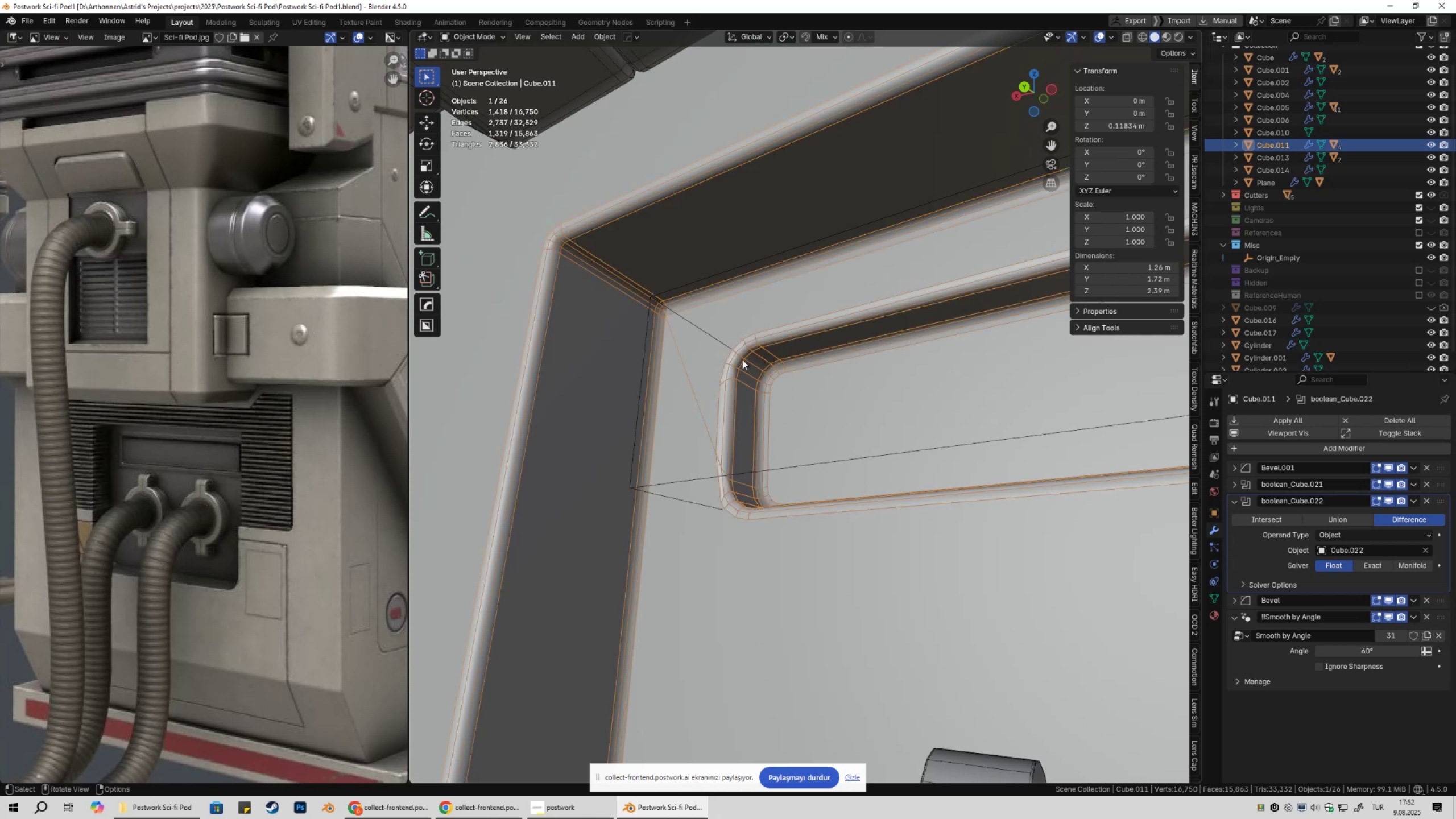 
scroll: coordinate [739, 365], scroll_direction: down, amount: 2.0
 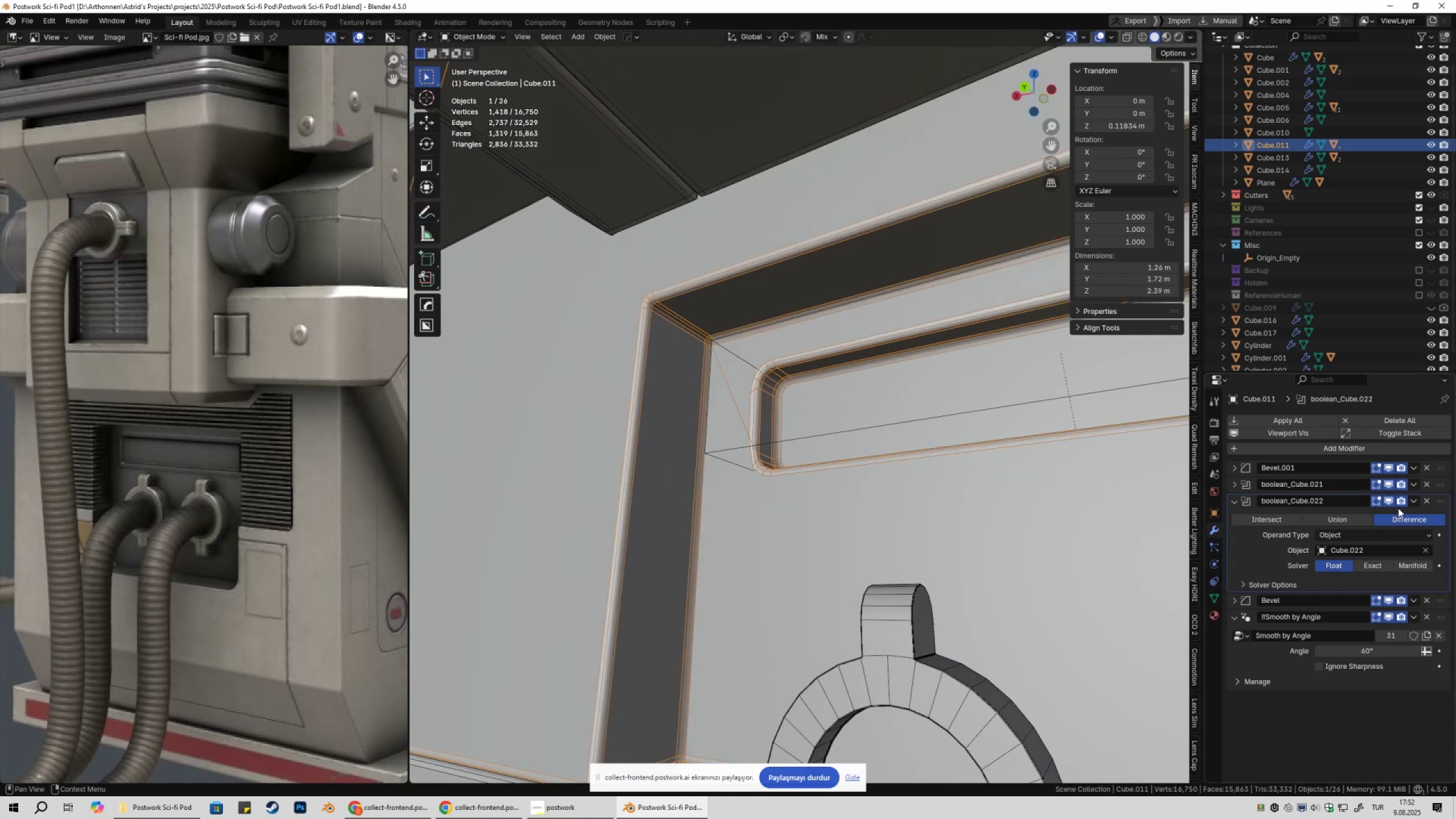 
double_click([1388, 504])
 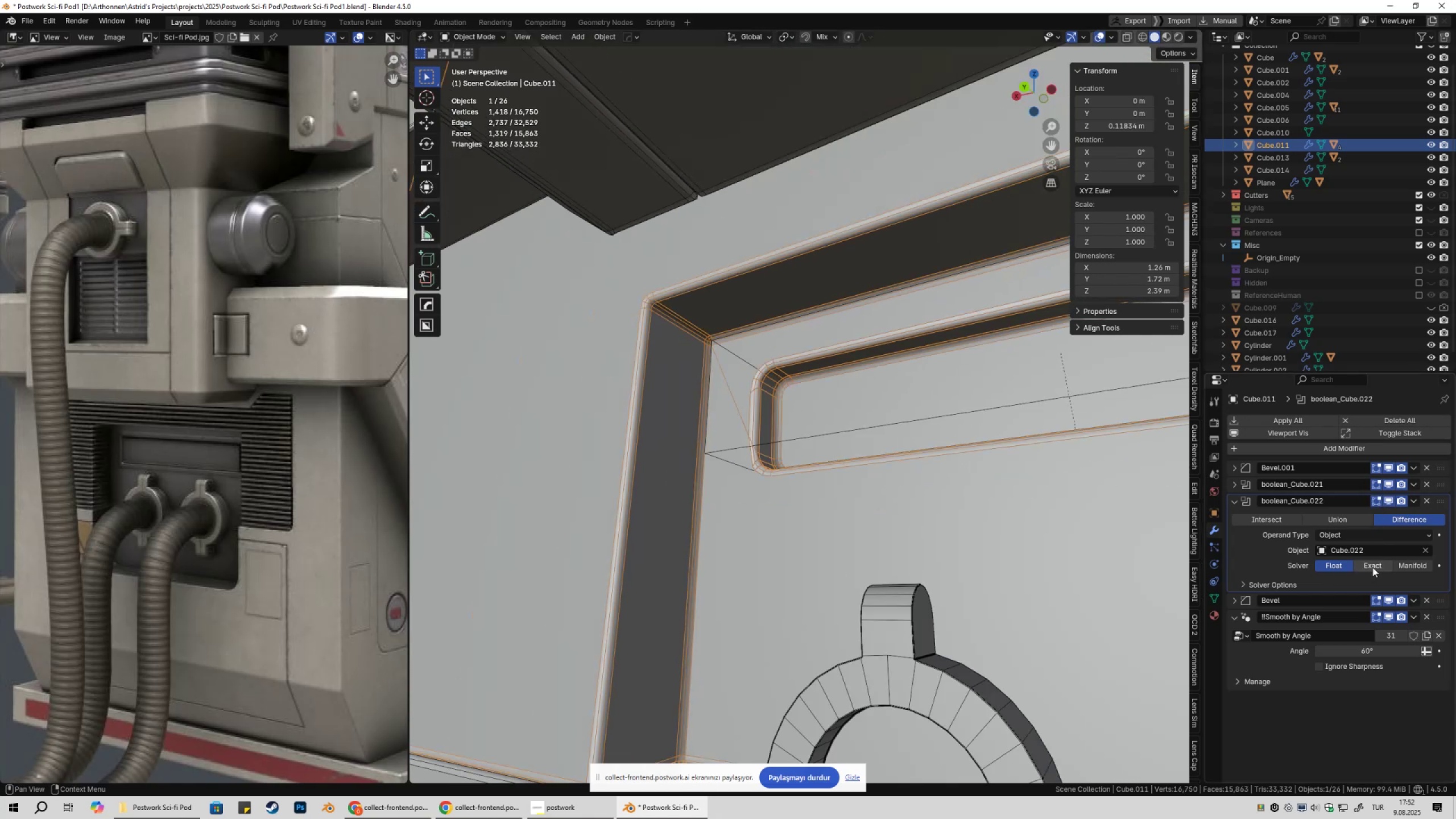 
left_click([1378, 567])
 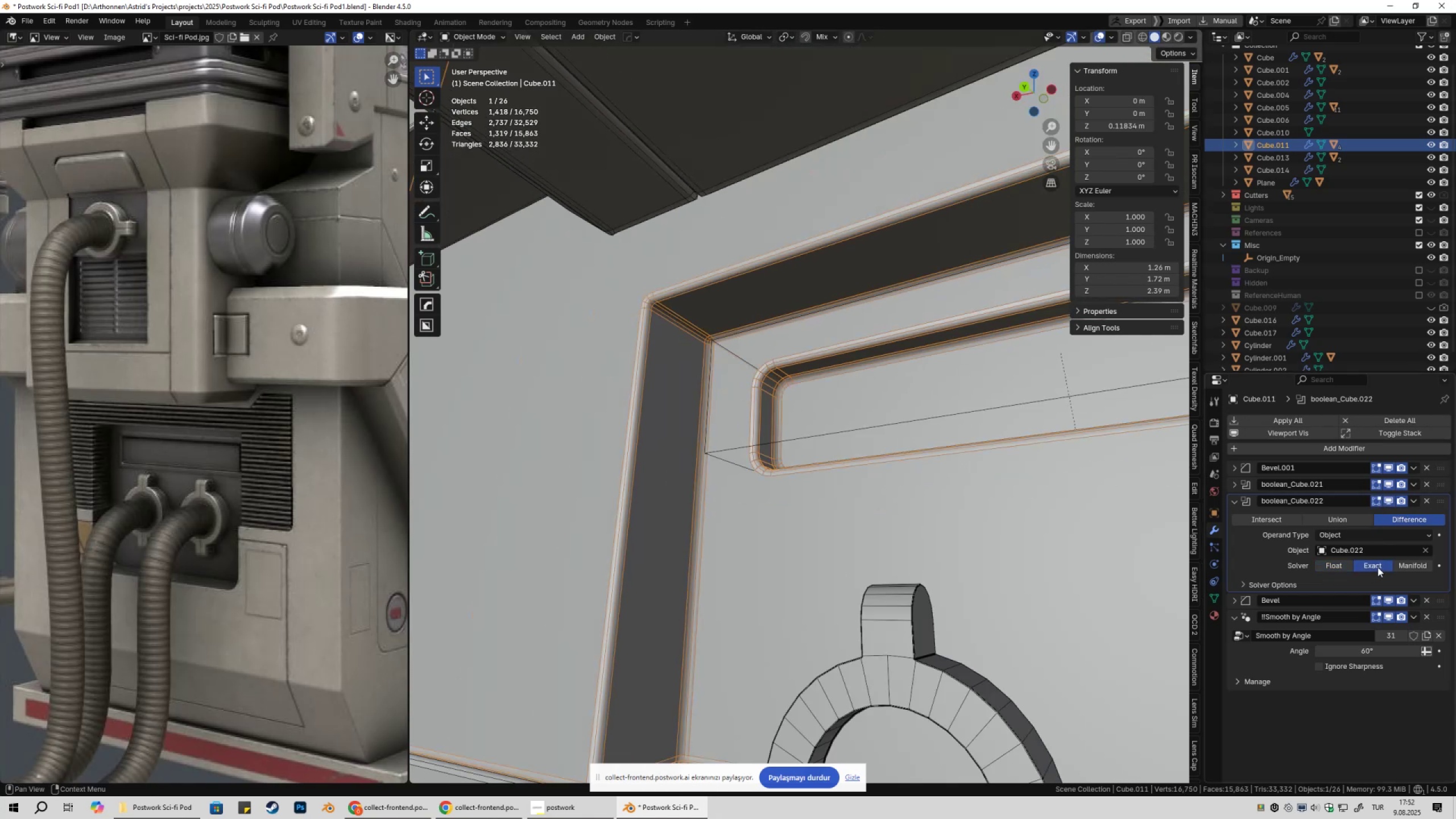 
left_click([1378, 567])
 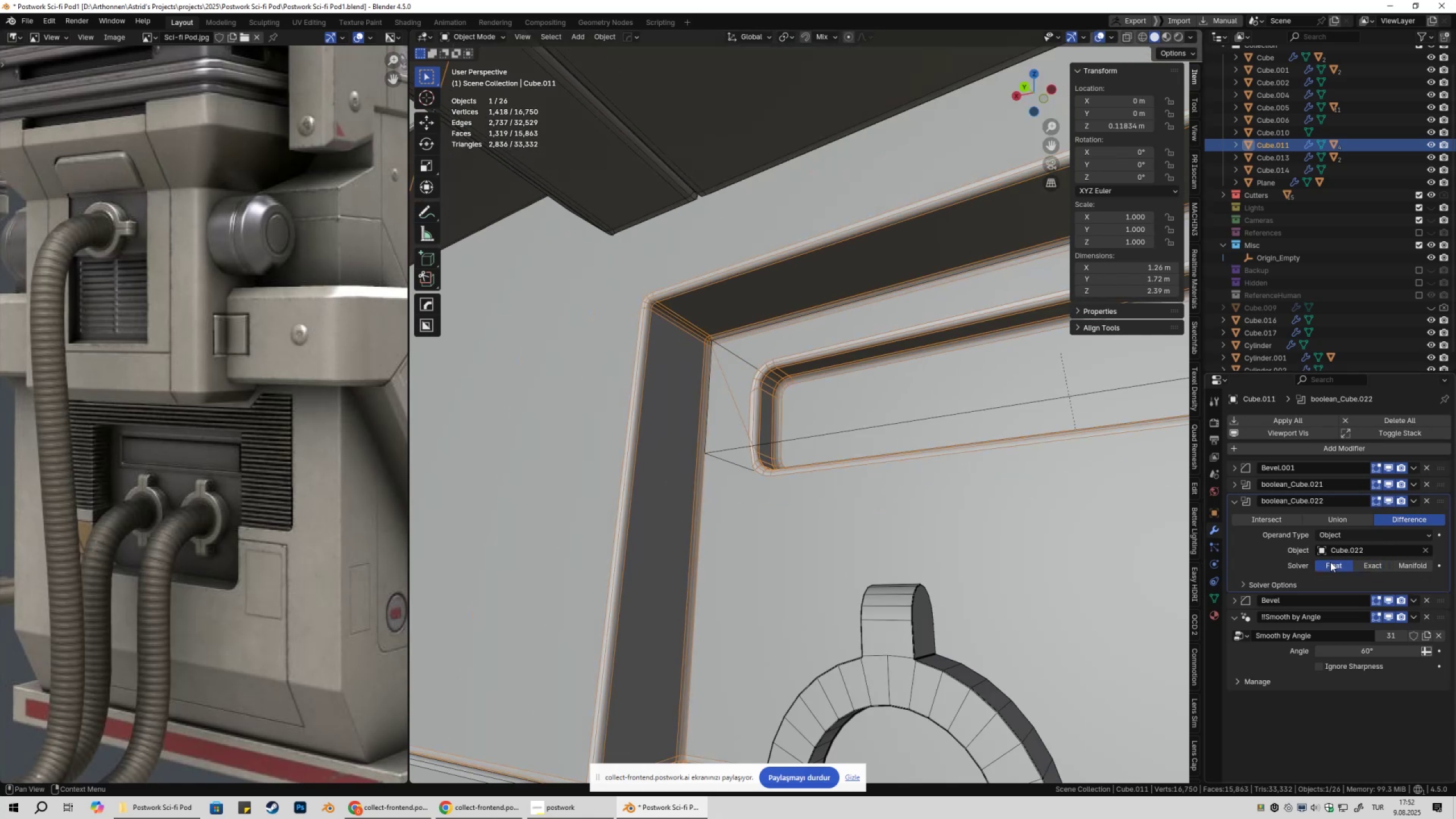 
double_click([1368, 564])
 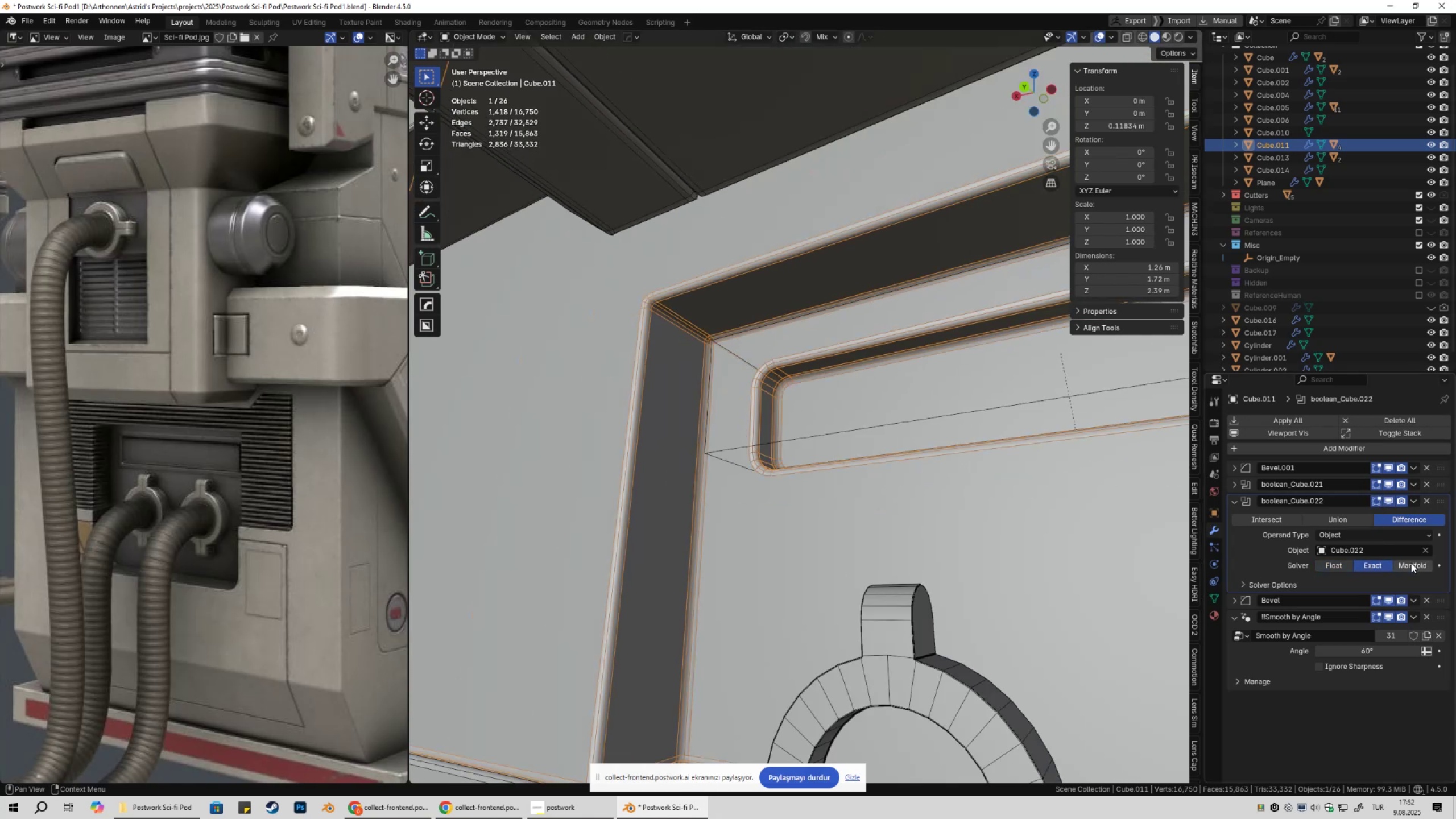 
left_click([1411, 564])
 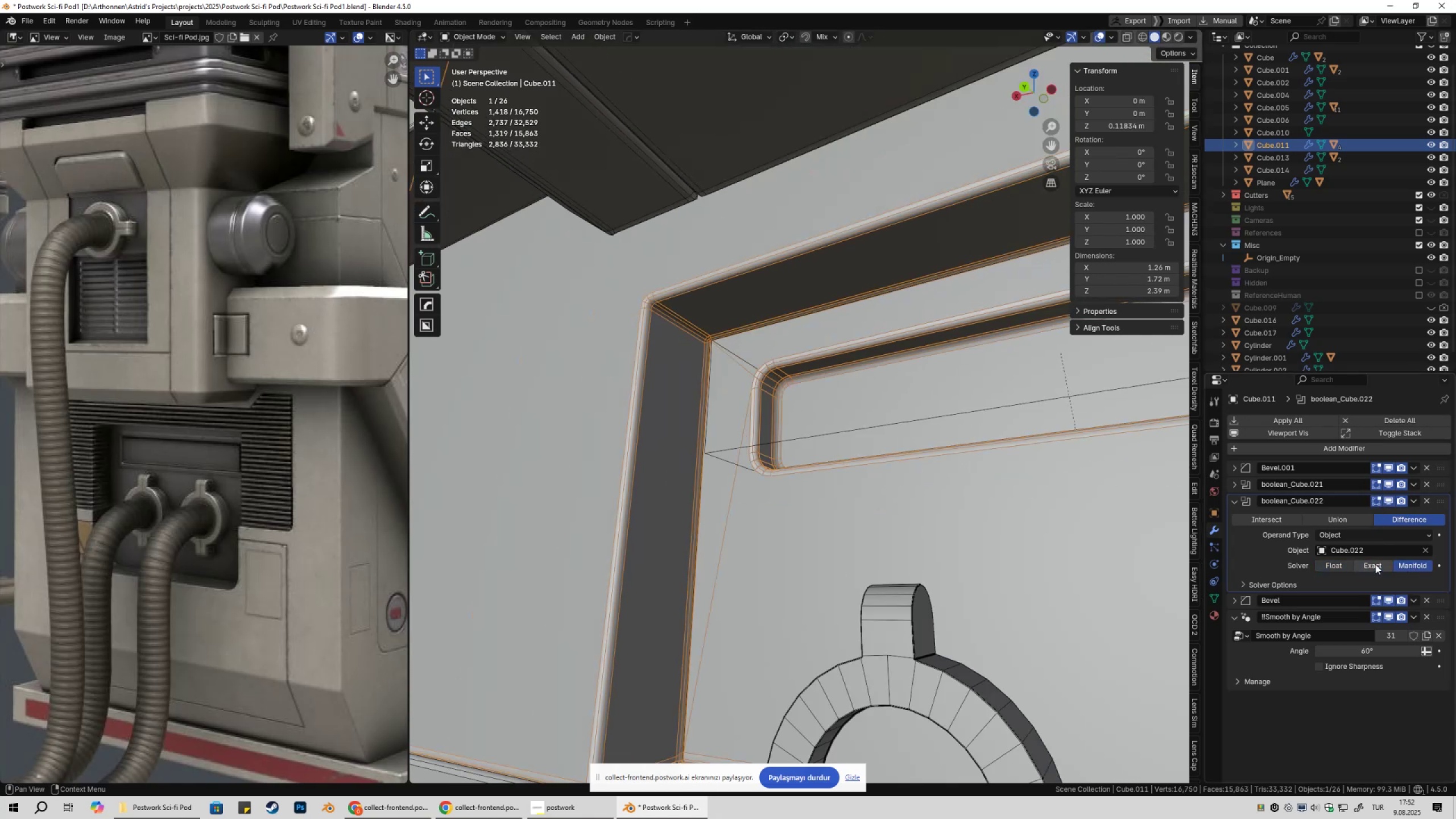 
left_click([1374, 564])
 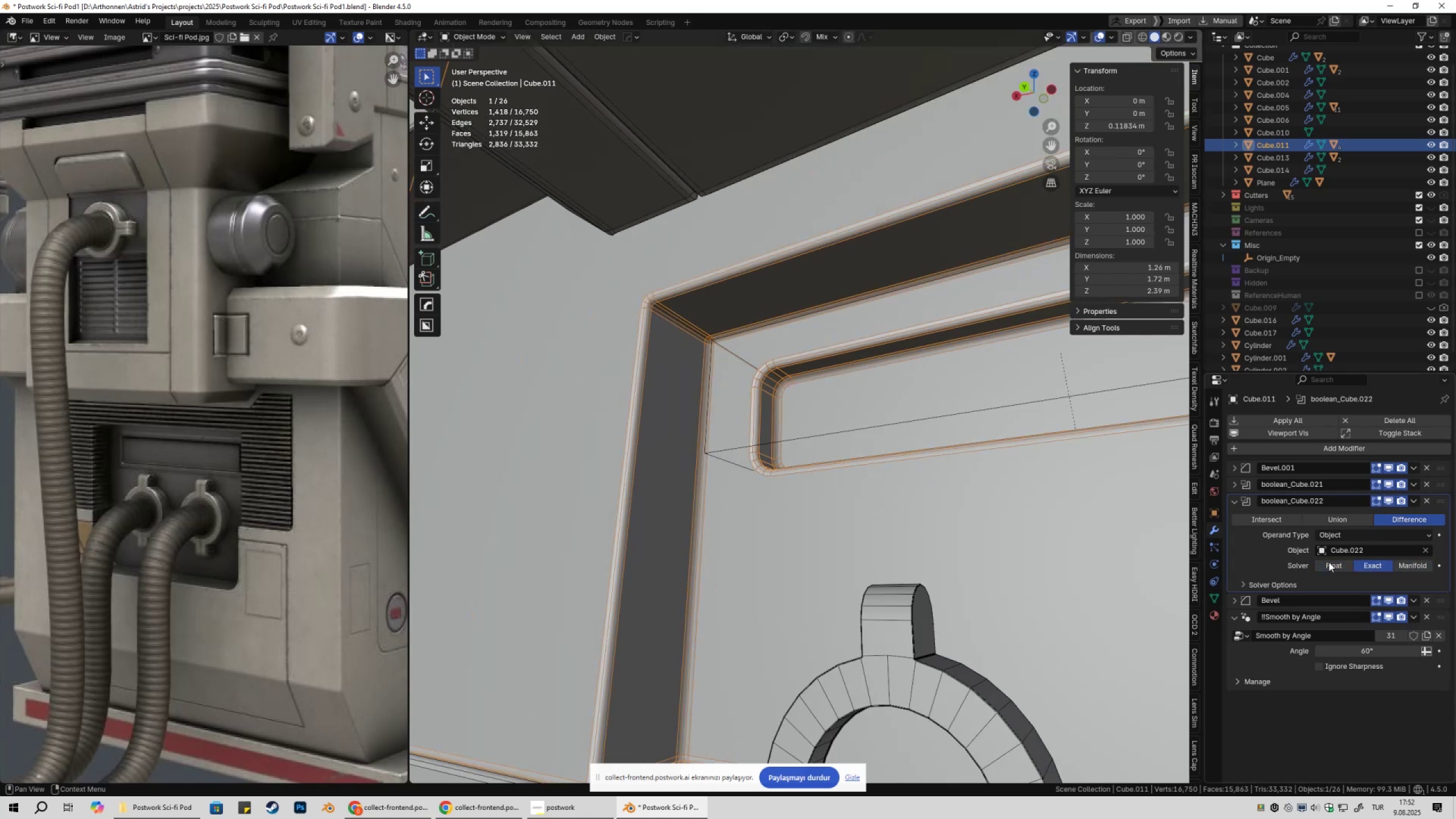 
scroll: coordinate [941, 458], scroll_direction: down, amount: 3.0
 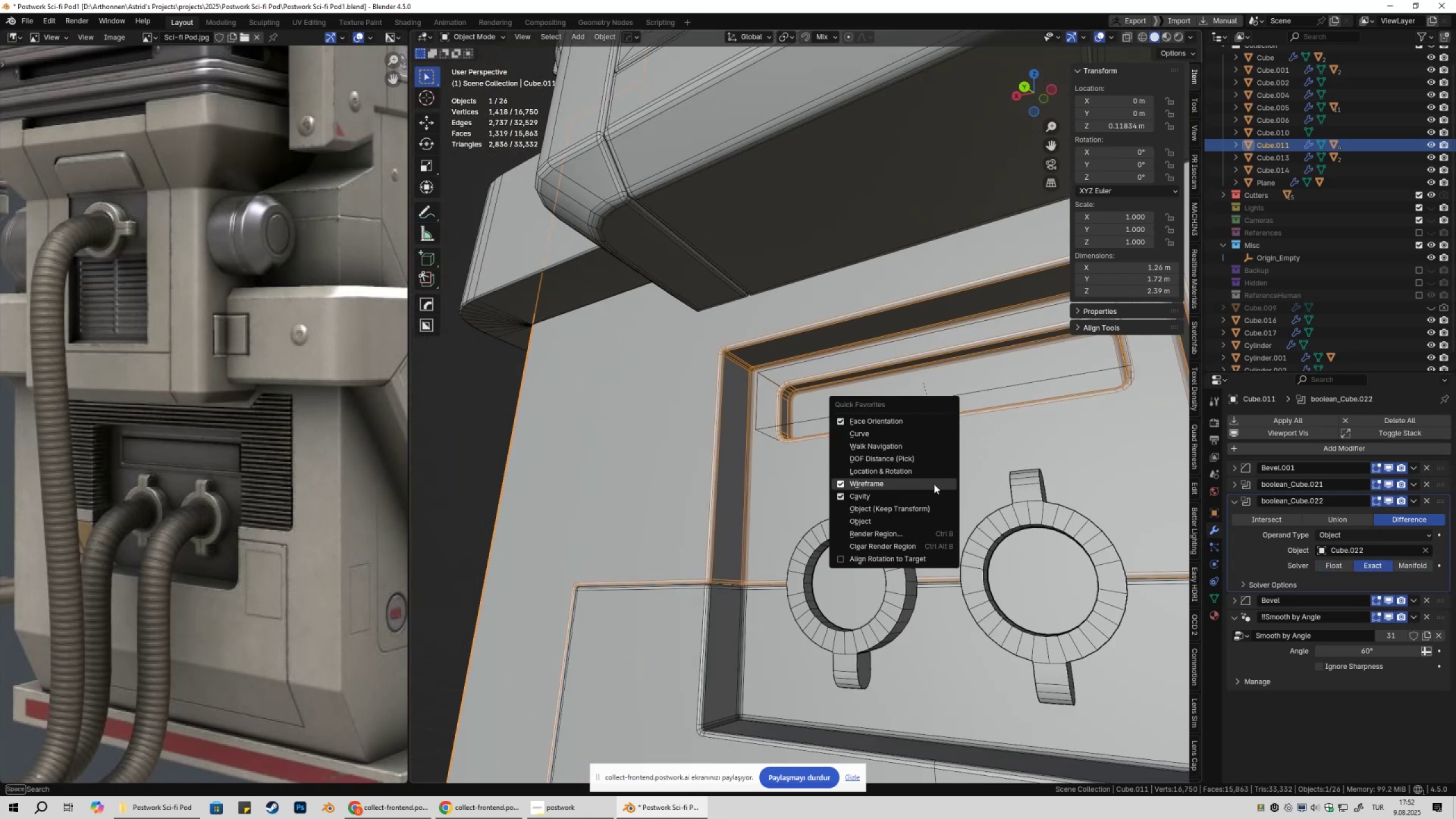 
scroll: coordinate [875, 493], scroll_direction: up, amount: 5.0
 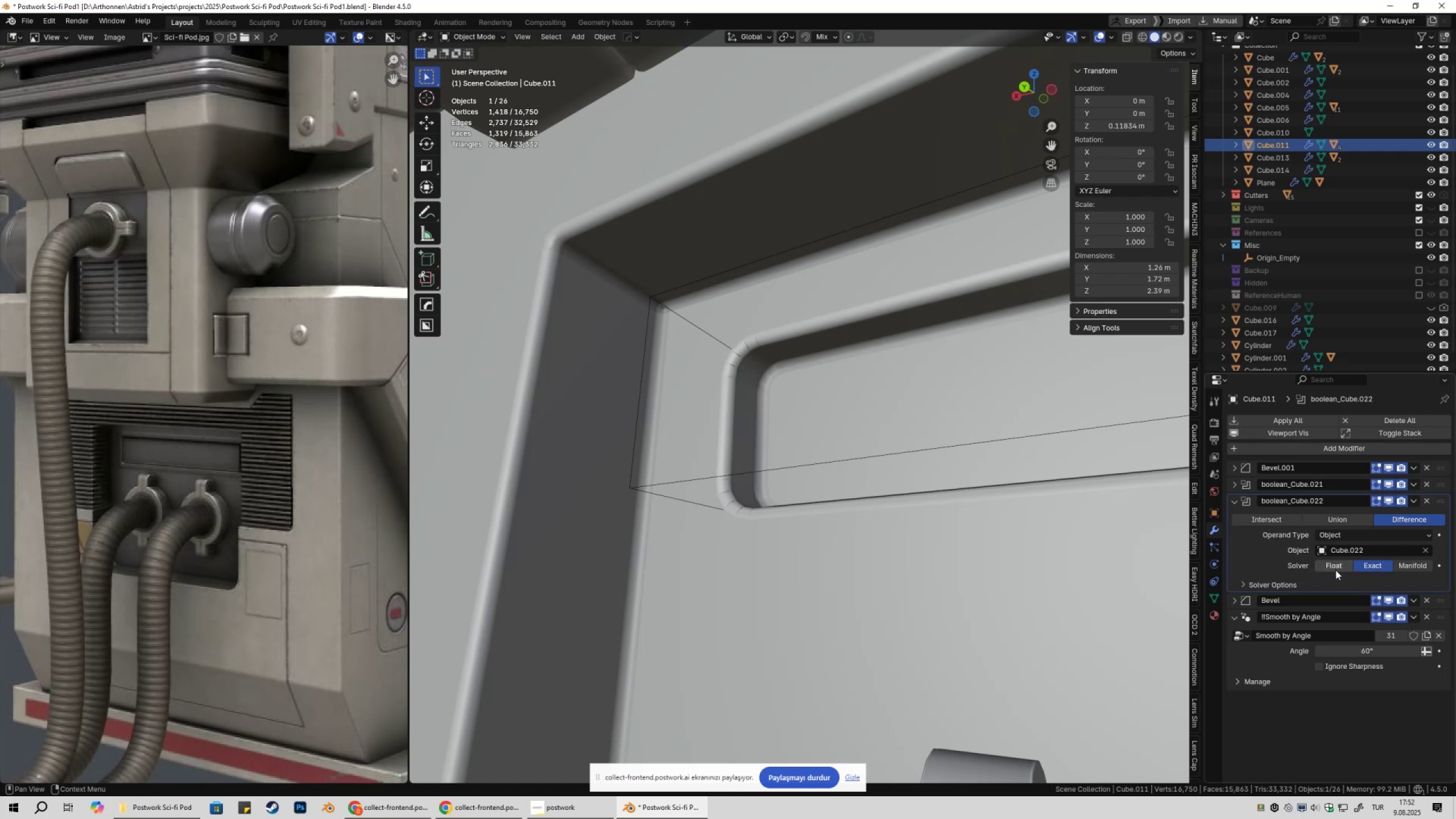 
double_click([1352, 570])
 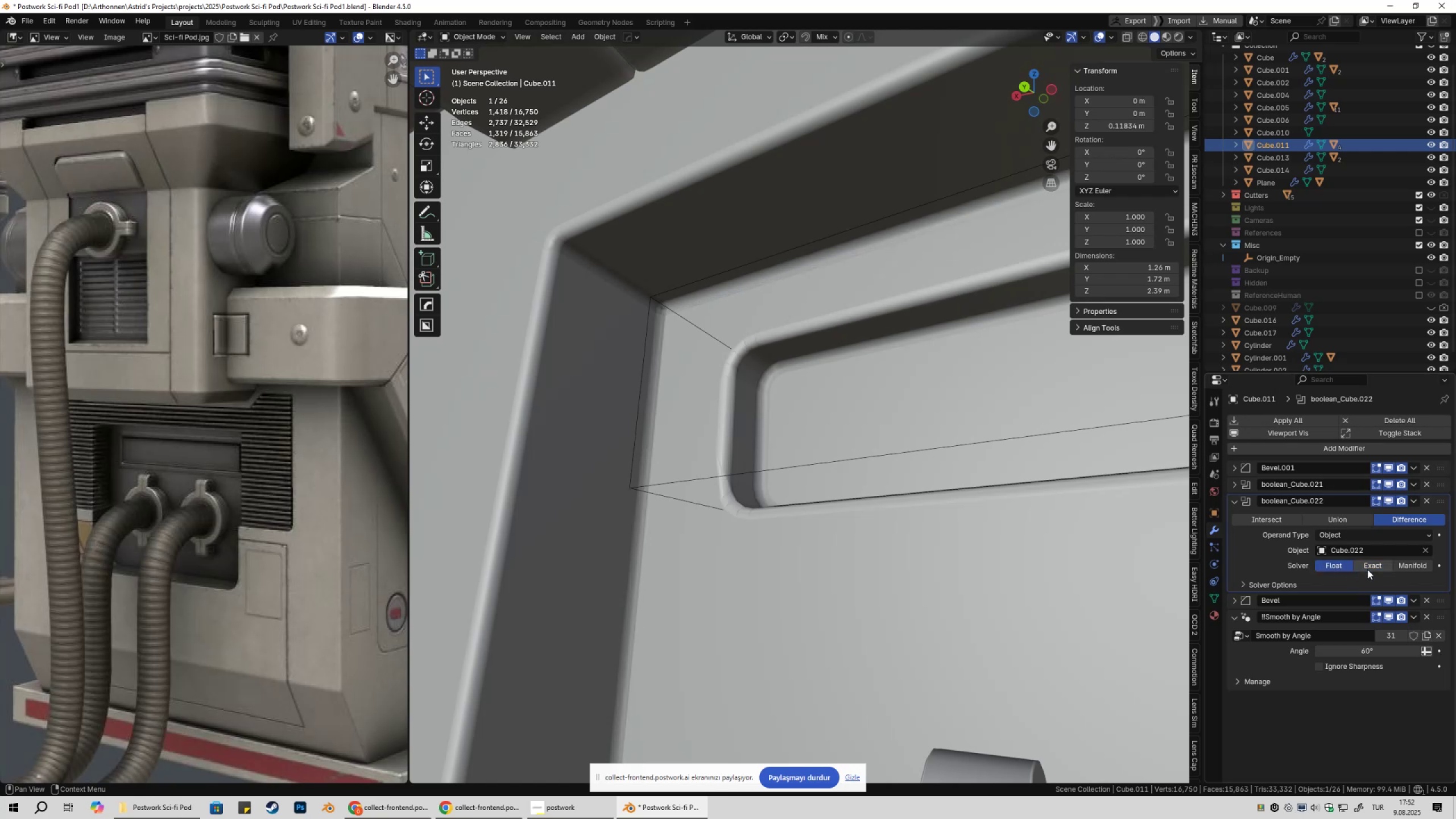 
triple_click([1368, 569])
 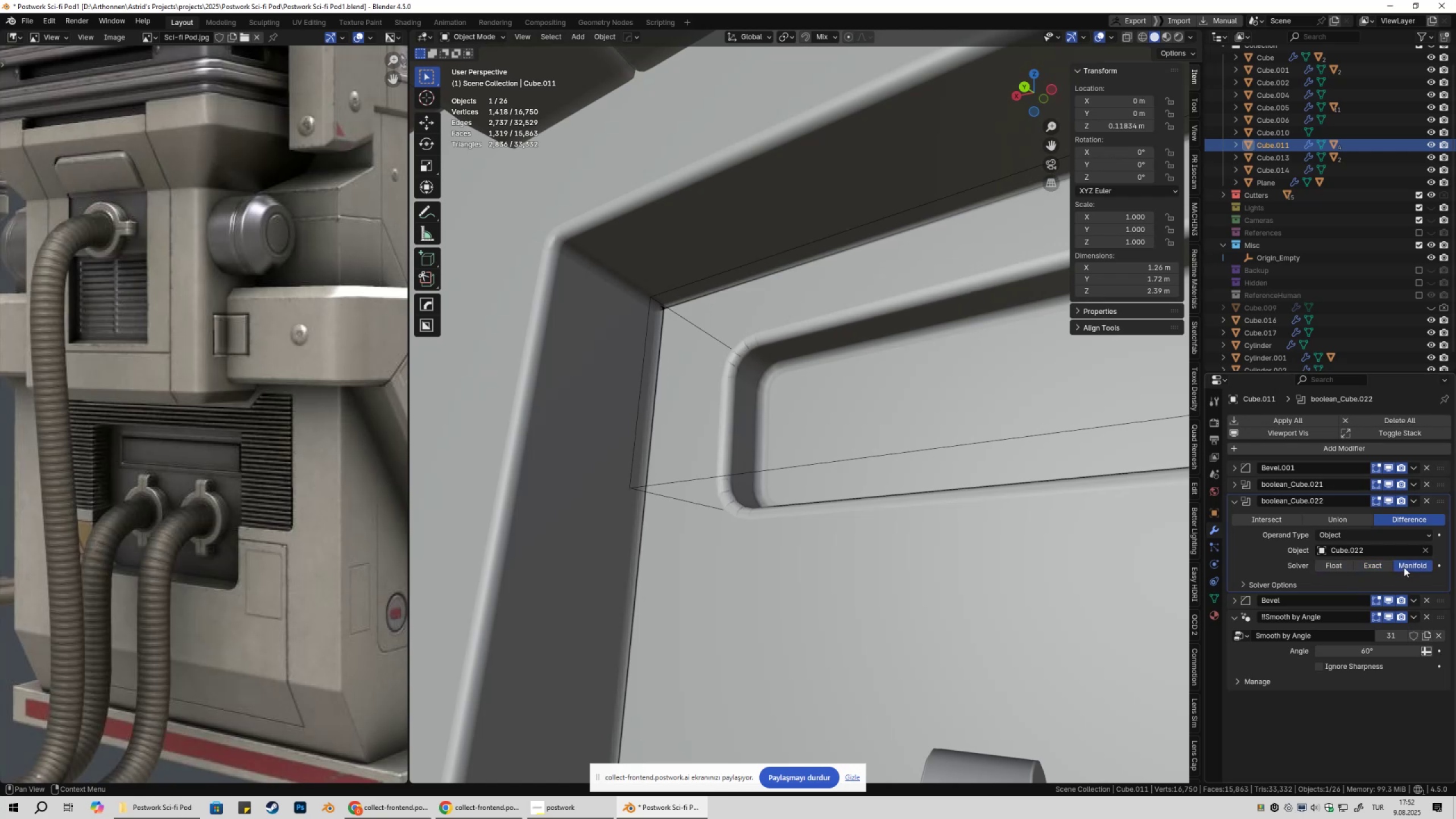 
double_click([1400, 566])
 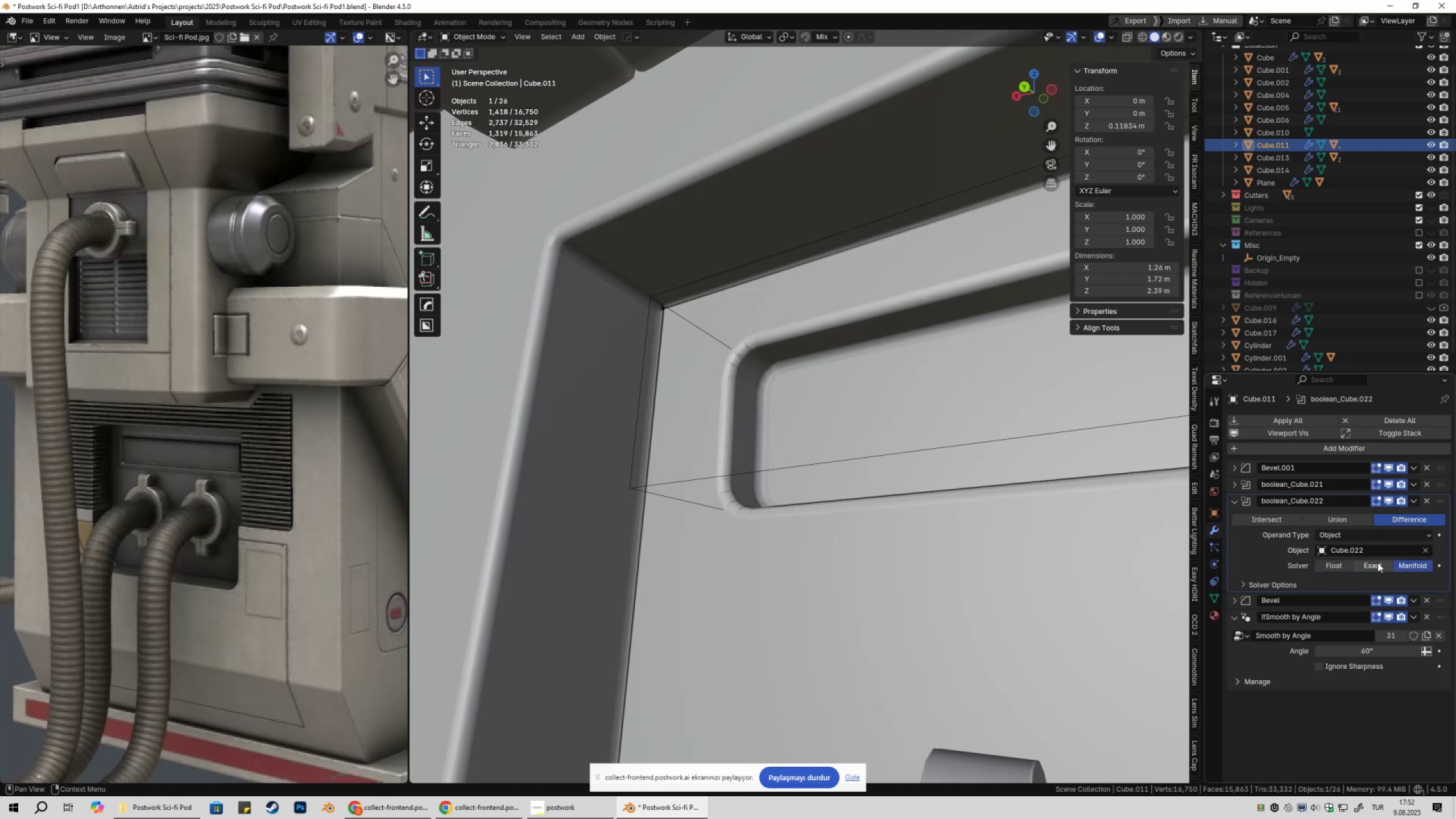 
left_click([1378, 562])
 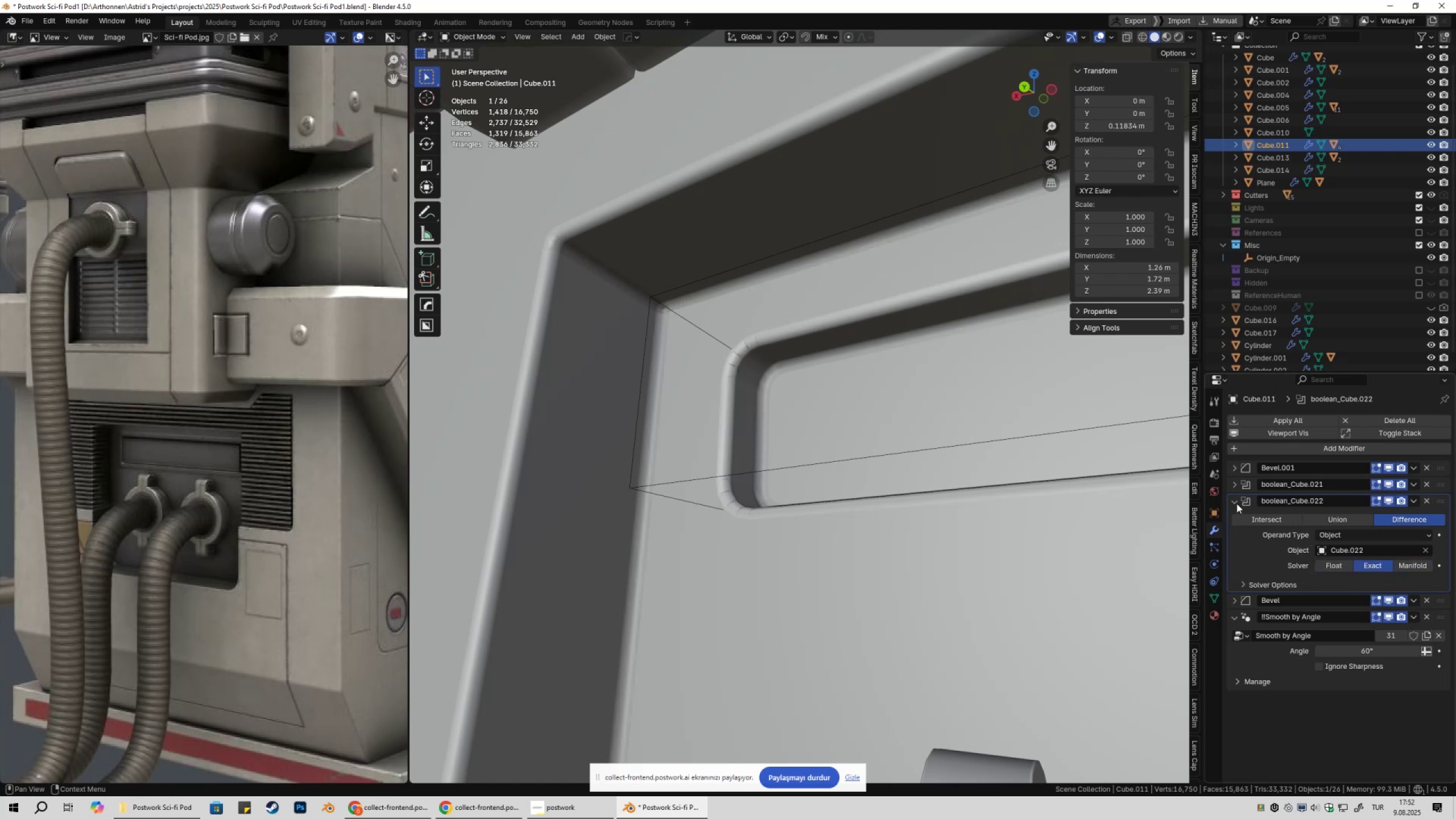 
left_click([1235, 503])
 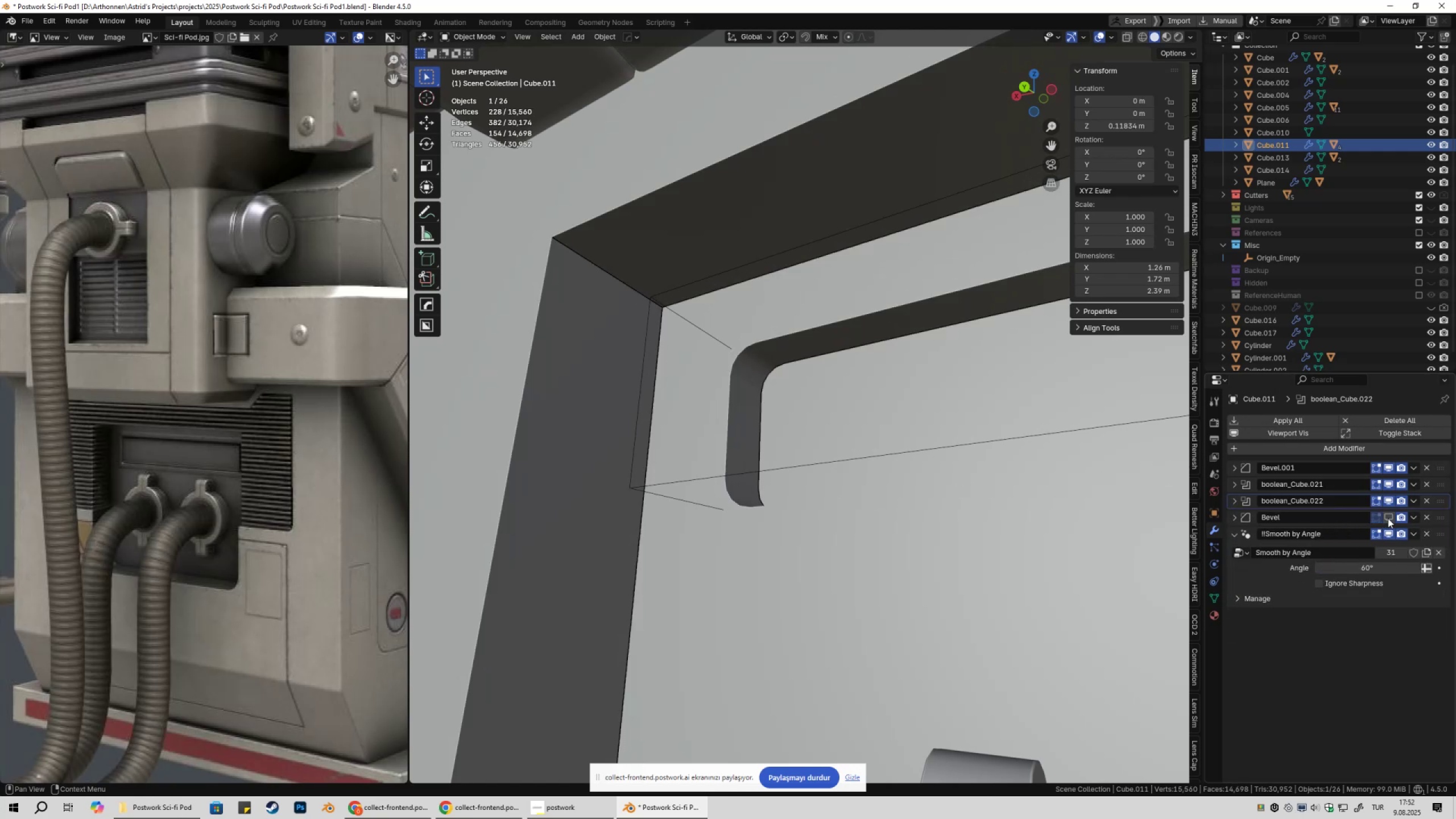 
double_click([1388, 518])
 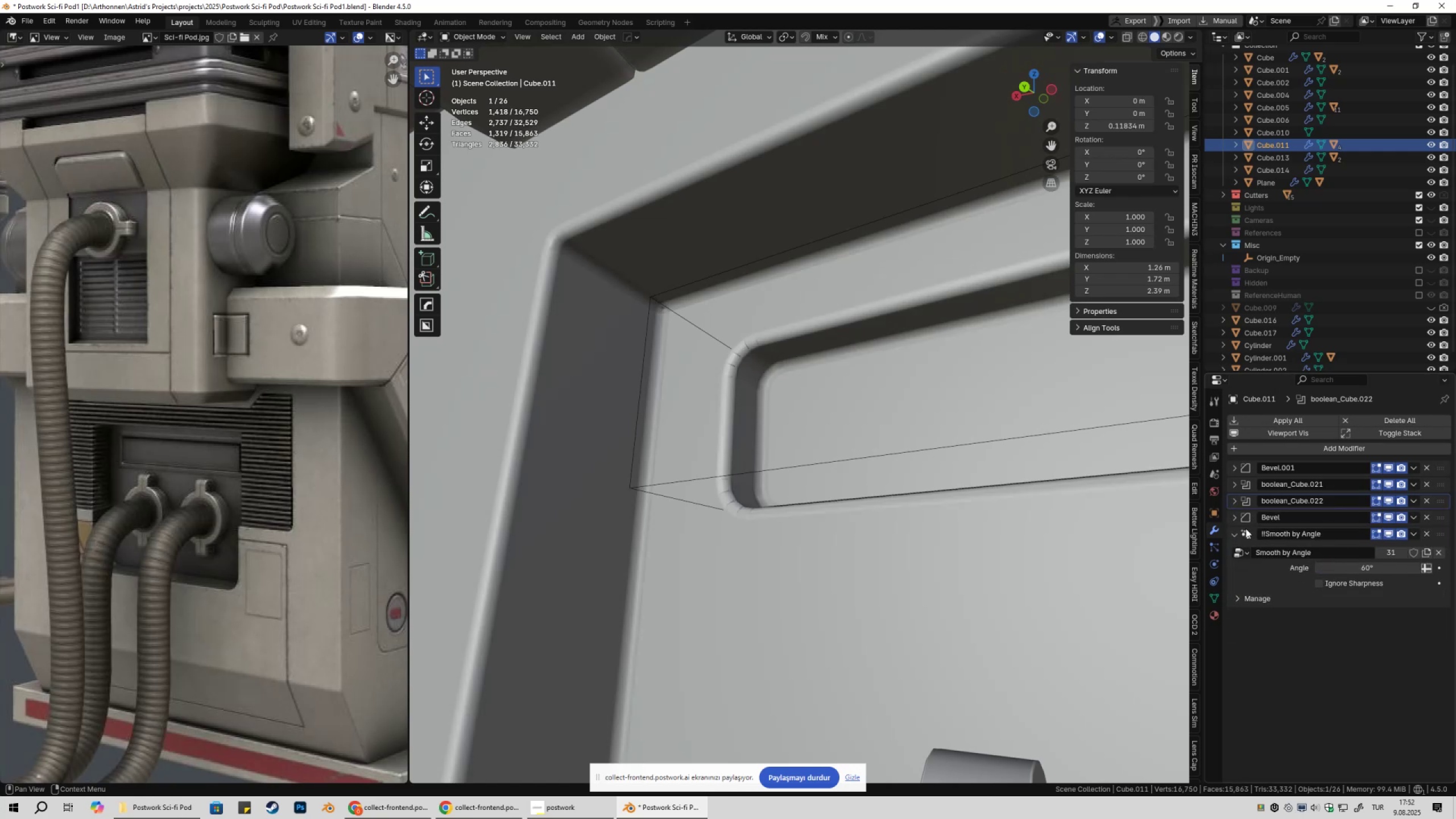 
left_click([1230, 518])
 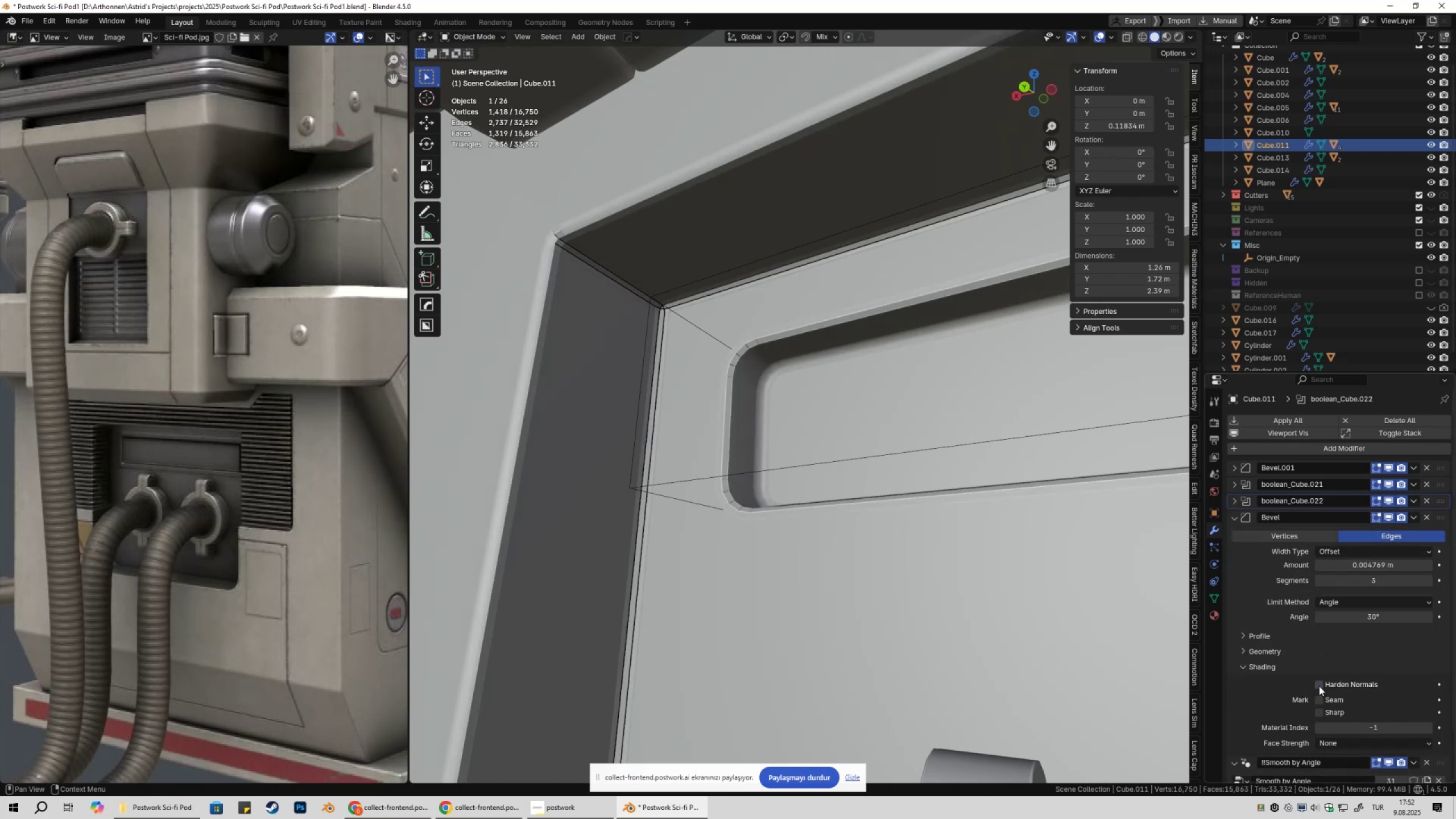 
left_click([1319, 686])
 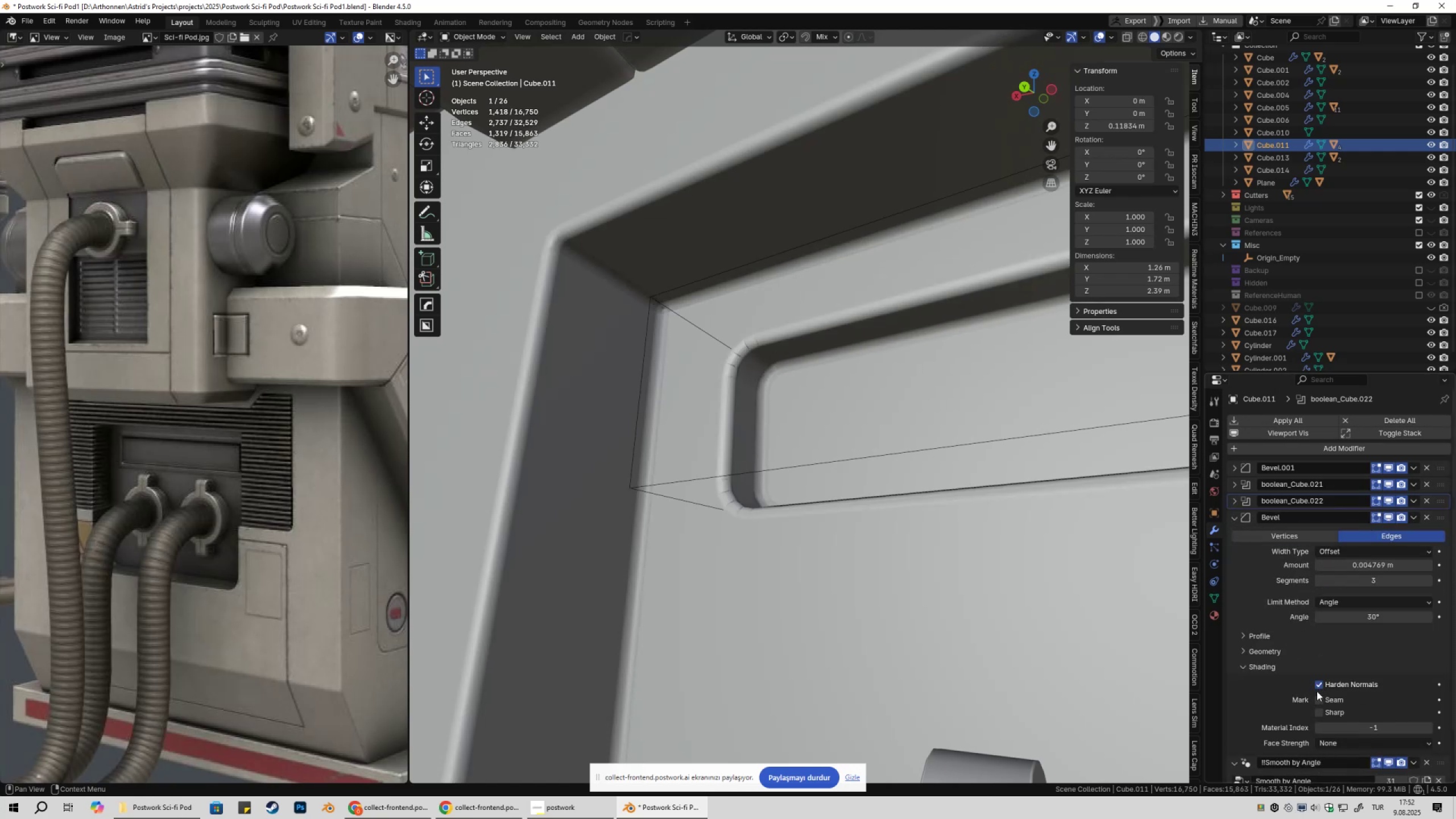 
left_click([1320, 689])
 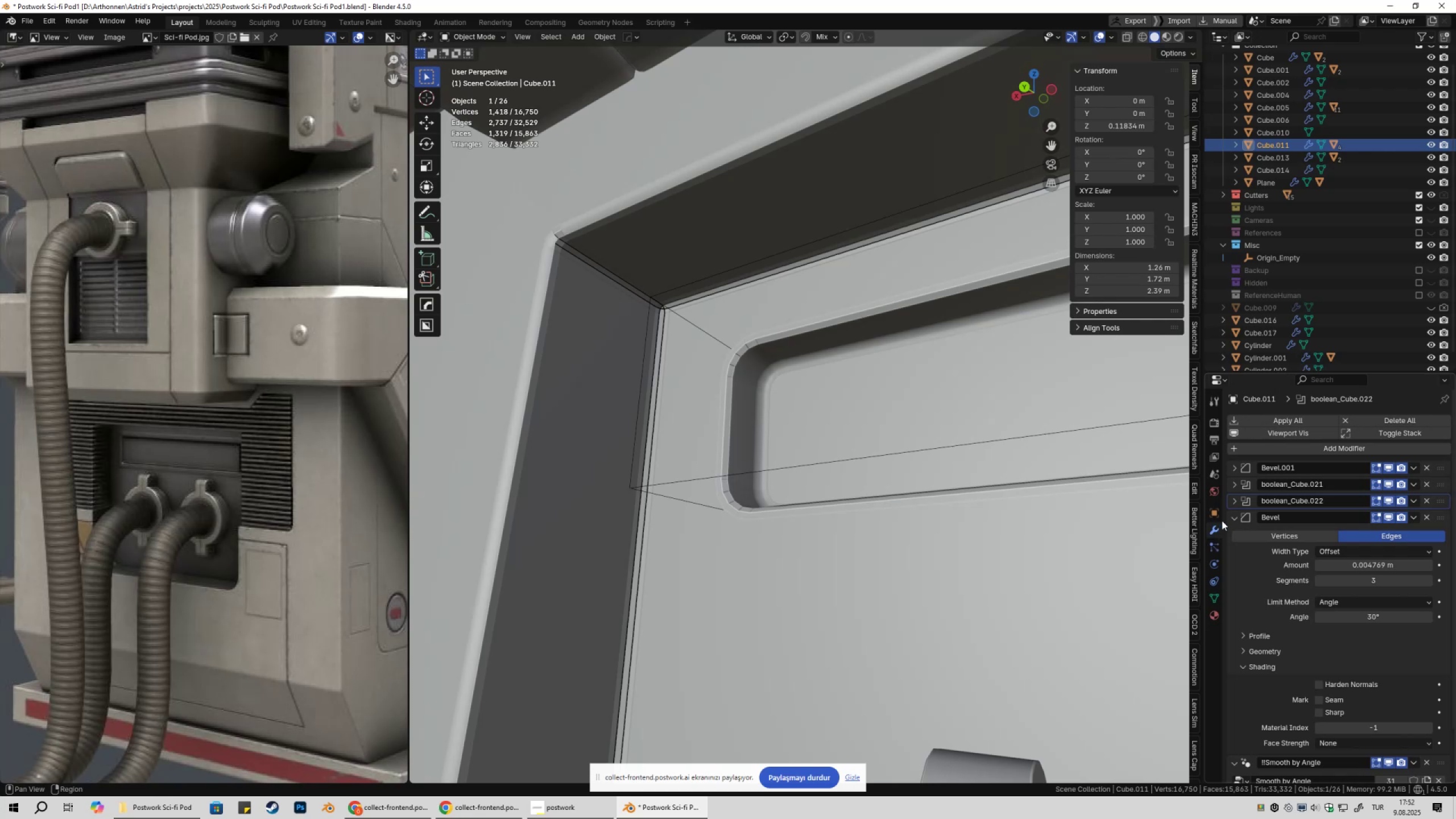 
left_click([1232, 519])
 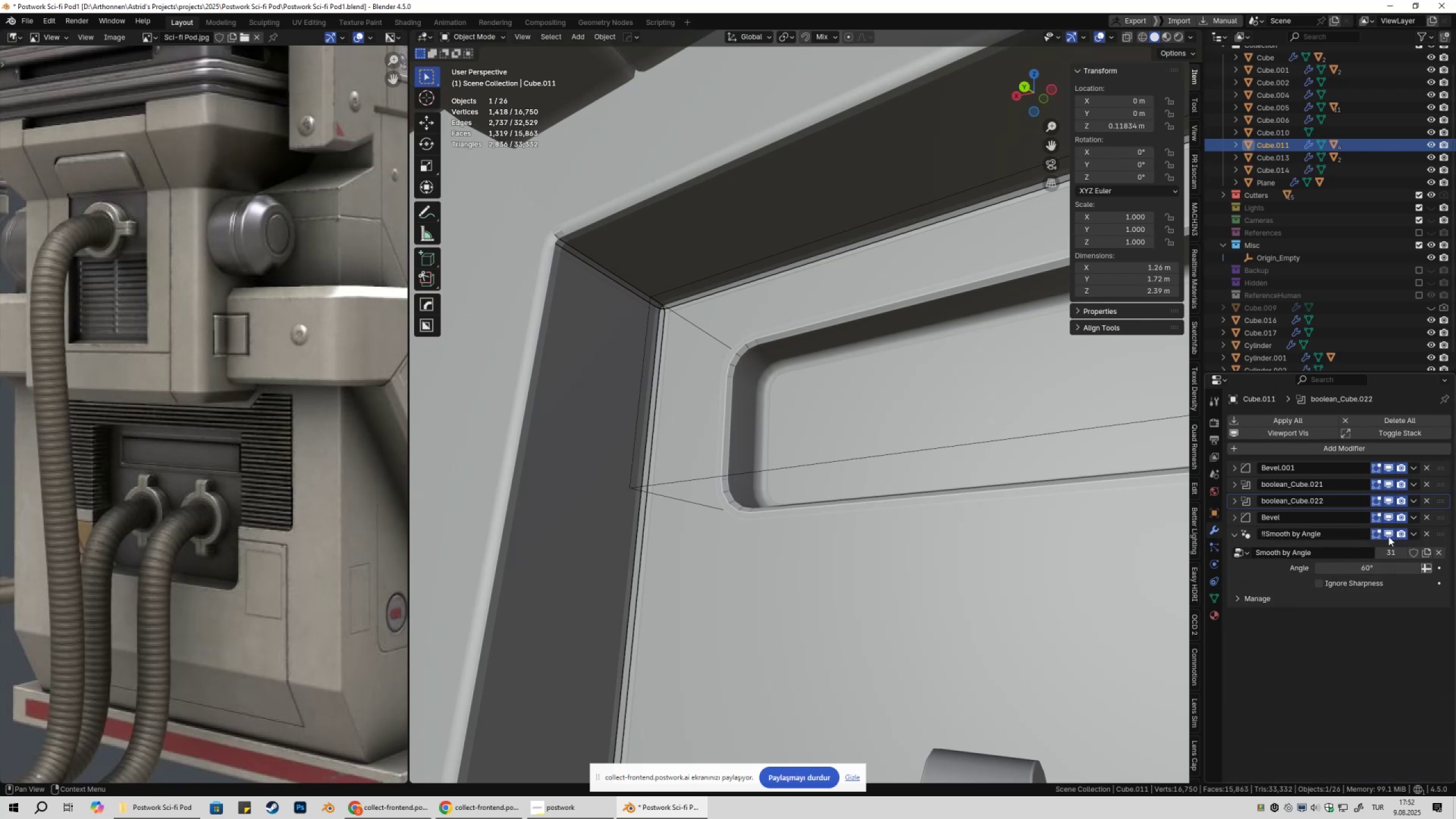 
double_click([1388, 536])
 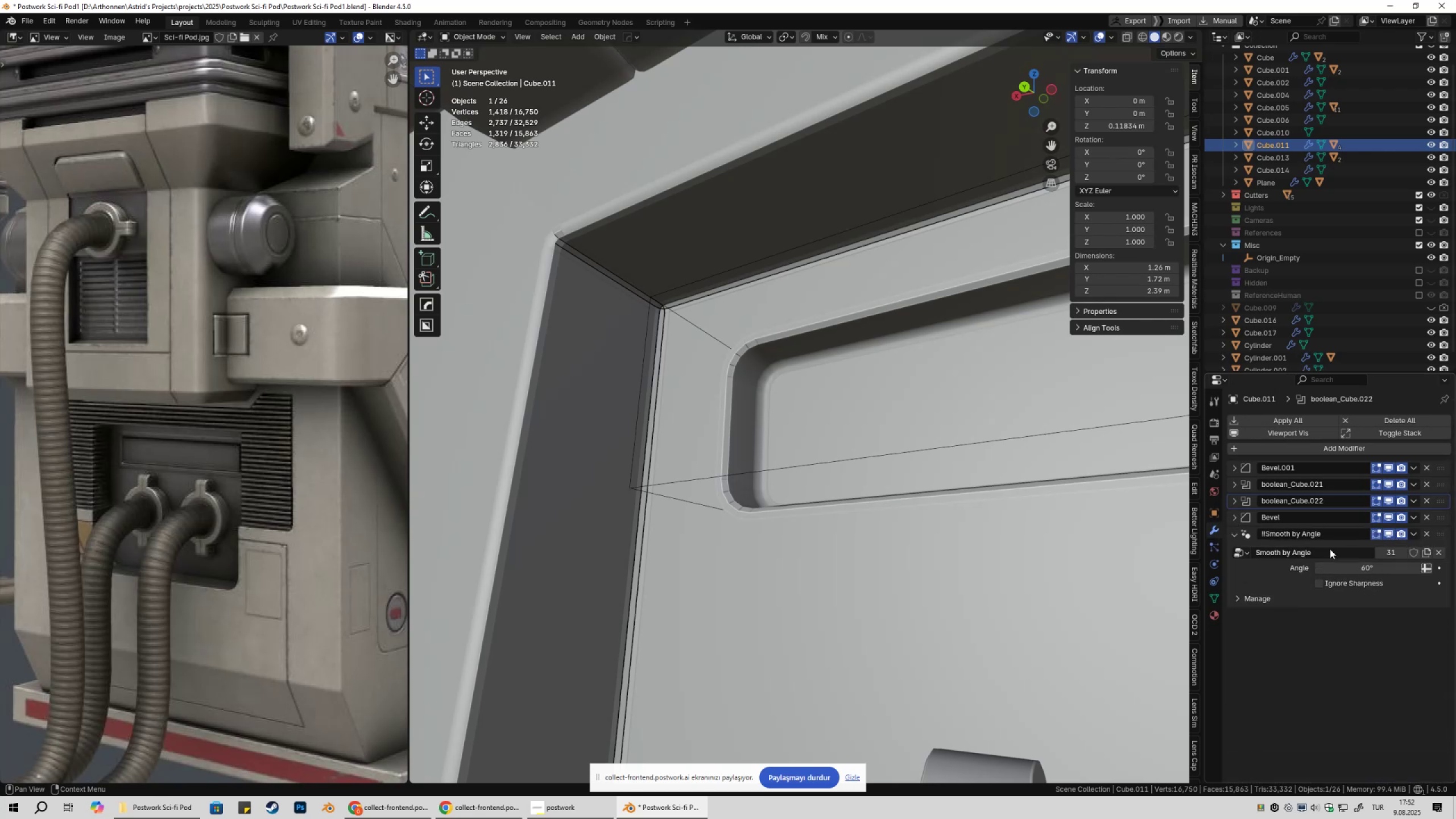 
left_click([1231, 515])
 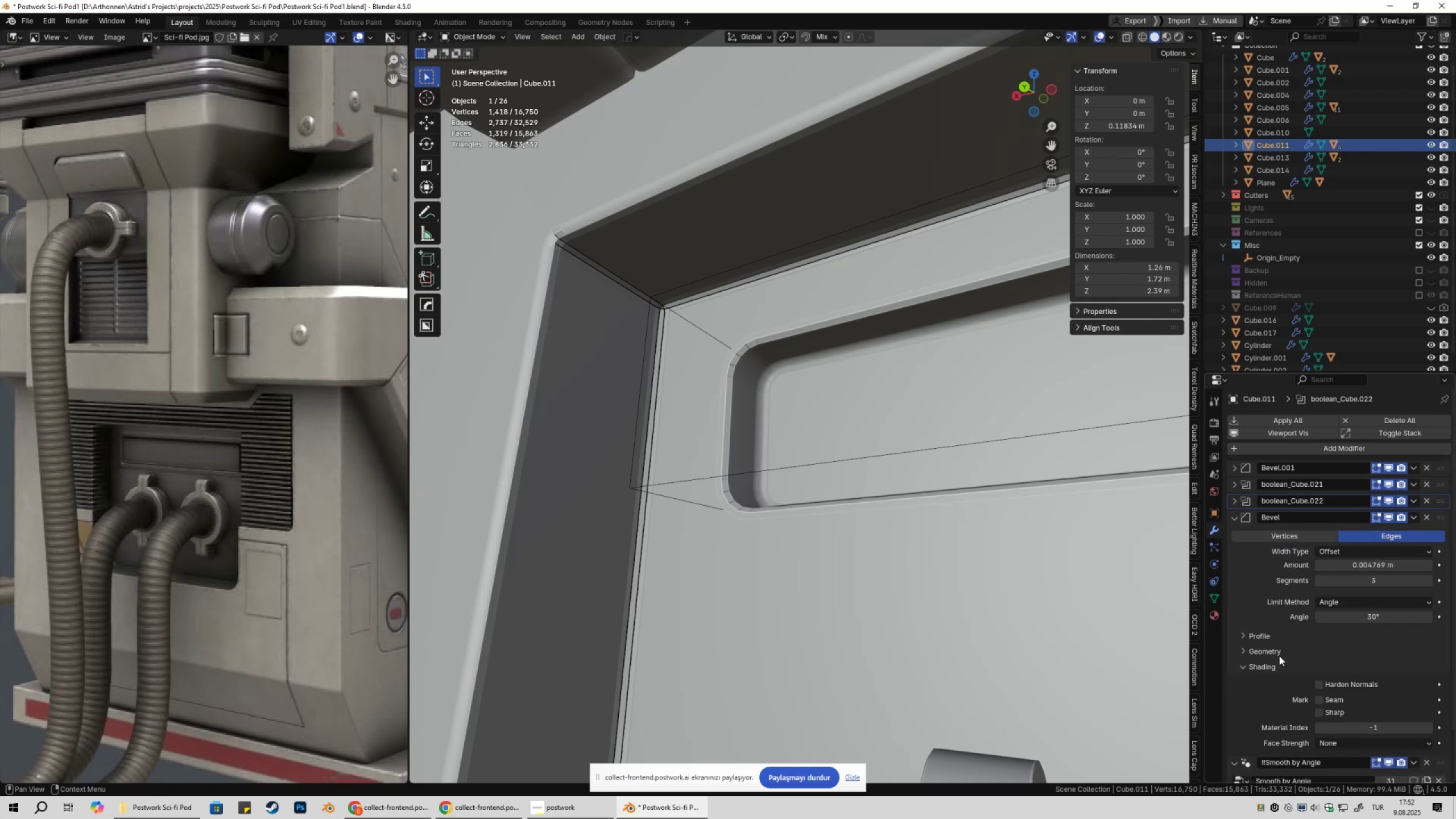 
scroll: coordinate [933, 525], scroll_direction: down, amount: 4.0
 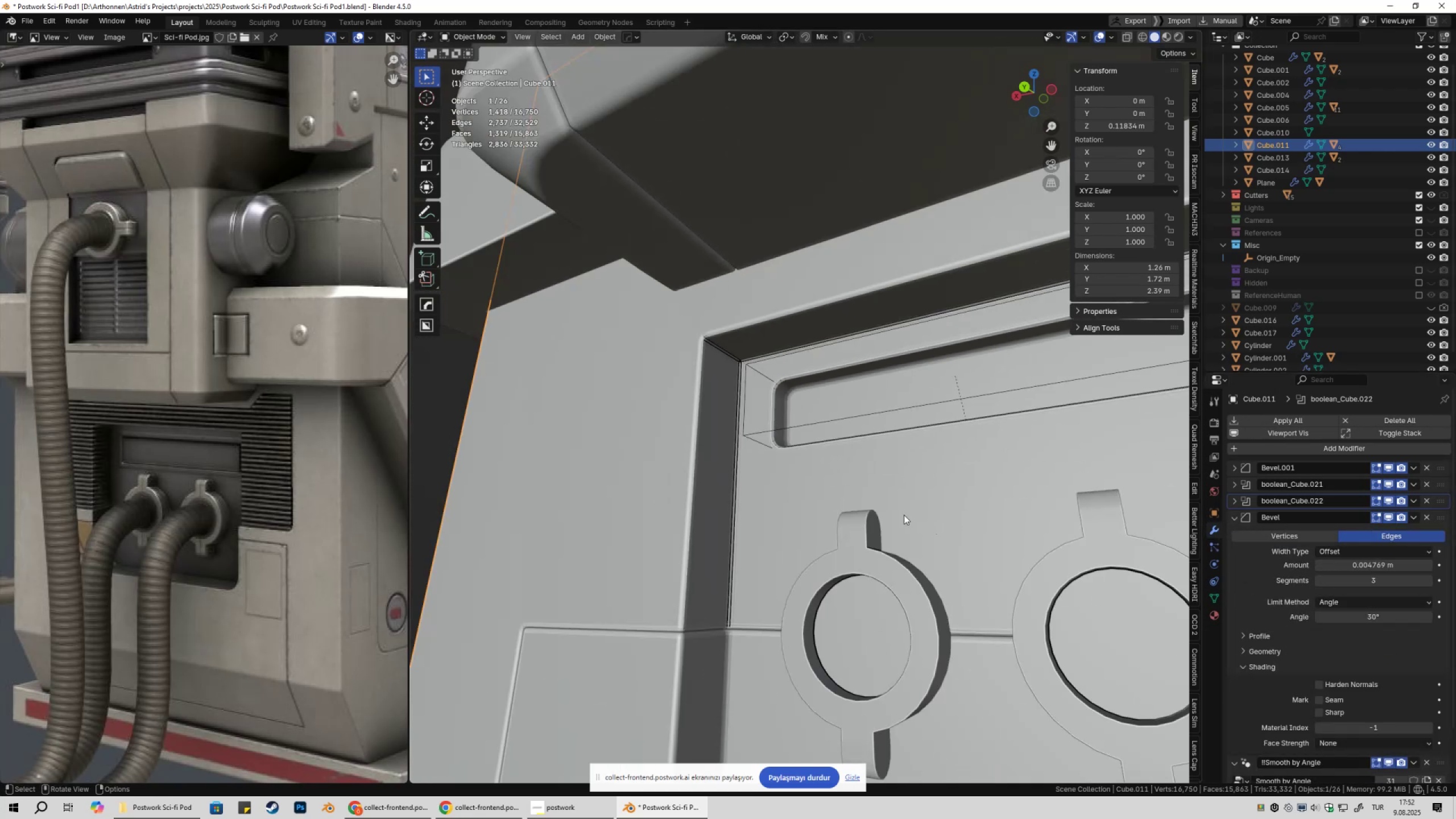 
scroll: coordinate [843, 507], scroll_direction: up, amount: 2.0
 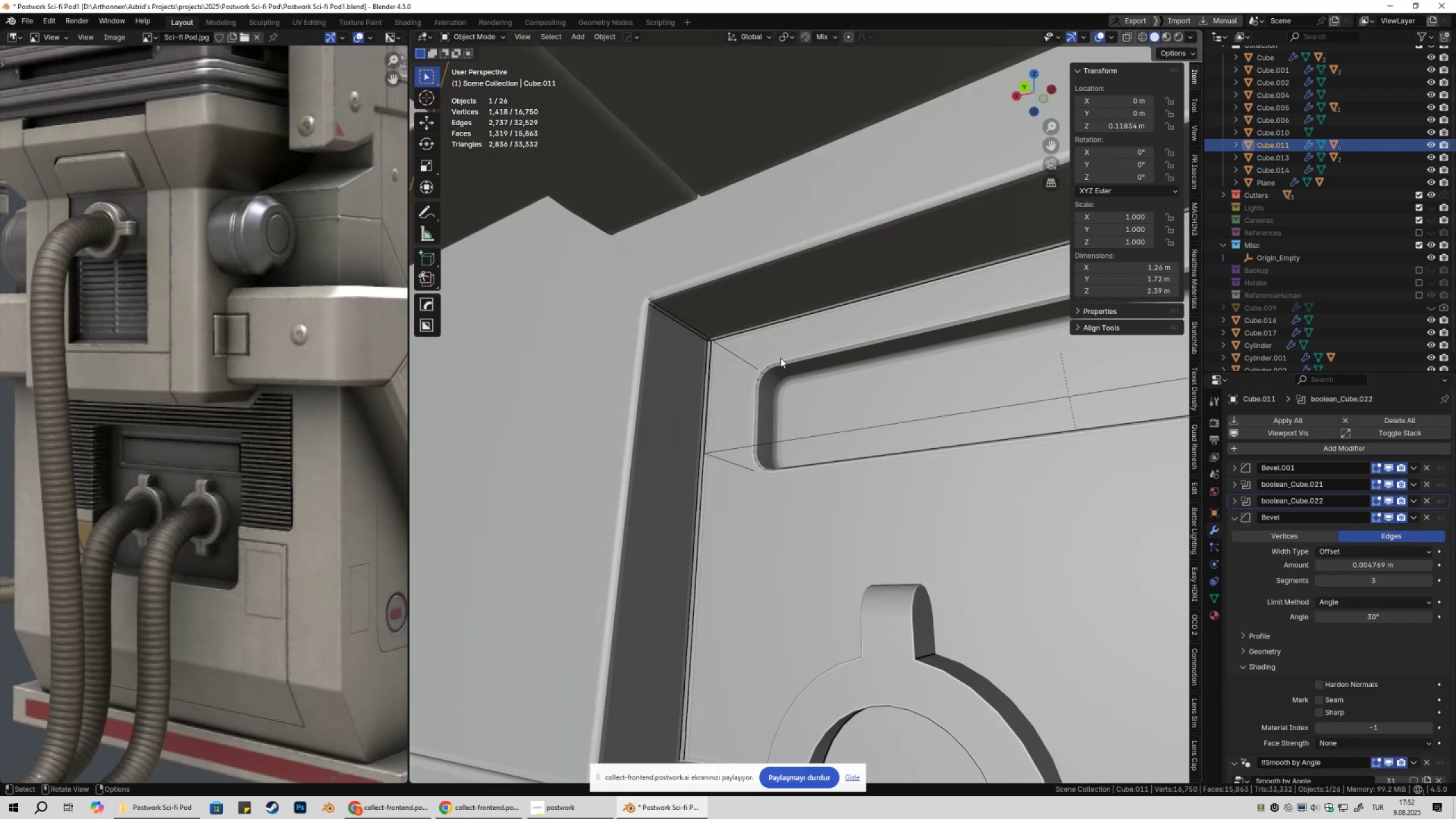 
left_click([780, 358])
 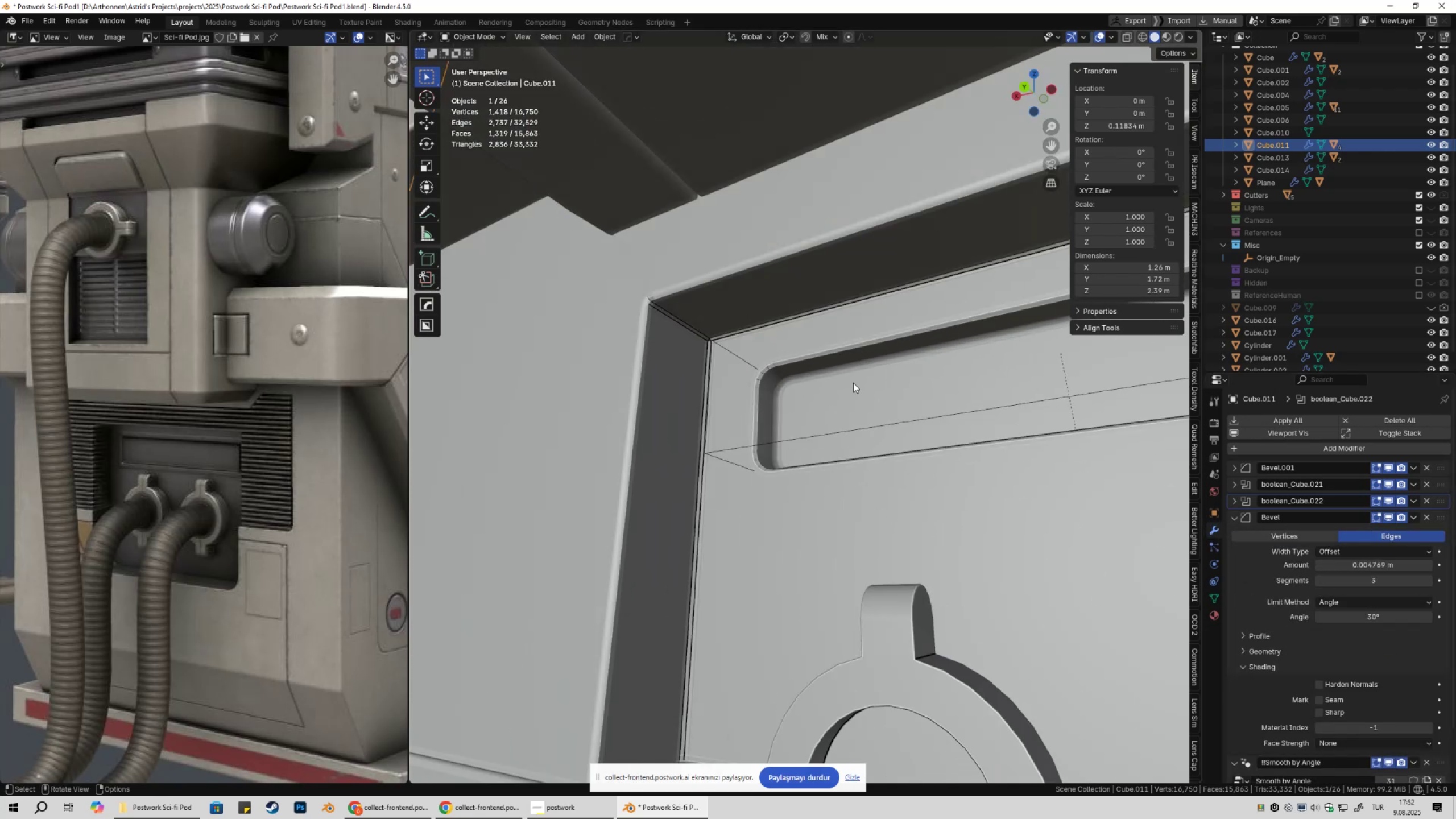 
right_click([861, 386])
 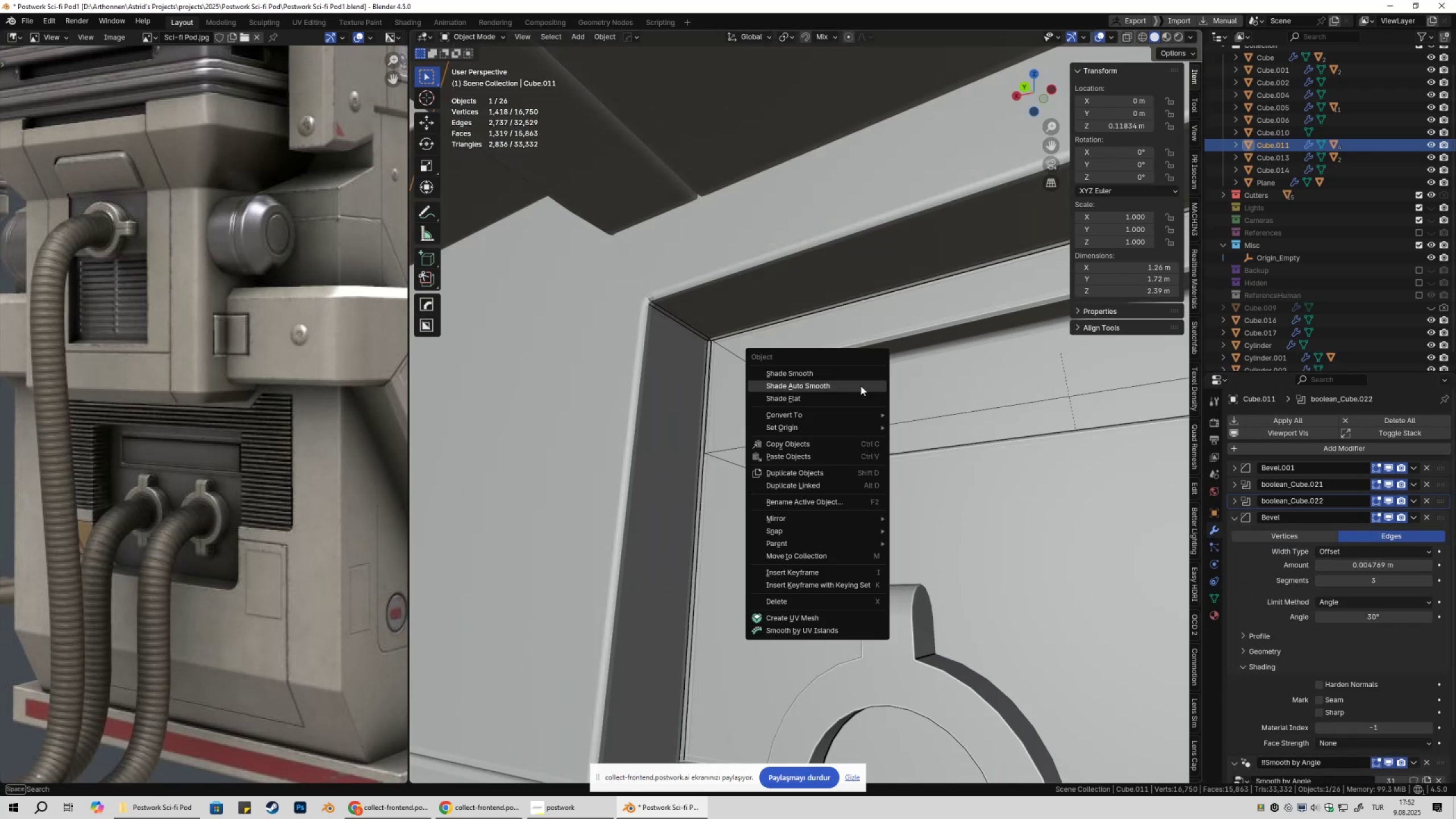 
left_click([861, 386])
 